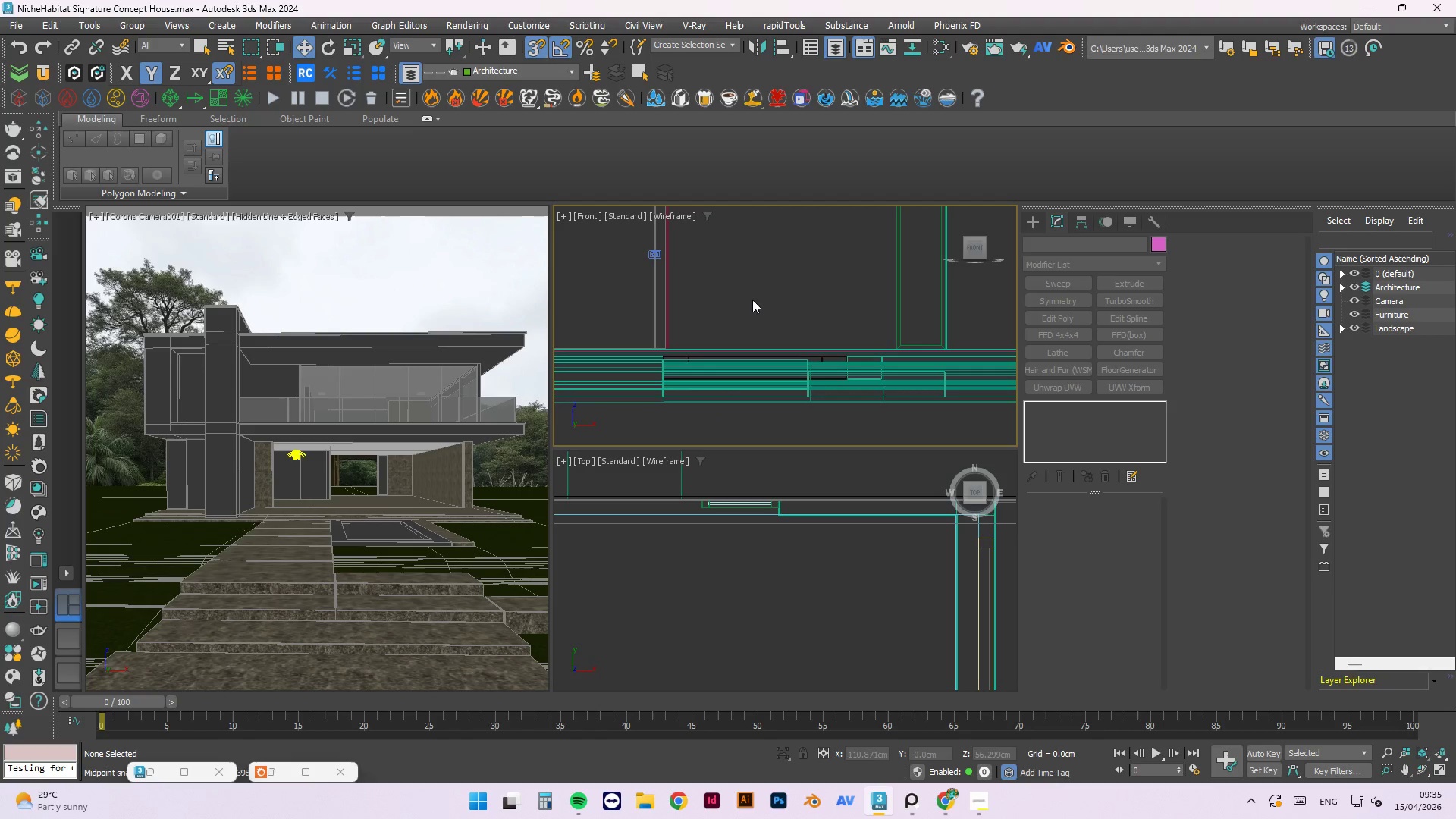 
left_click([752, 300])
 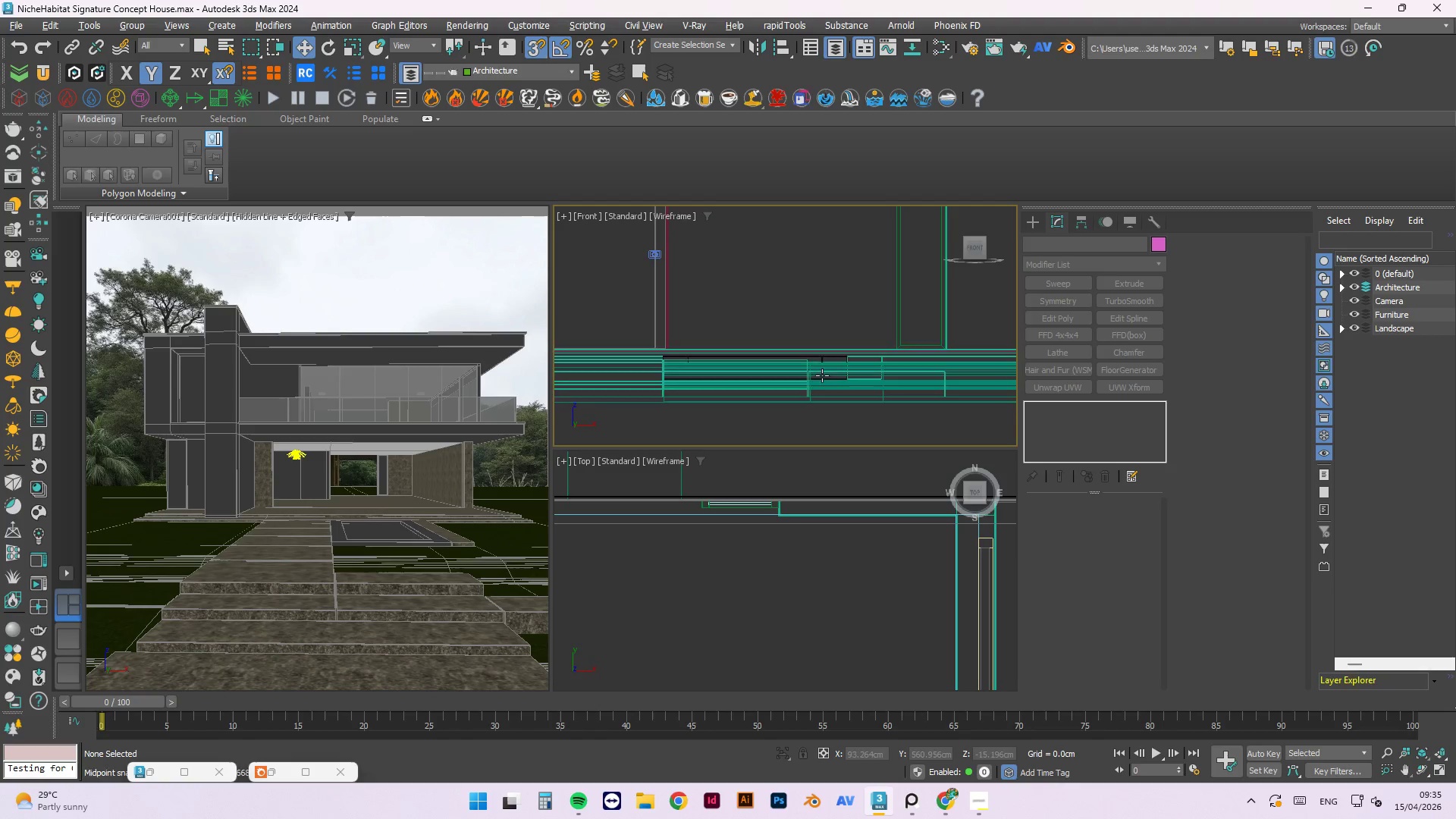 
scroll: coordinate [826, 361], scroll_direction: up, amount: 6.0
 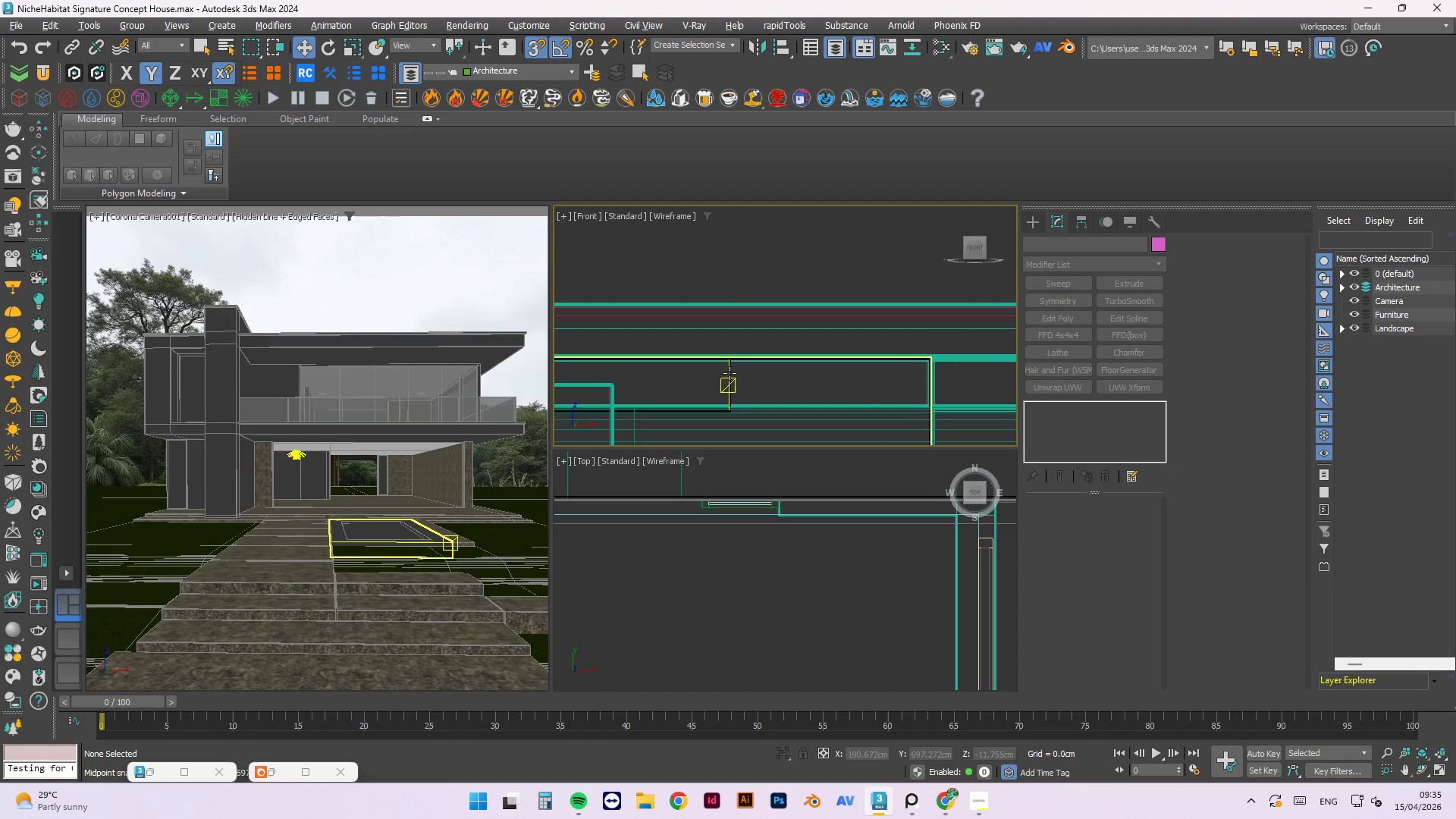 
left_click([730, 373])
 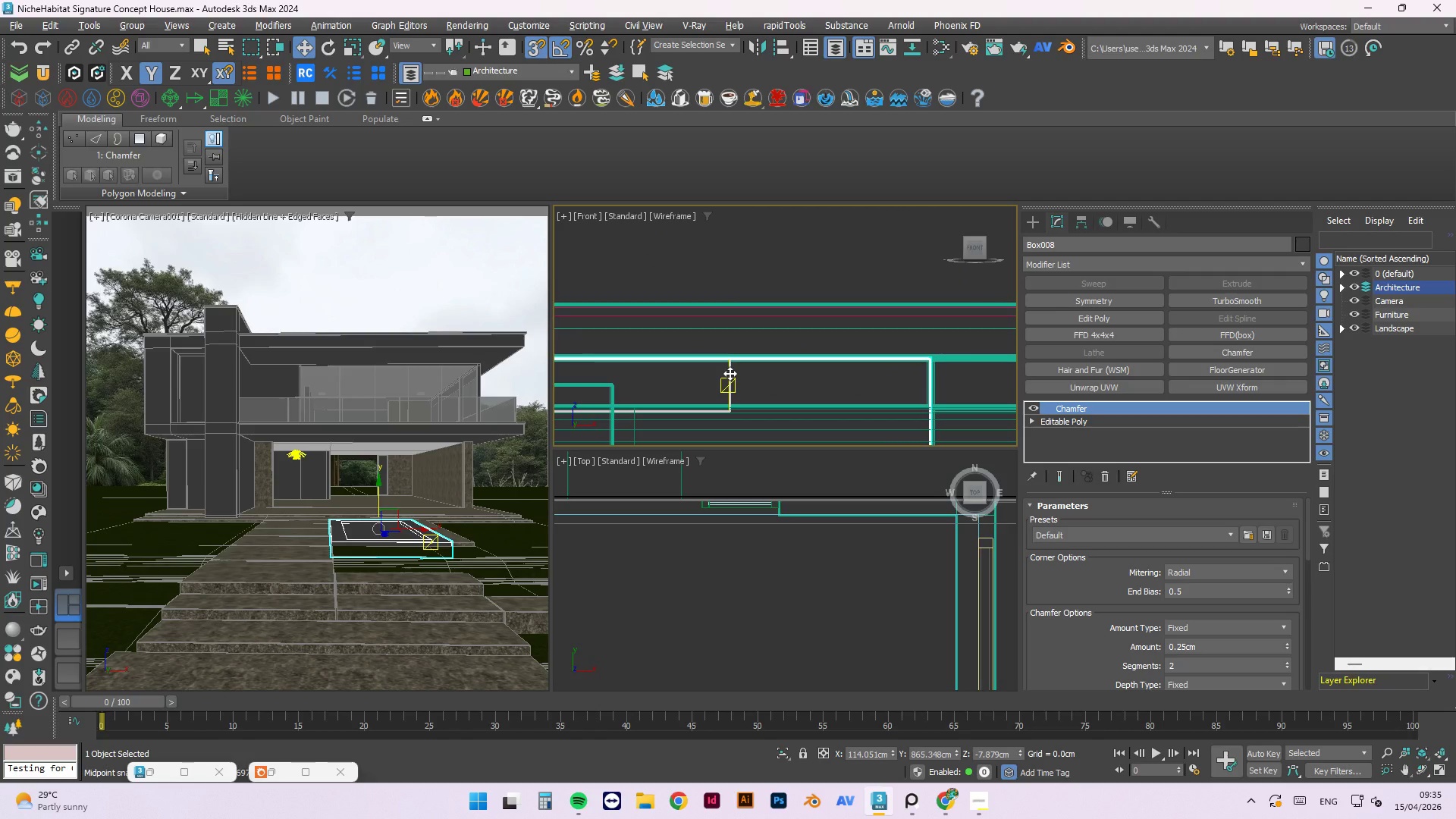 
scroll: coordinate [739, 289], scroll_direction: down, amount: 8.0
 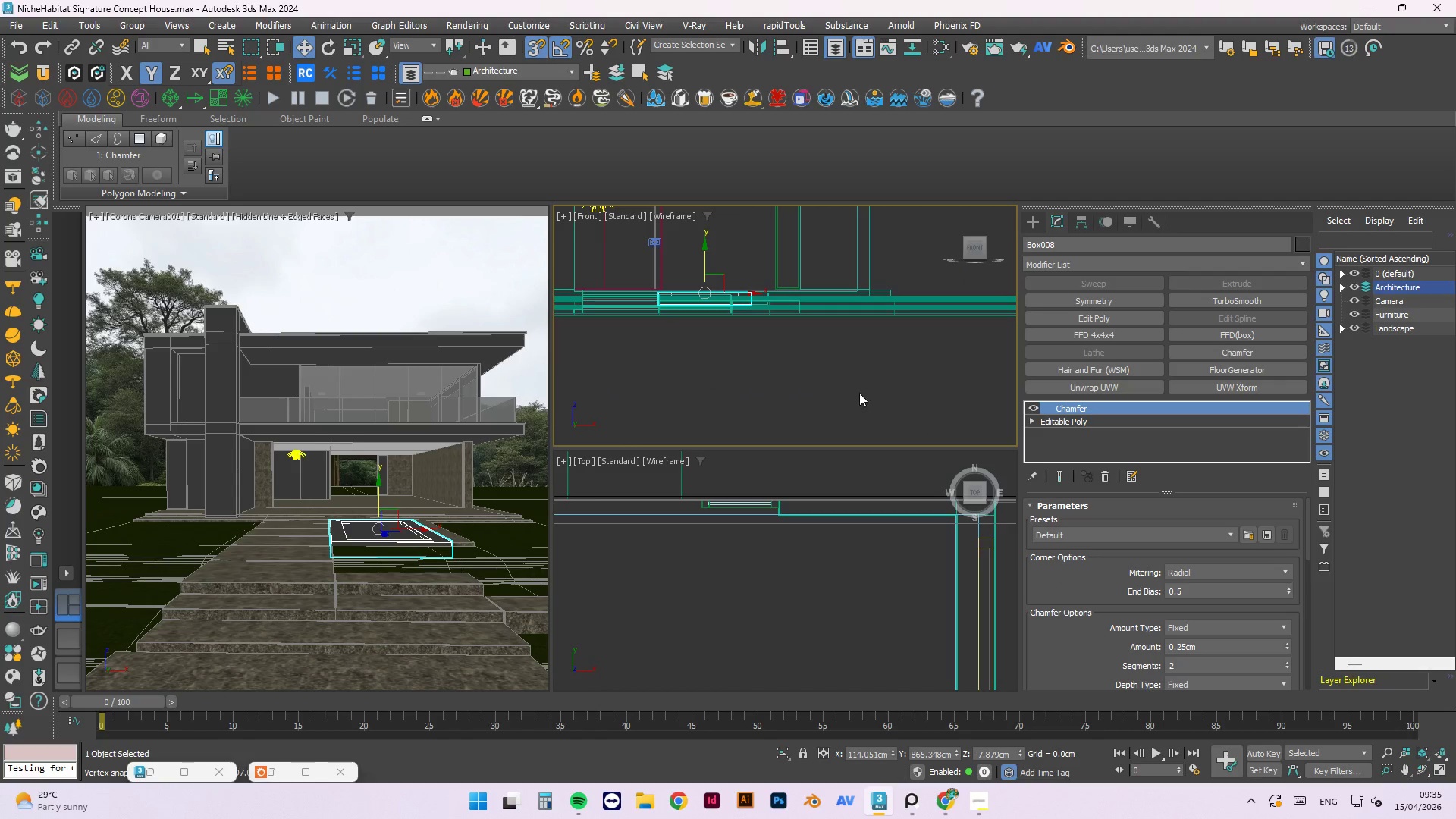 
left_click([856, 389])
 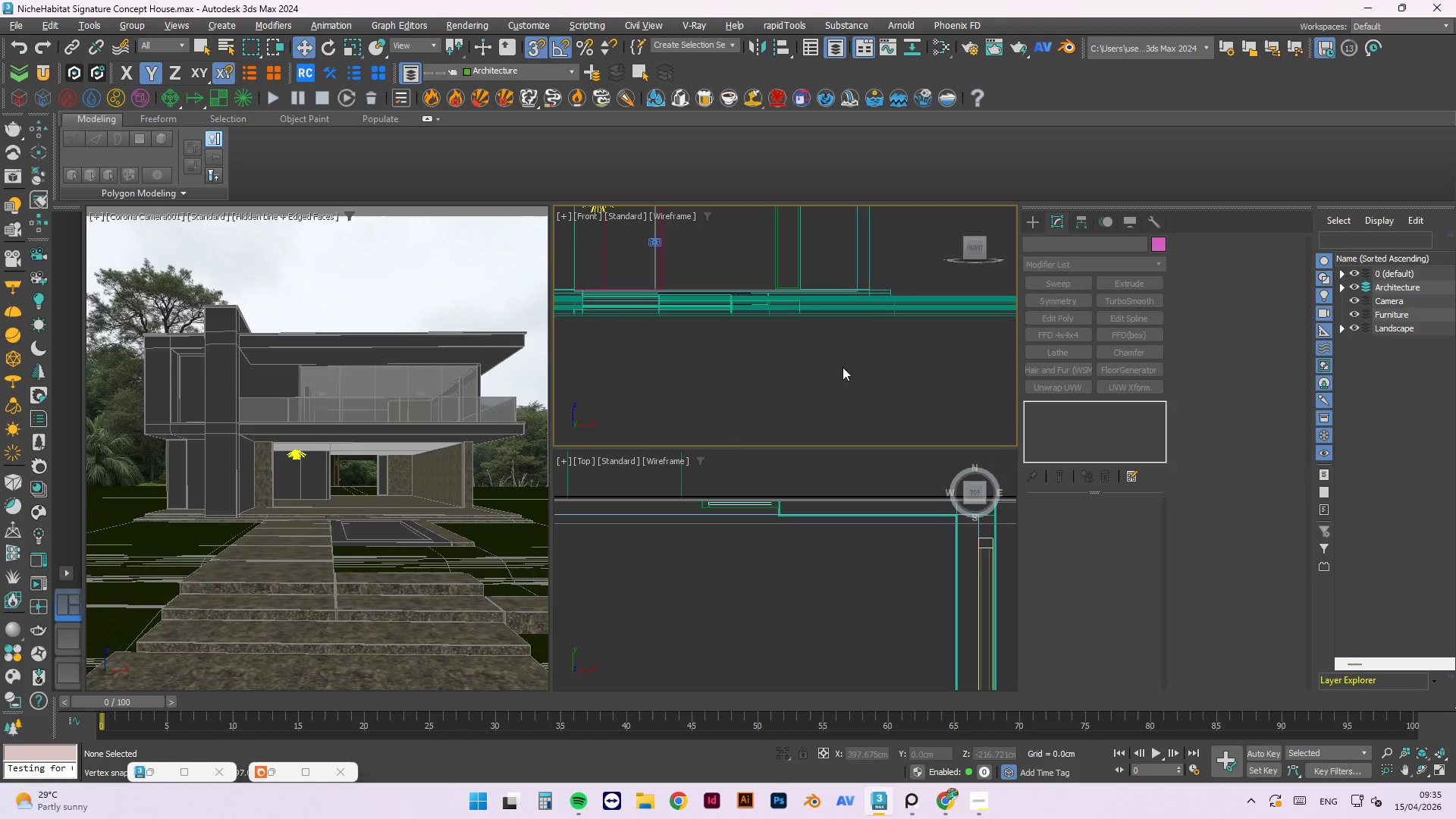 
scroll: coordinate [880, 283], scroll_direction: up, amount: 6.0
 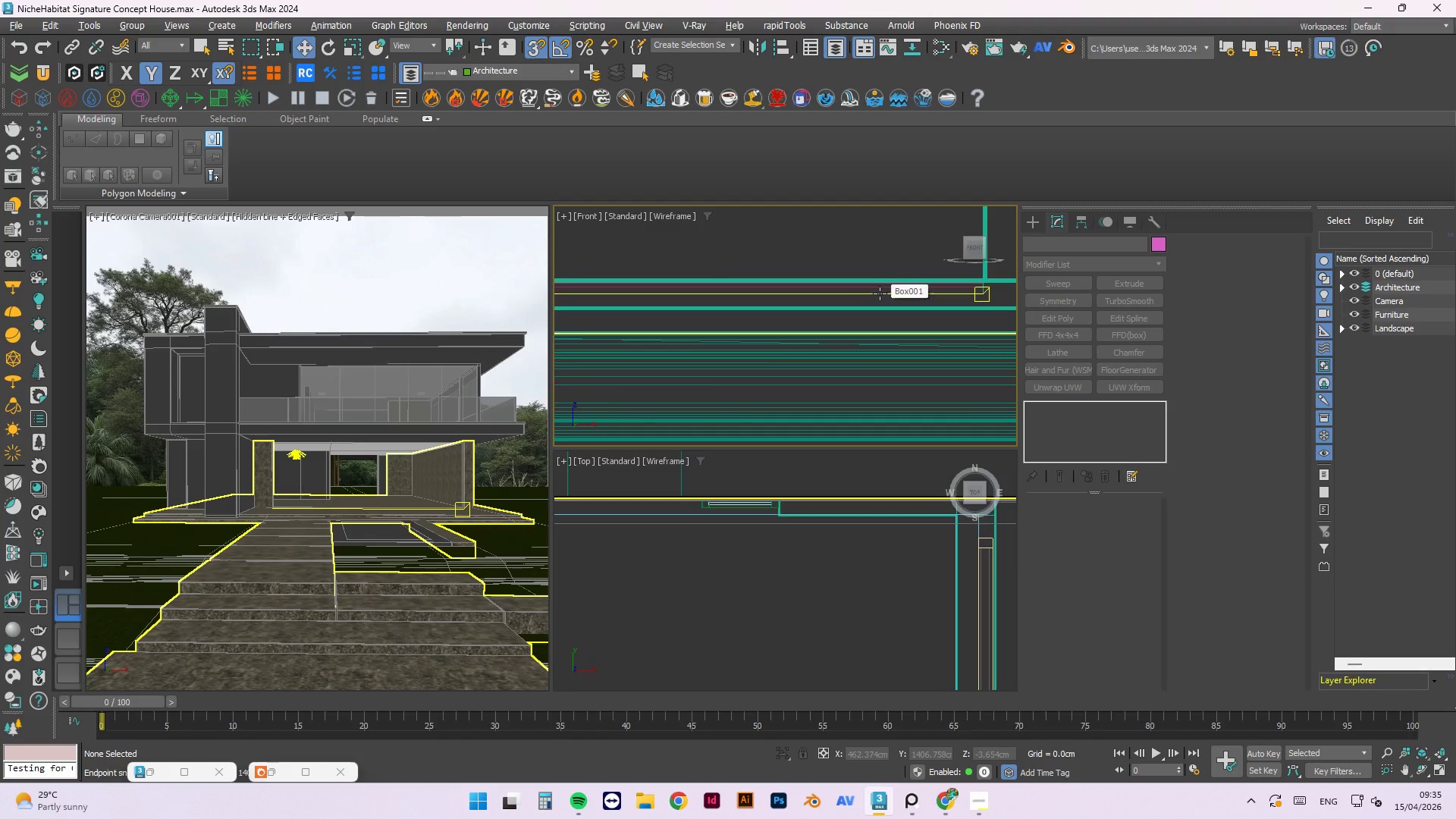 
left_click([880, 293])
 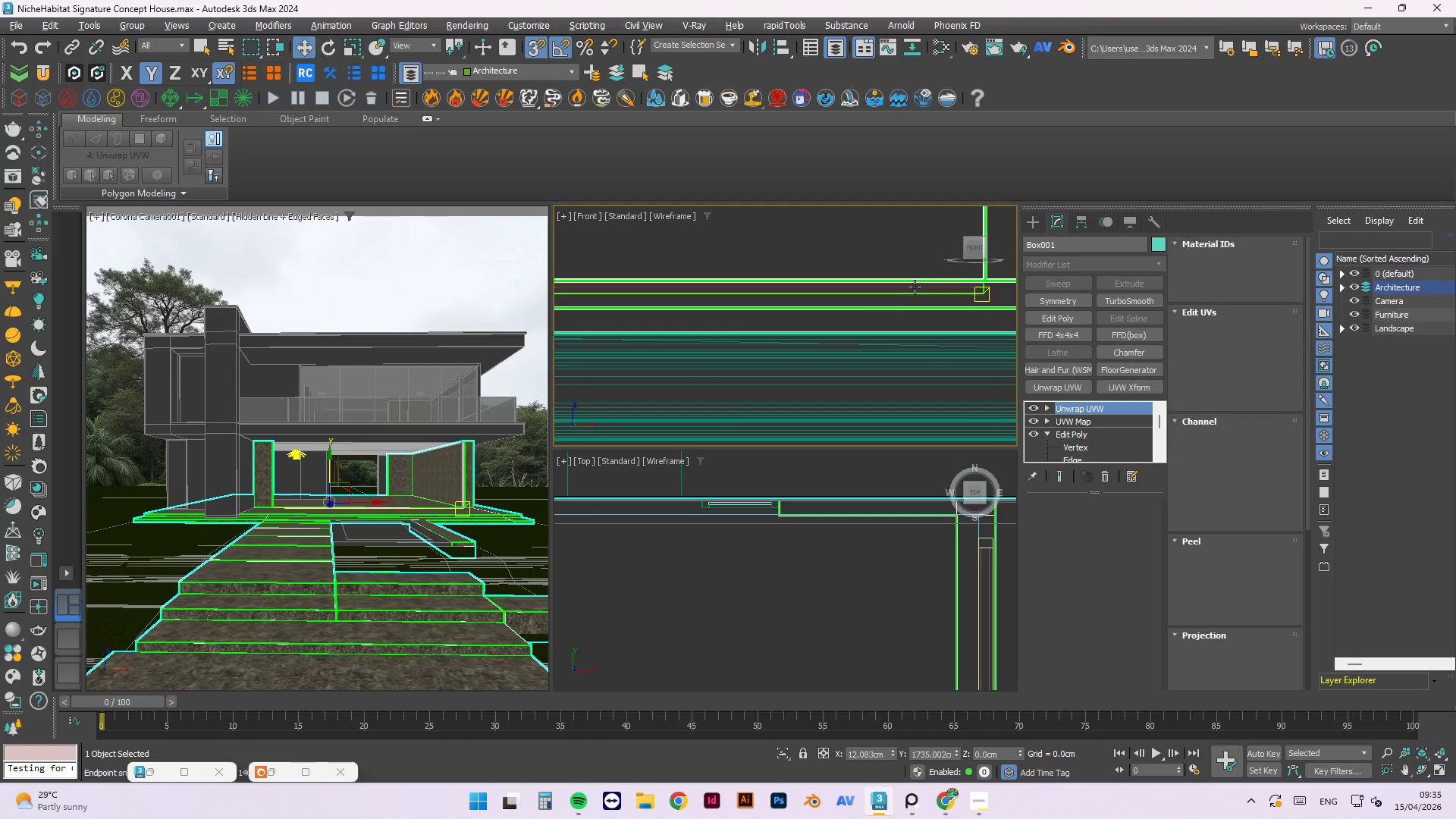 
scroll: coordinate [814, 275], scroll_direction: up, amount: 5.0
 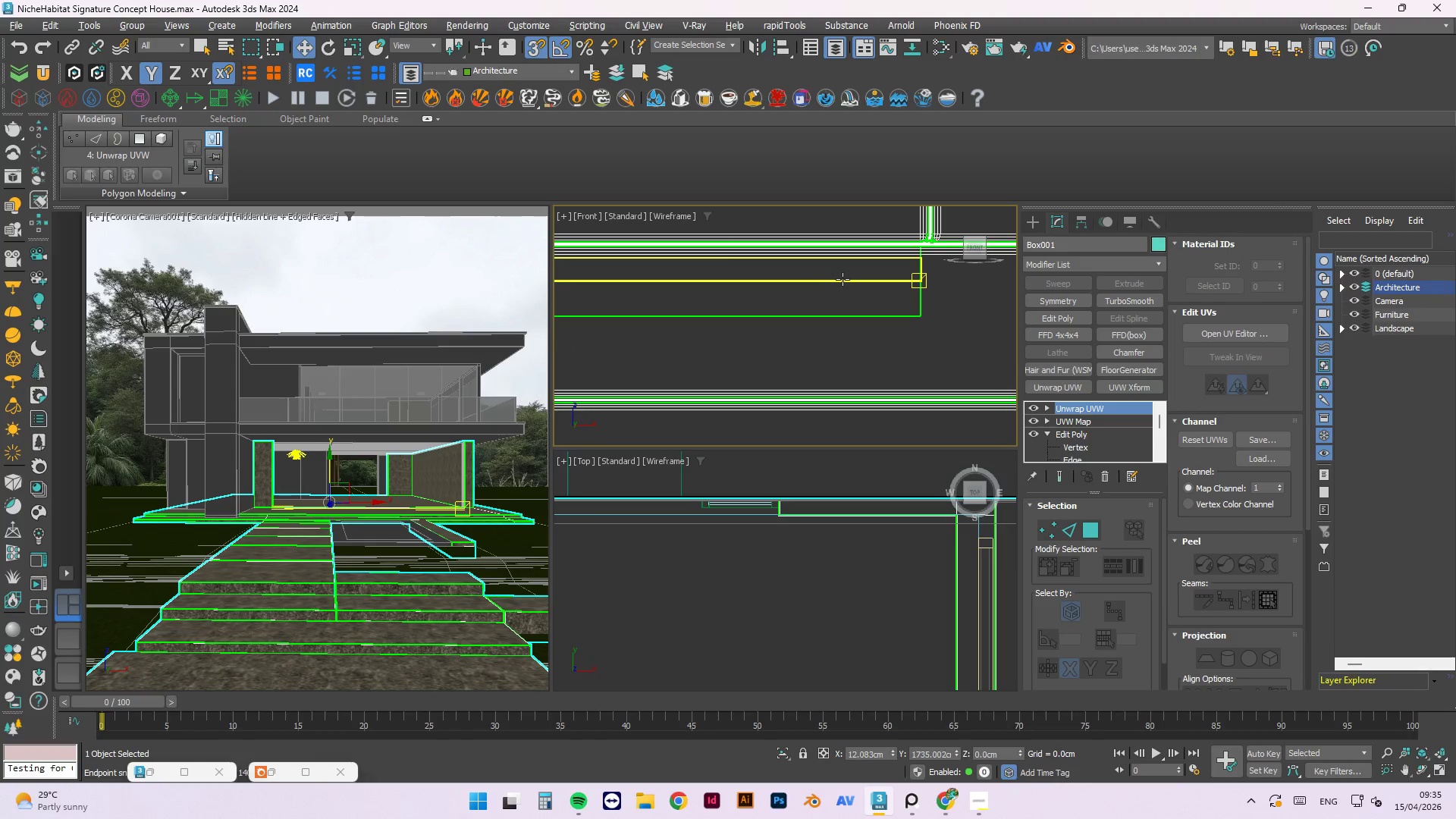 
left_click([843, 281])
 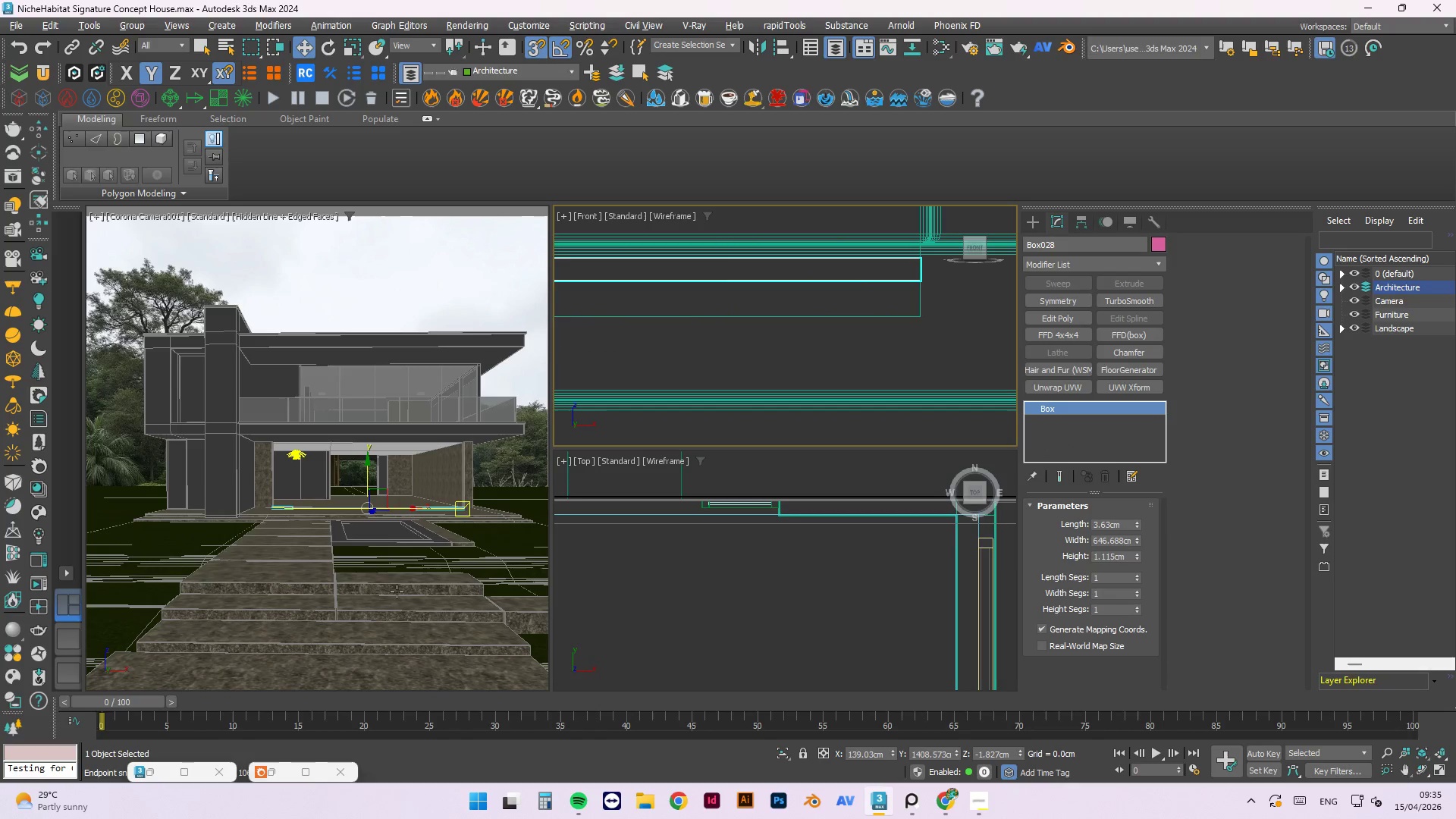 
left_click([284, 770])
 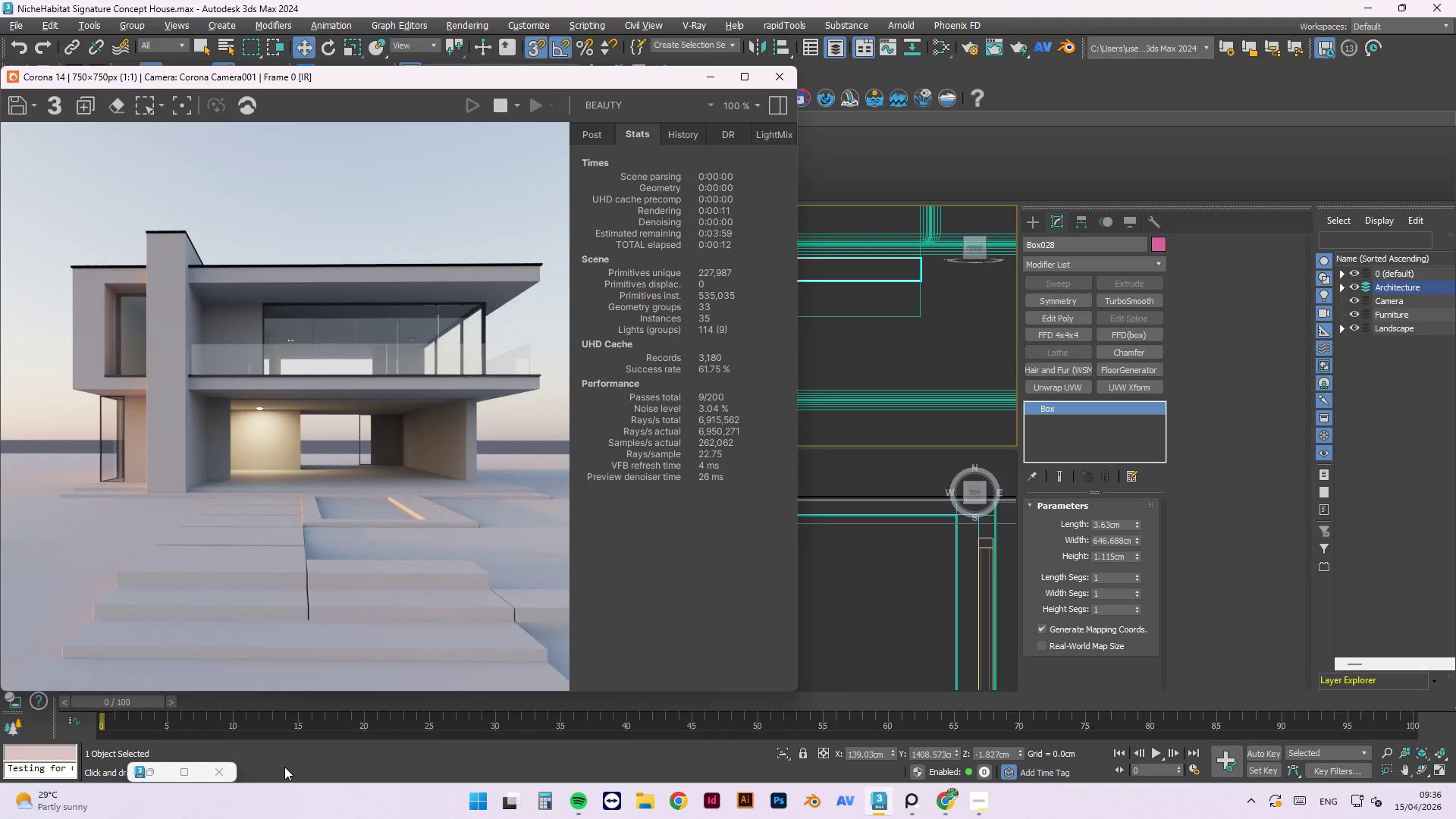 
wait(14.05)
 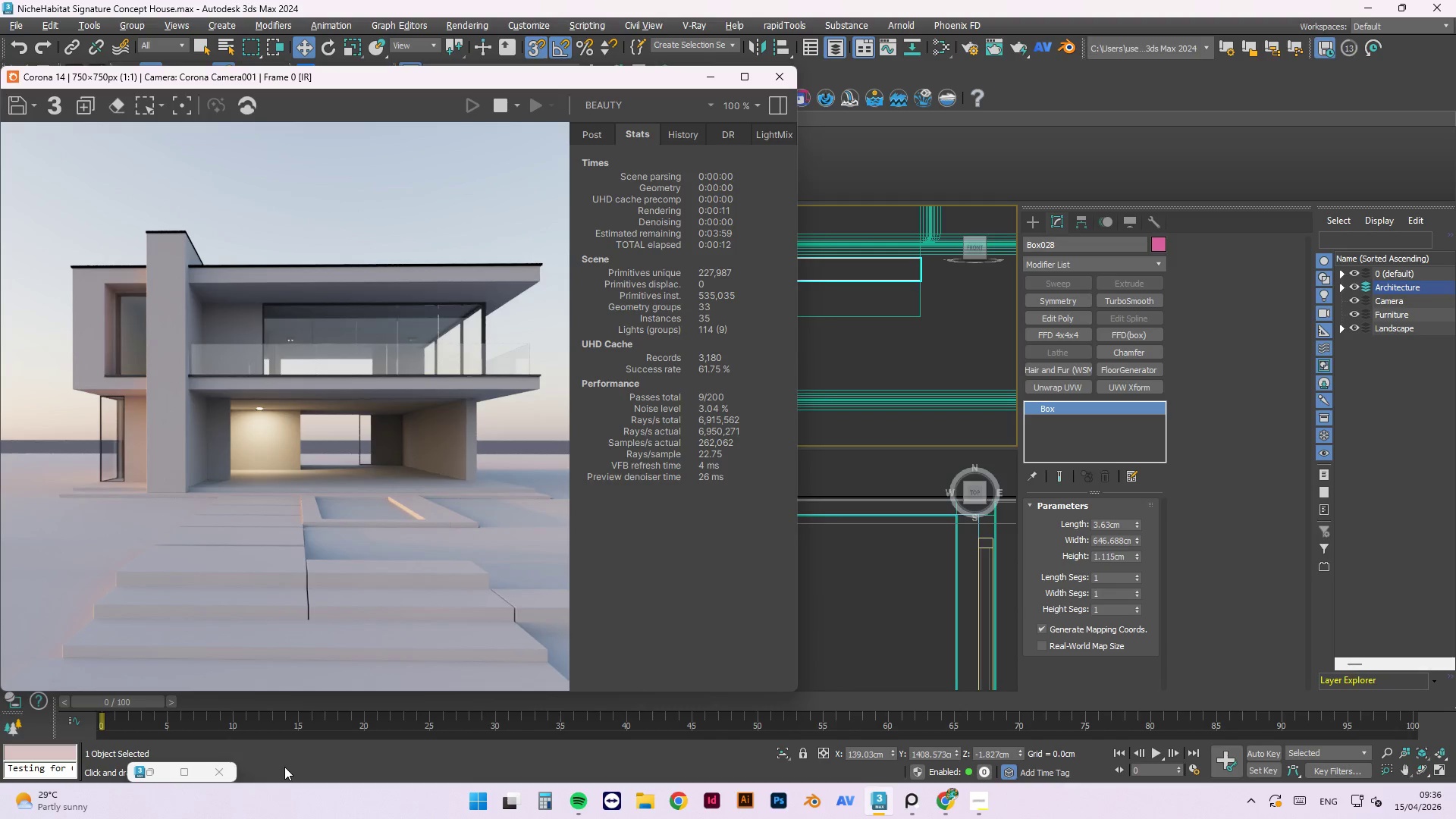 
left_click([924, 799])
 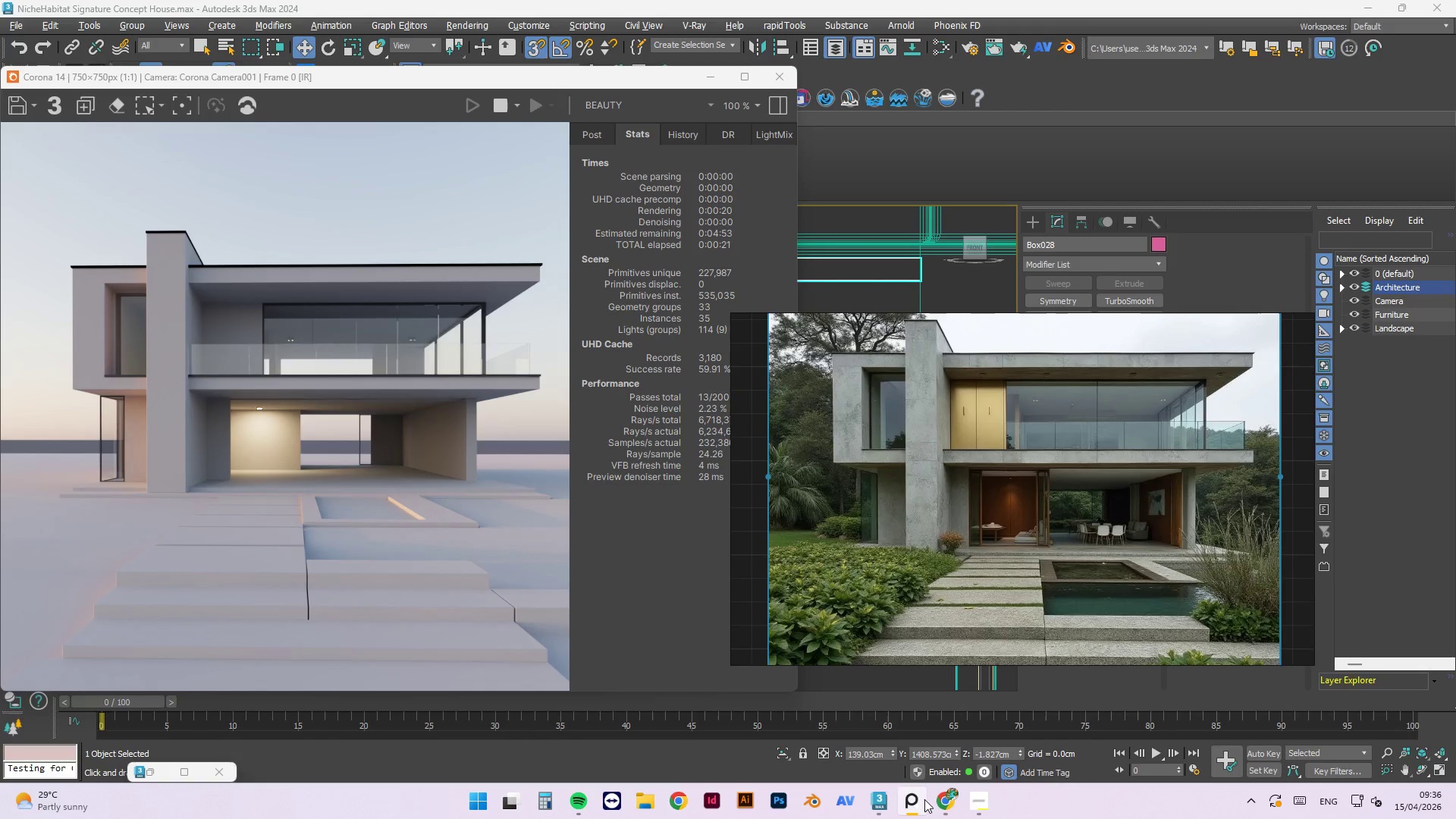 
wait(9.45)
 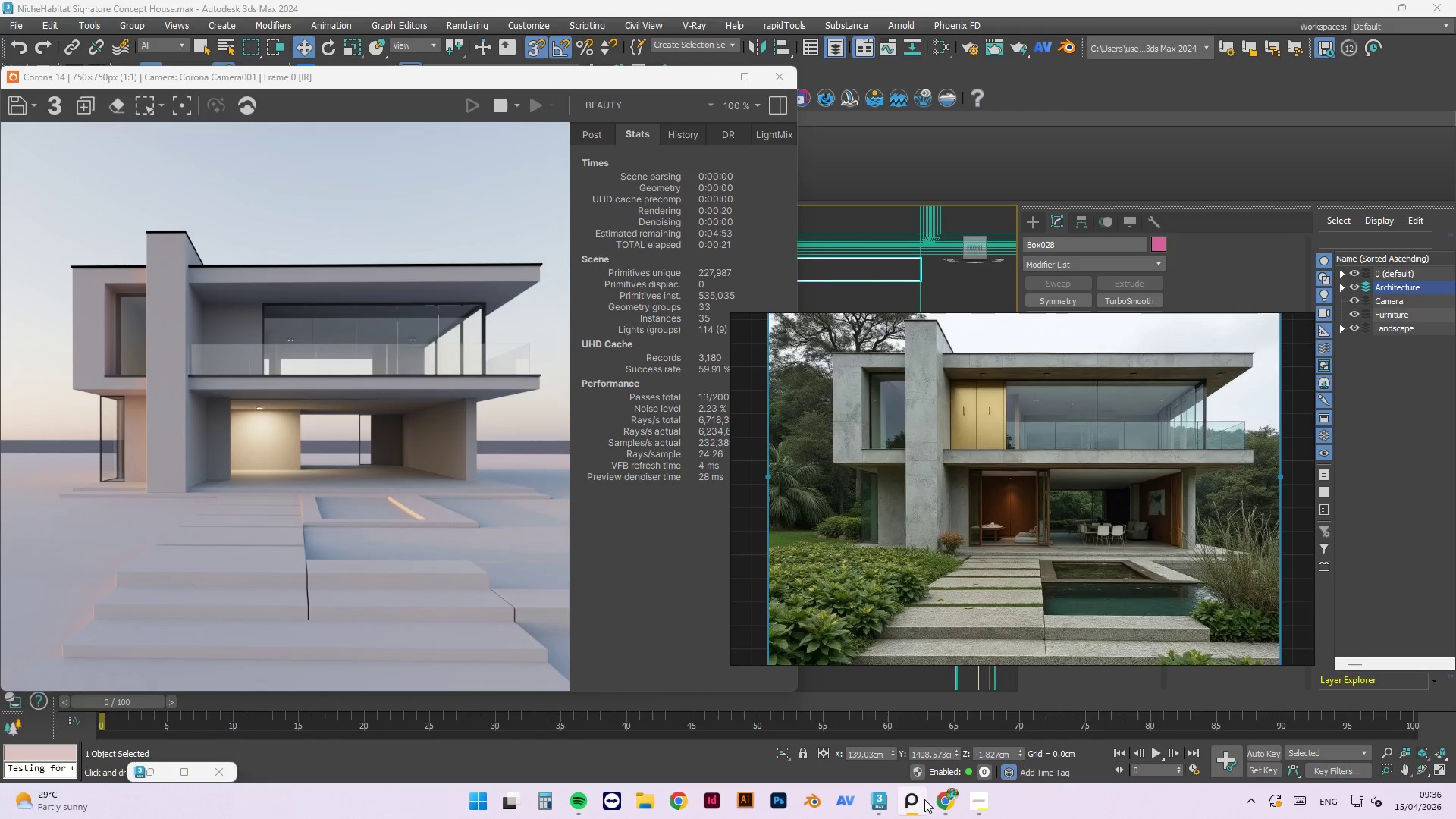 
scroll: coordinate [1246, 491], scroll_direction: up, amount: 7.0
 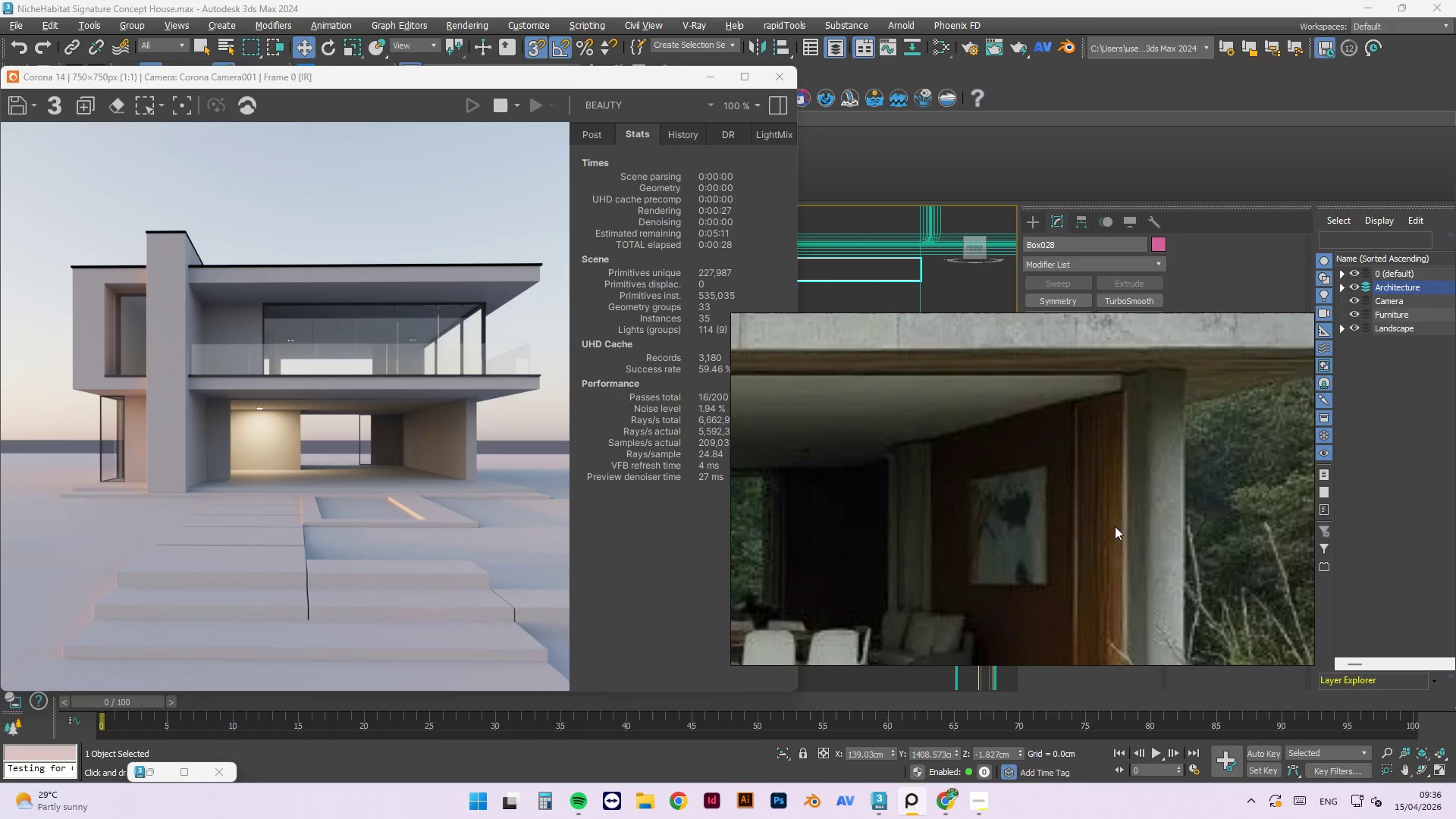 
scroll: coordinate [1055, 365], scroll_direction: down, amount: 2.0
 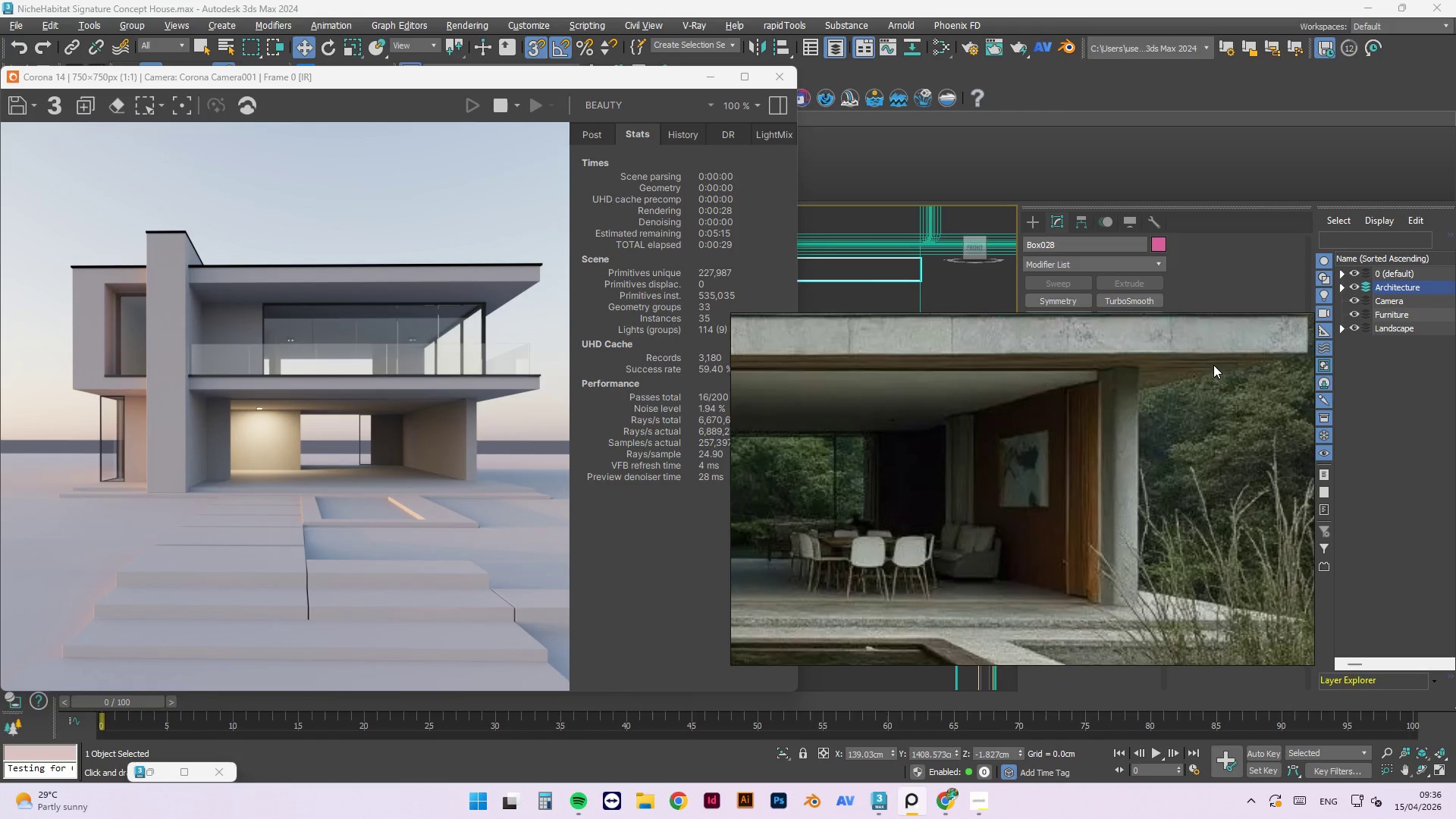 
scroll: coordinate [1213, 362], scroll_direction: up, amount: 3.0
 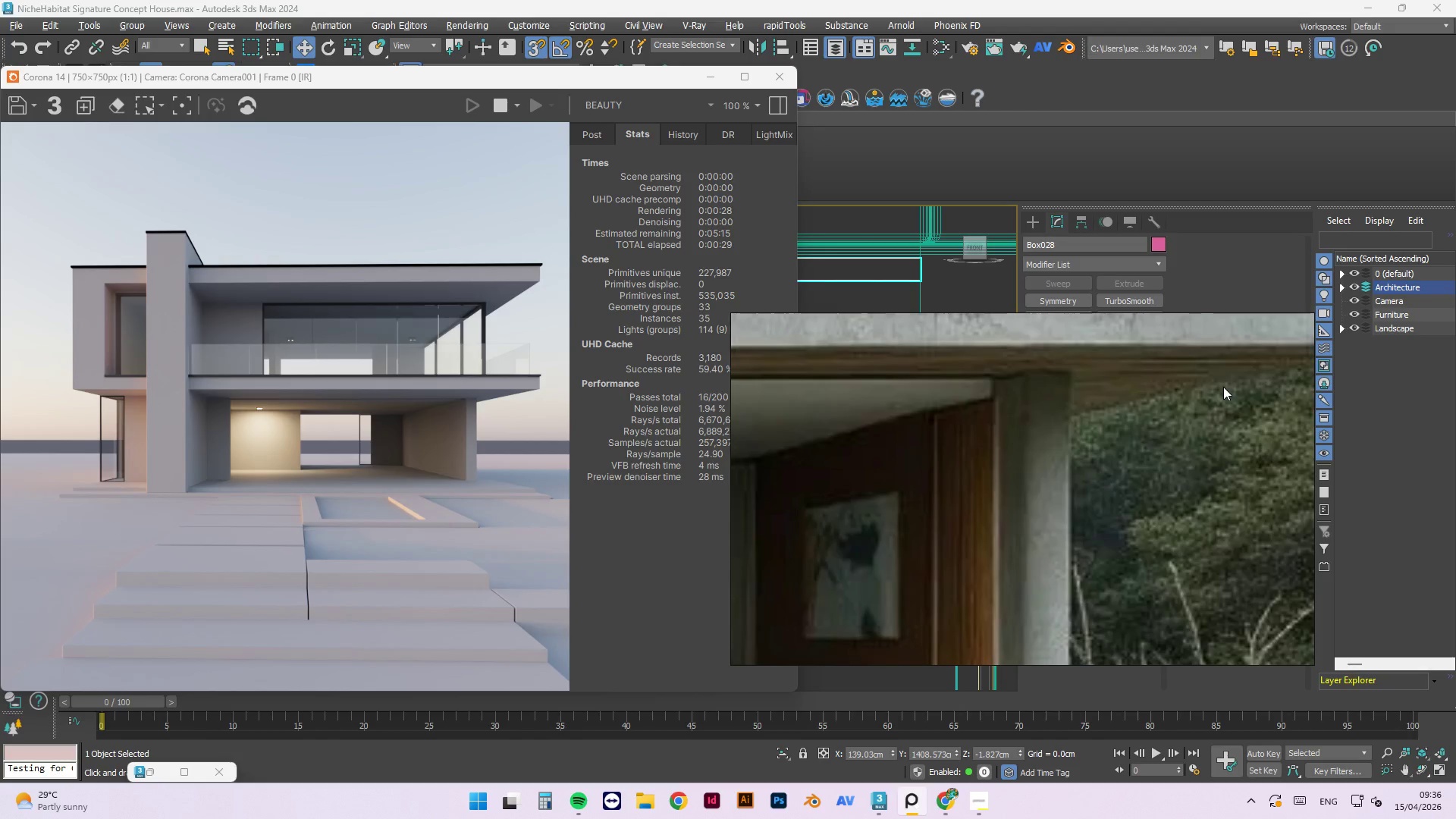 
scroll: coordinate [1219, 384], scroll_direction: down, amount: 8.0
 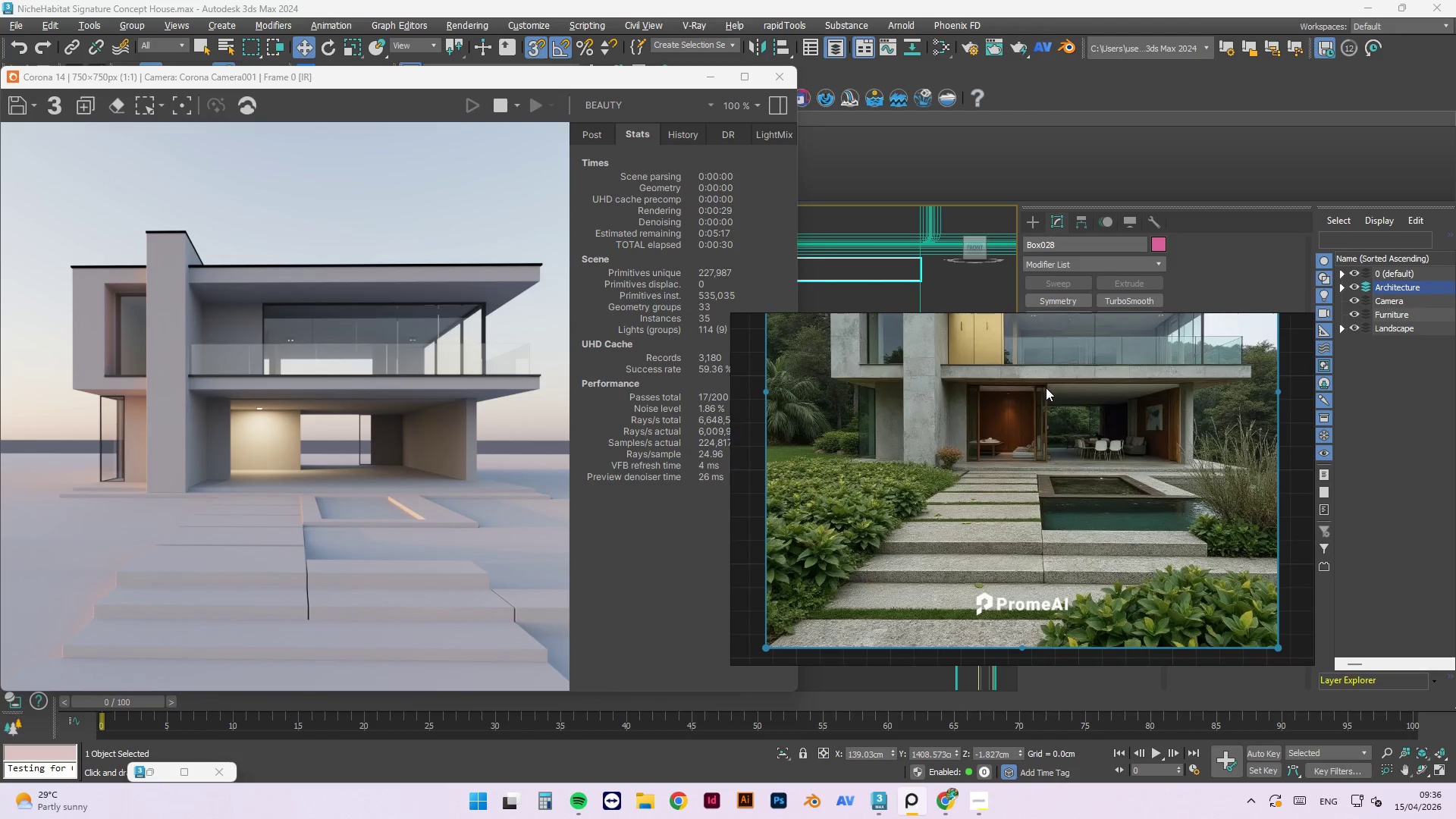 
scroll: coordinate [977, 422], scroll_direction: up, amount: 3.0
 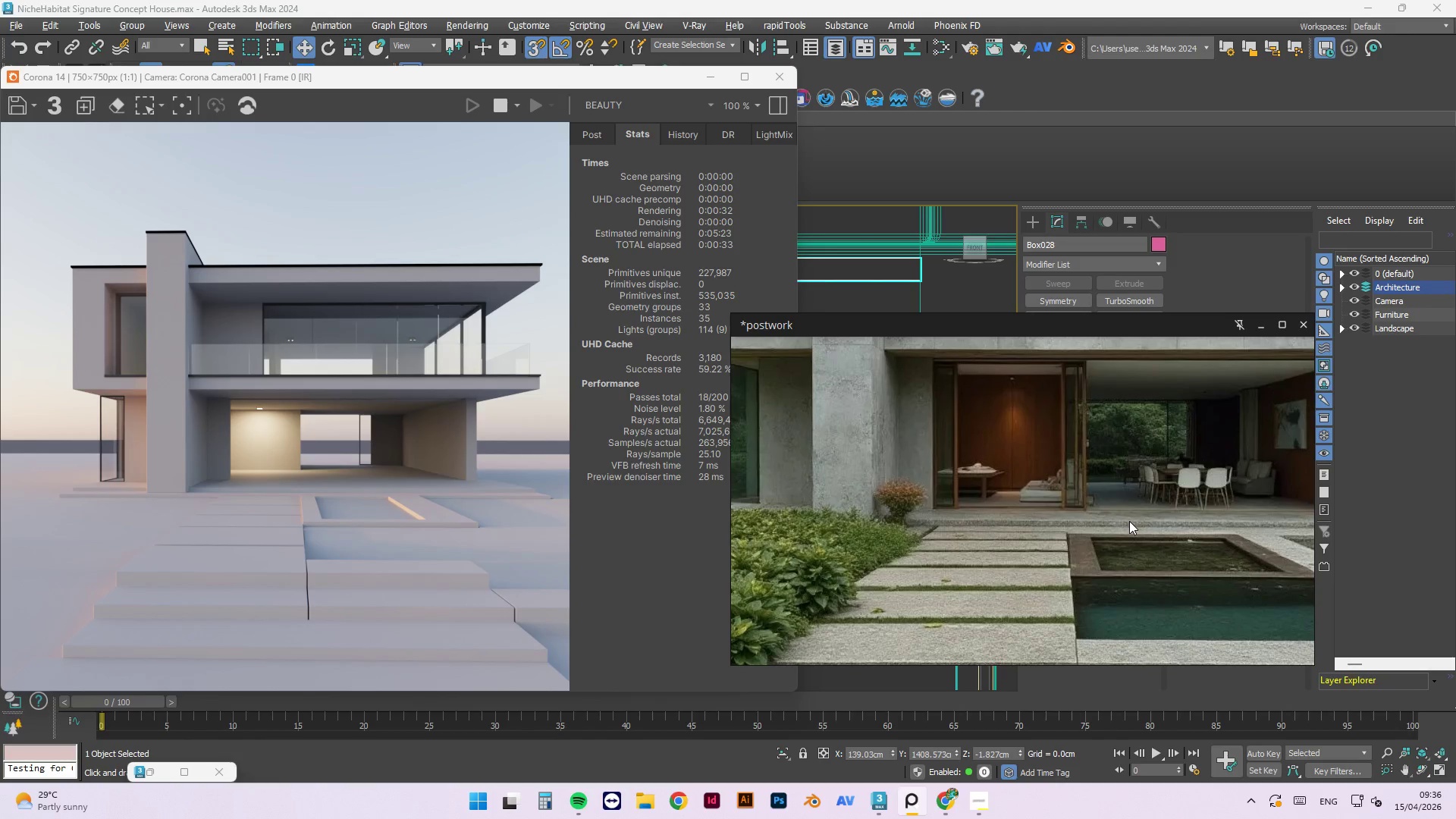 
scroll: coordinate [867, 450], scroll_direction: down, amount: 1.0
 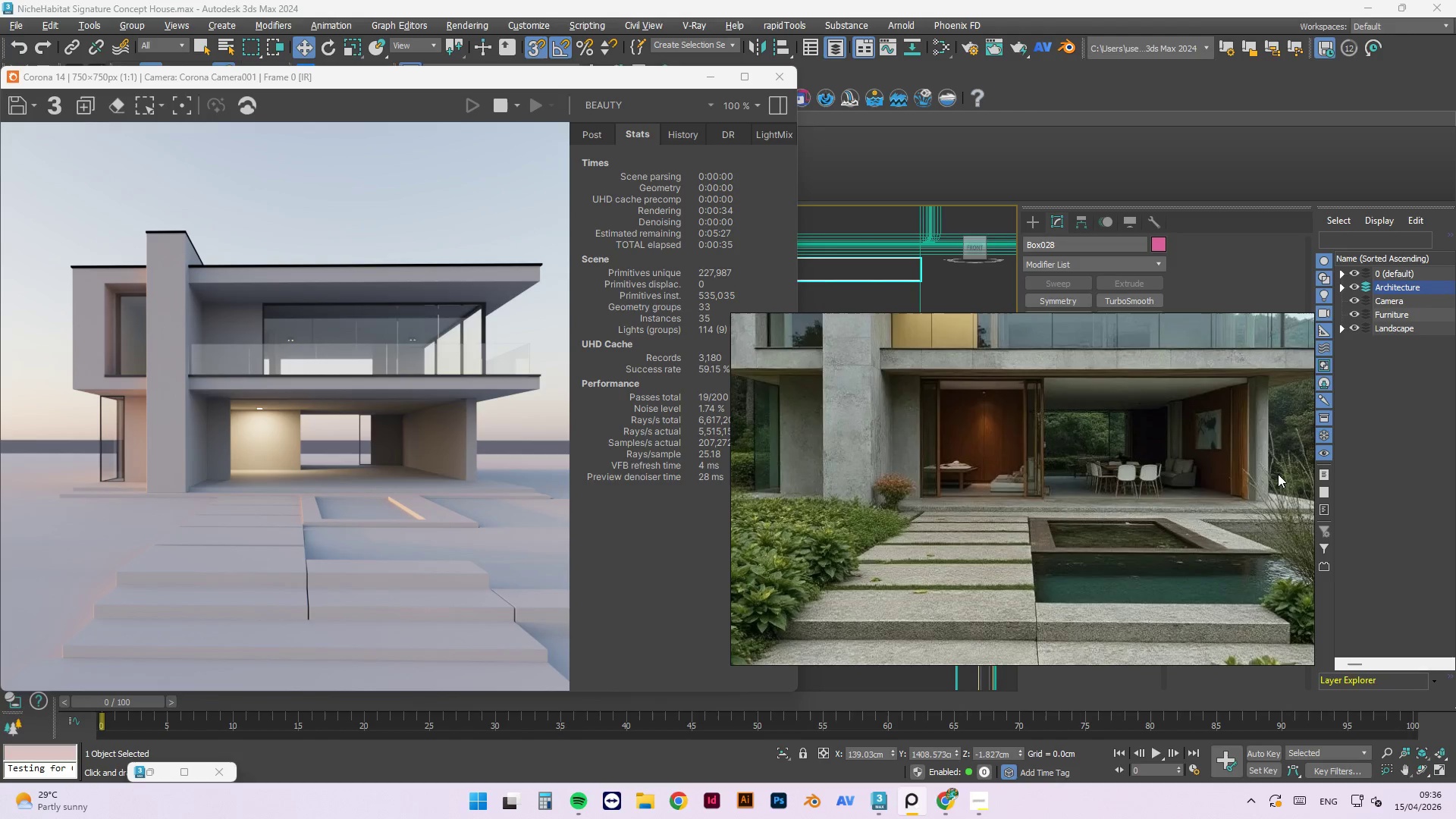 
scroll: coordinate [1232, 419], scroll_direction: up, amount: 3.0
 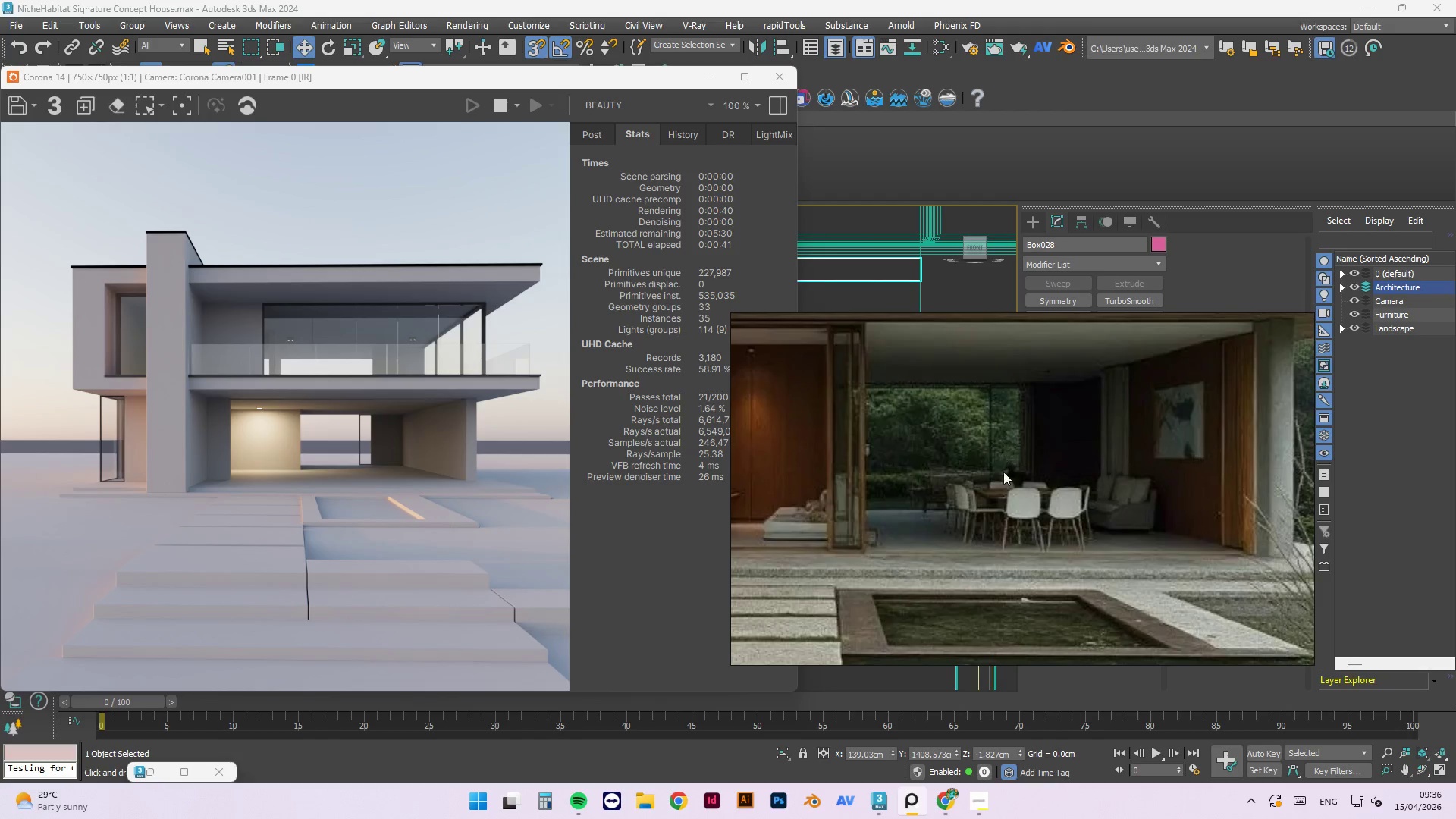 
wait(9.23)
 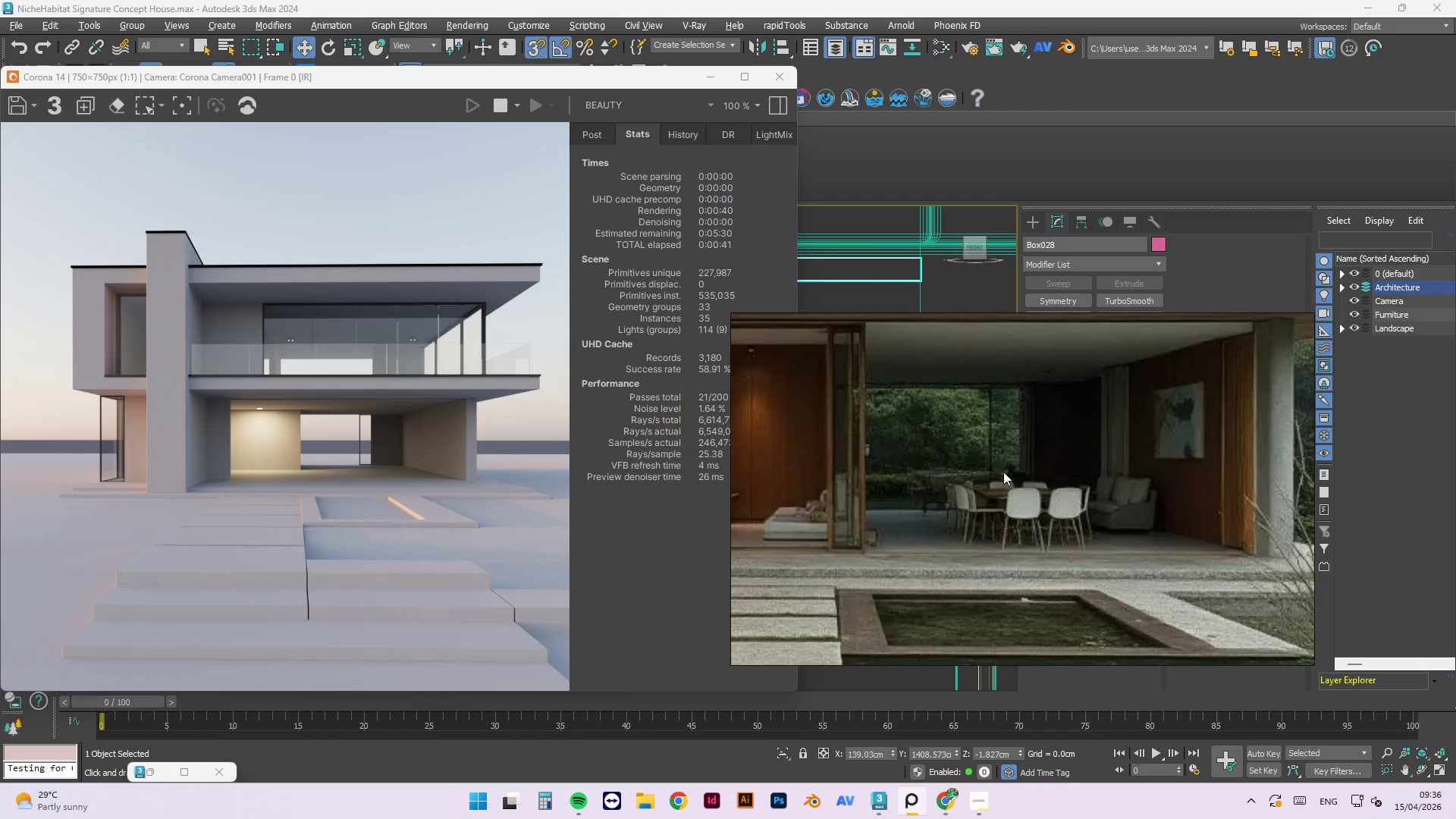 
scroll: coordinate [1098, 469], scroll_direction: down, amount: 2.0
 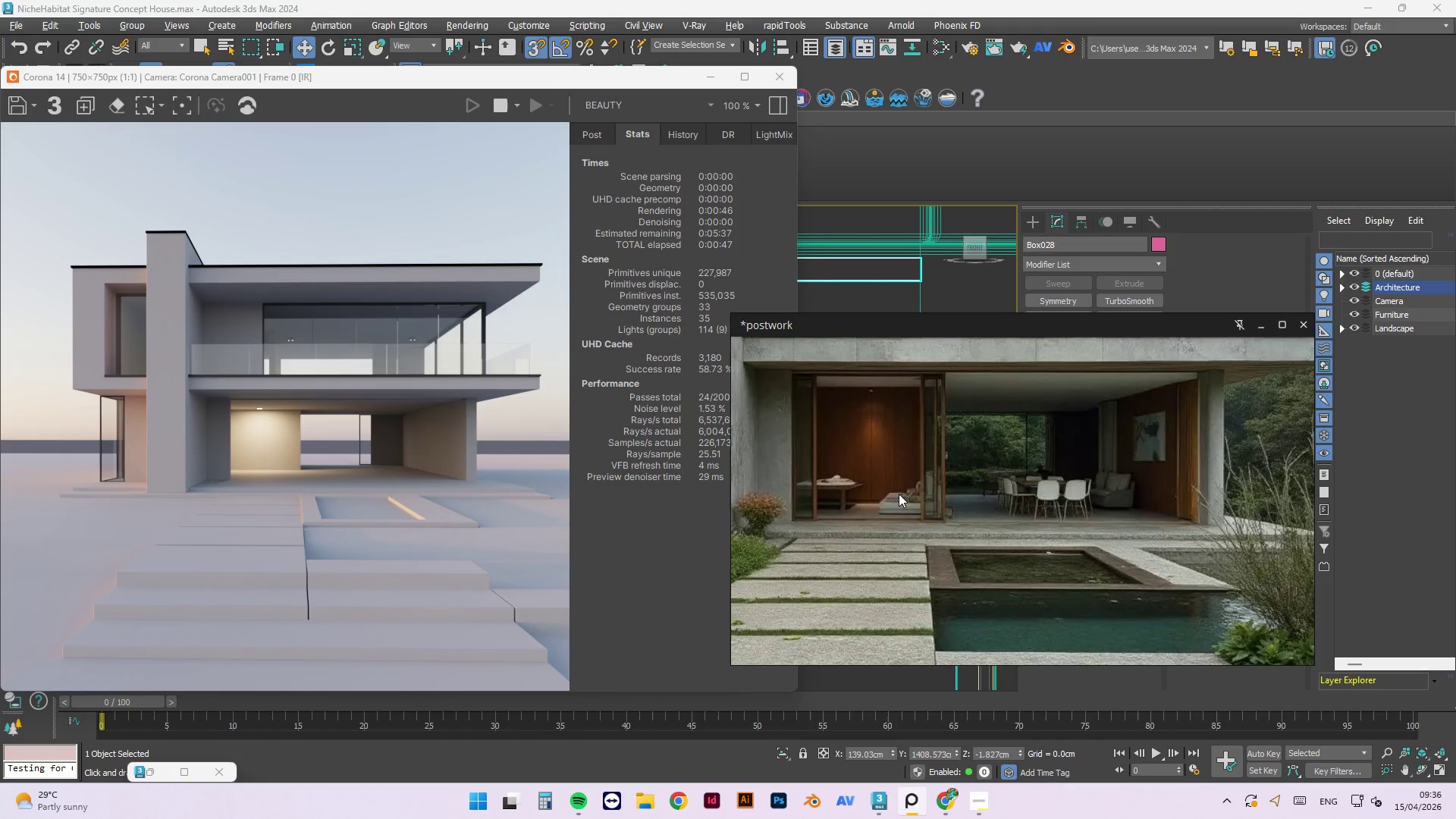 
scroll: coordinate [987, 488], scroll_direction: up, amount: 3.0
 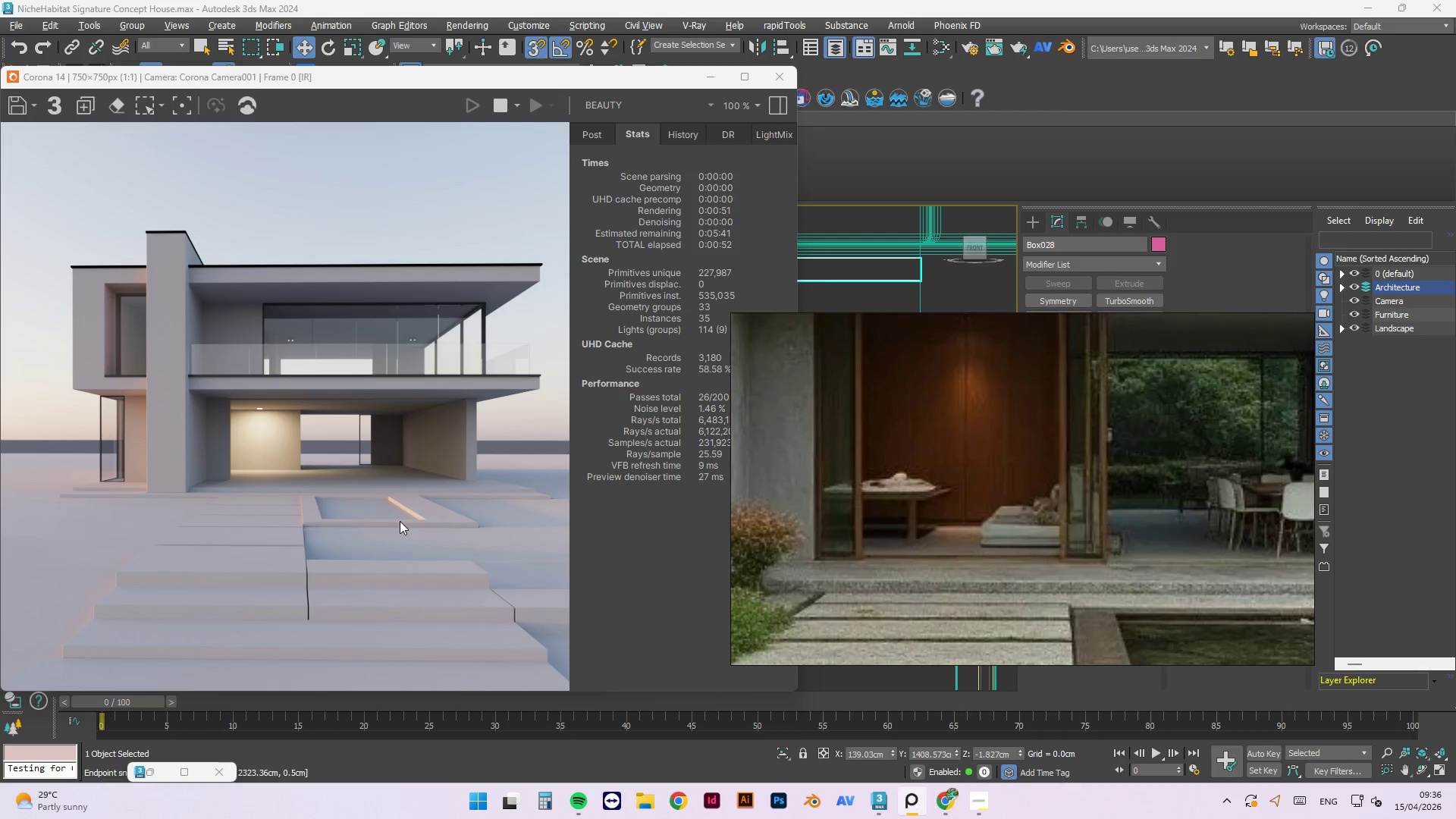 
wait(5.07)
 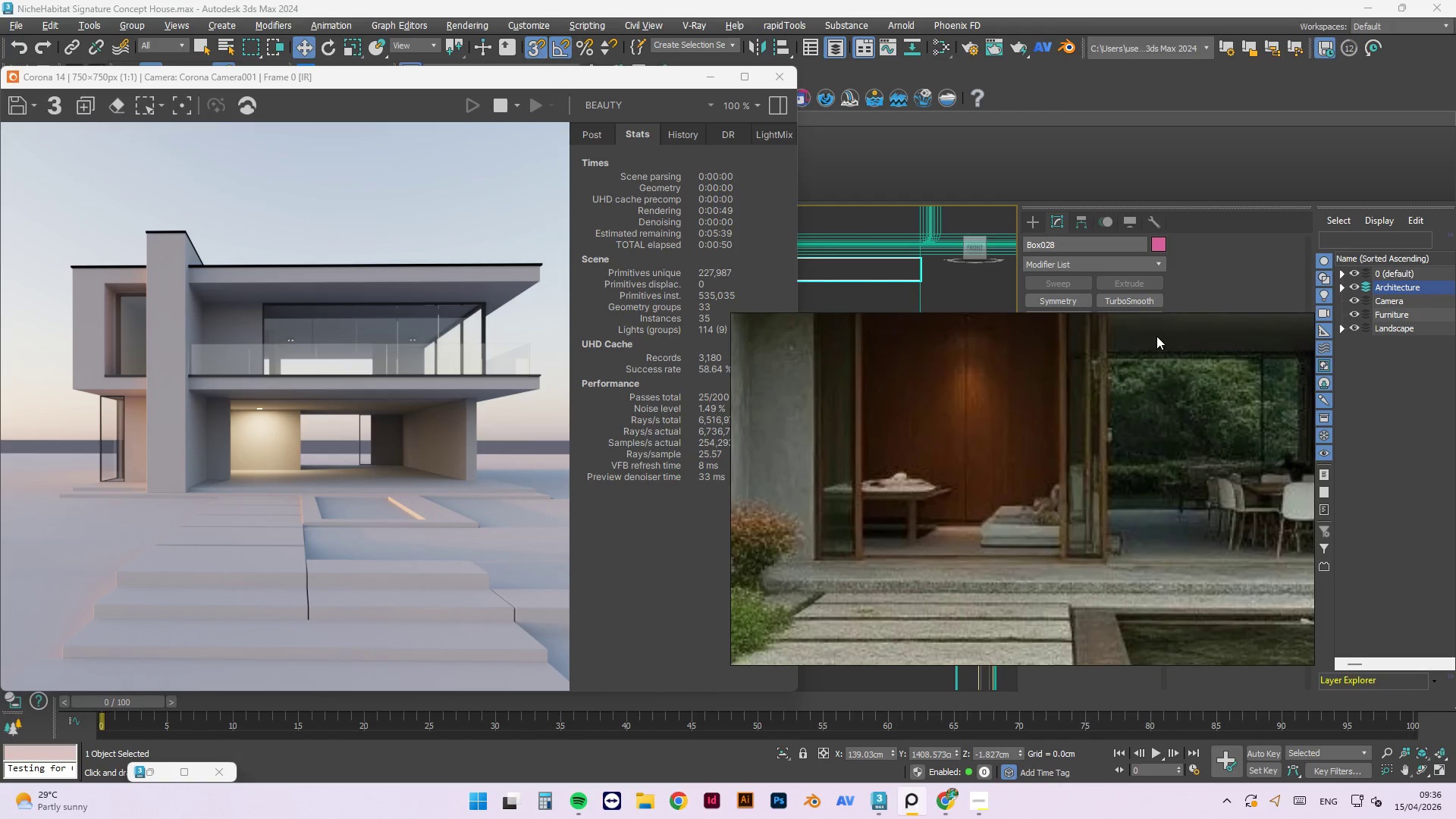 
scroll: coordinate [350, 335], scroll_direction: down, amount: 3.0
 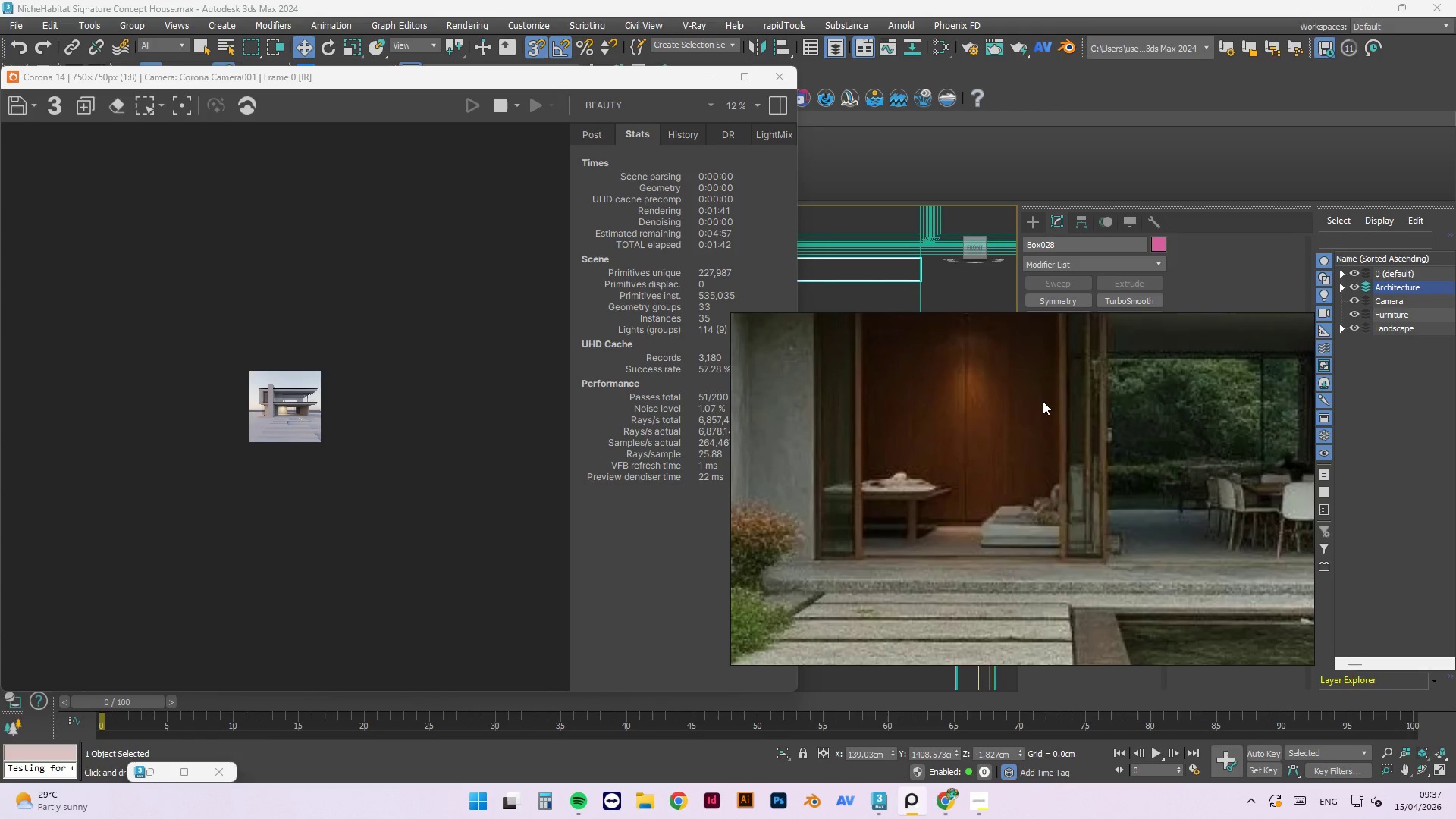 
wait(52.59)
 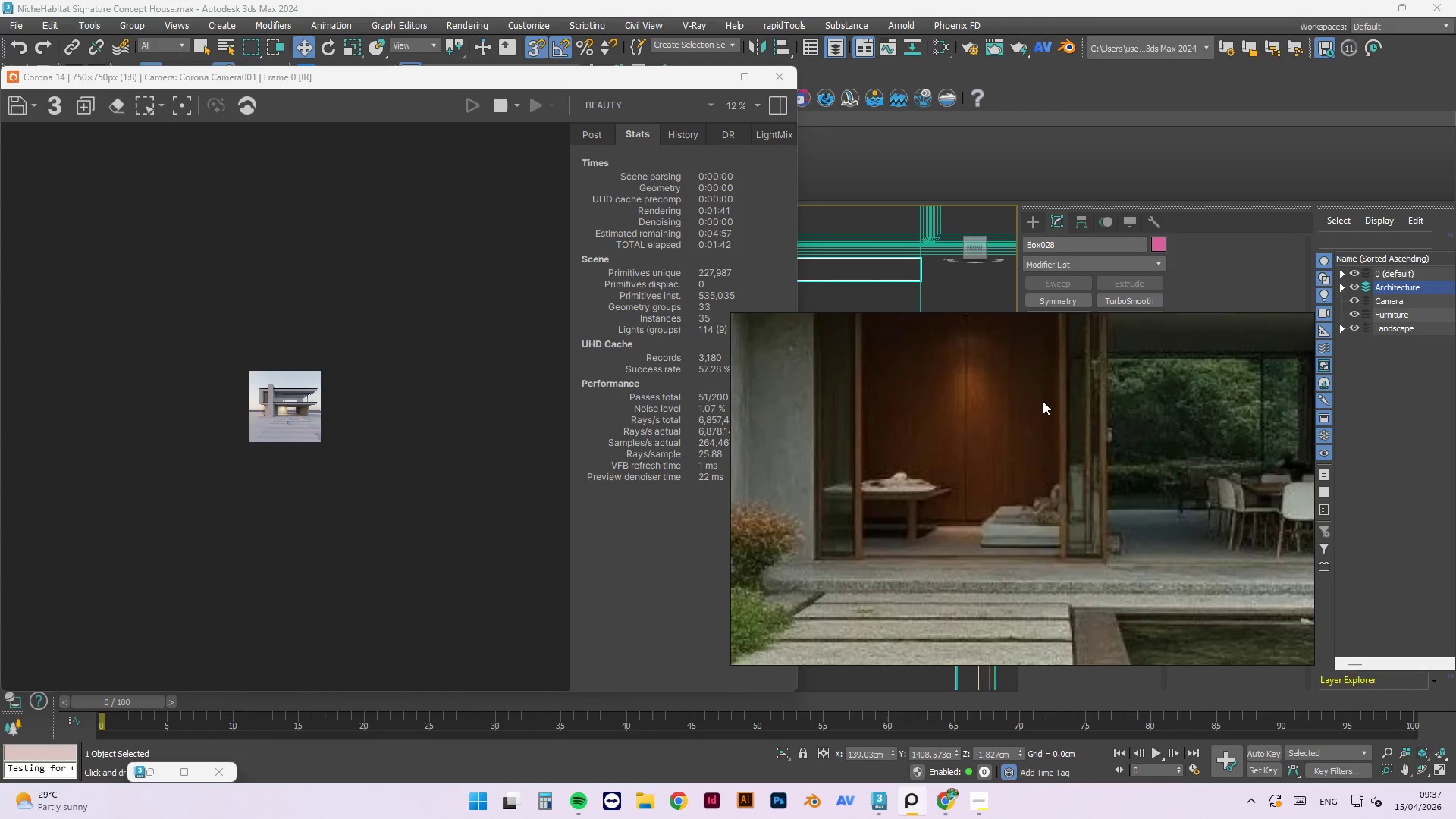 
scroll: coordinate [234, 344], scroll_direction: up, amount: 5.0
 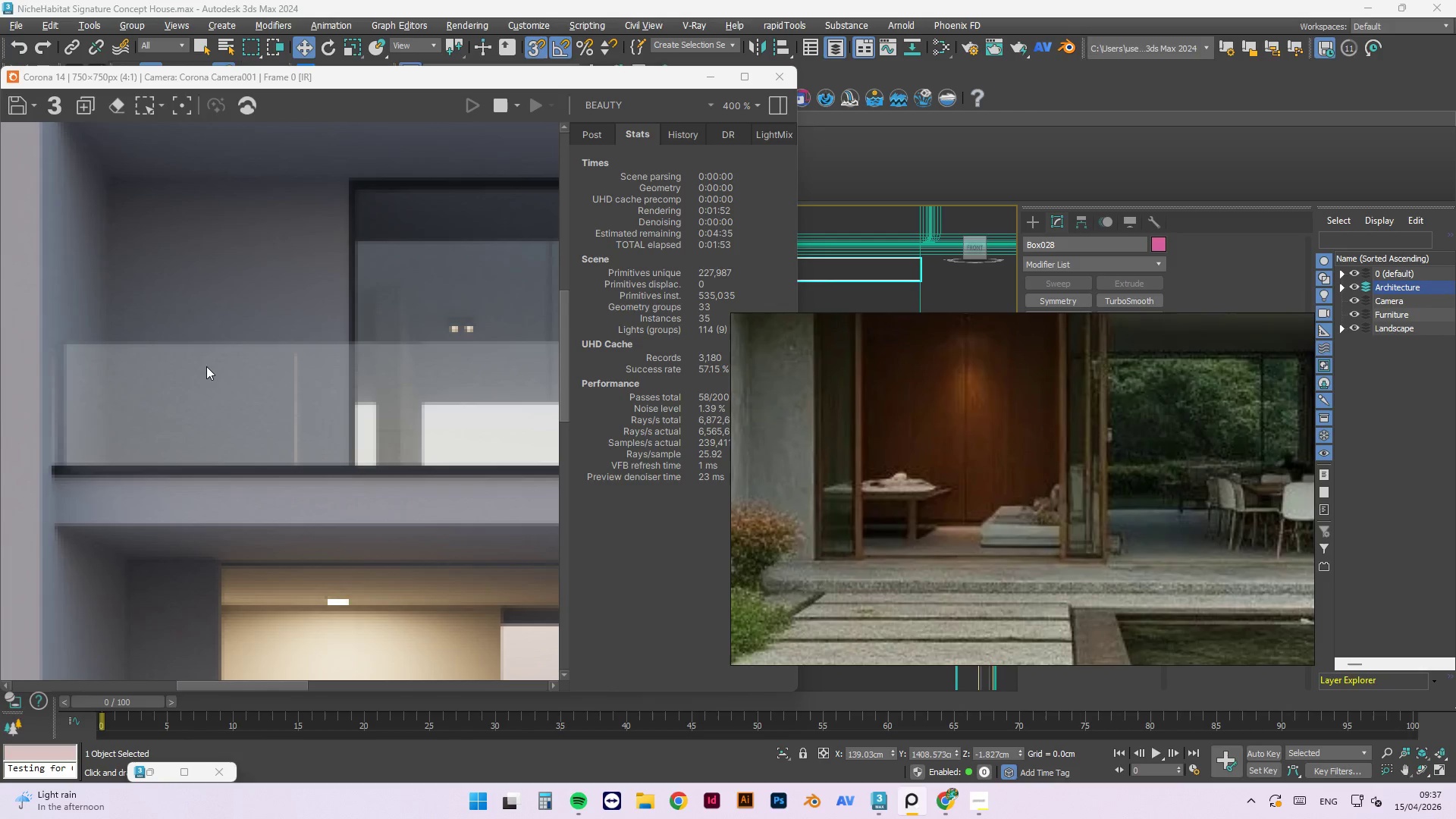 
scroll: coordinate [176, 331], scroll_direction: down, amount: 3.0
 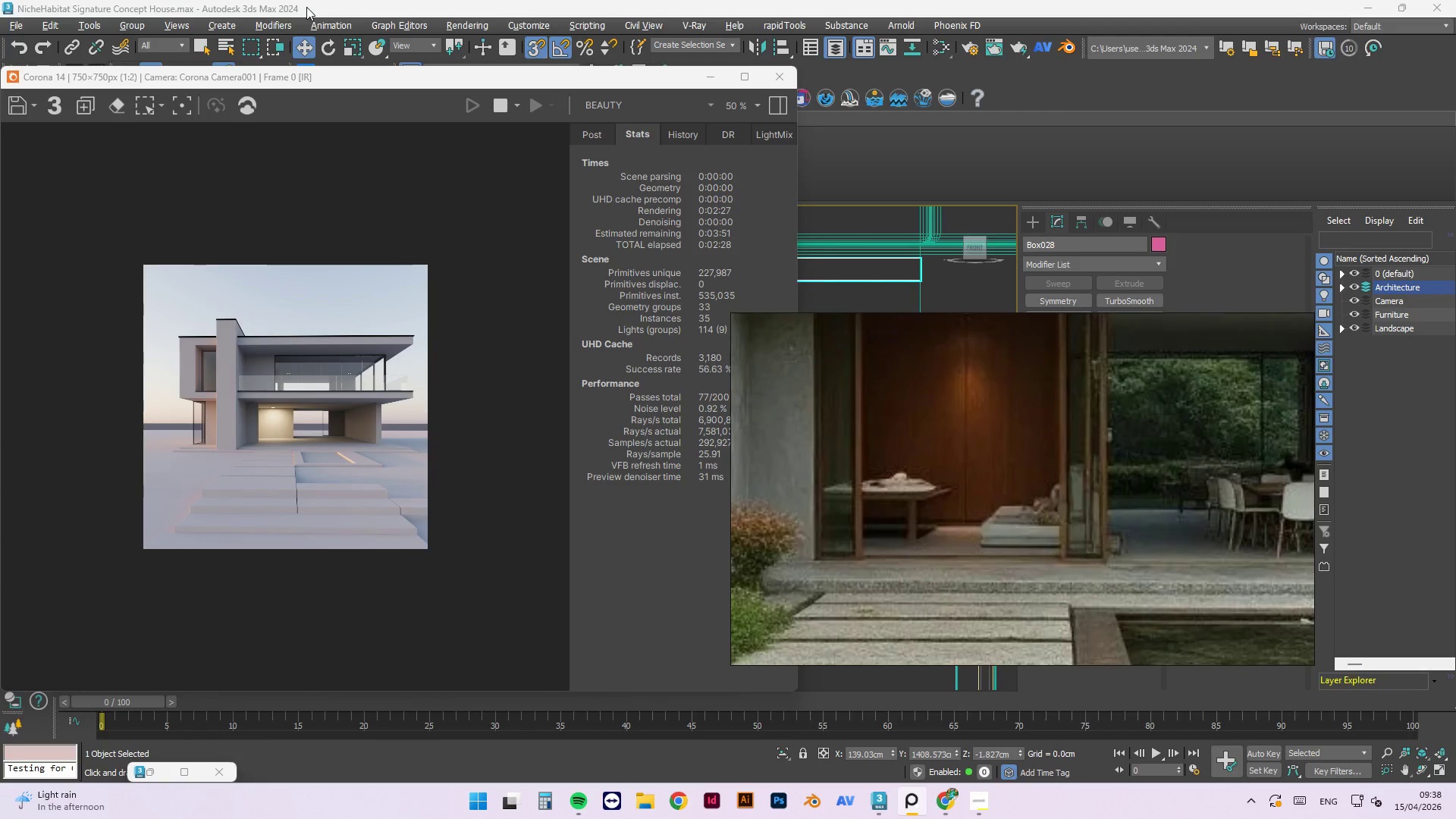 
wait(39.29)
 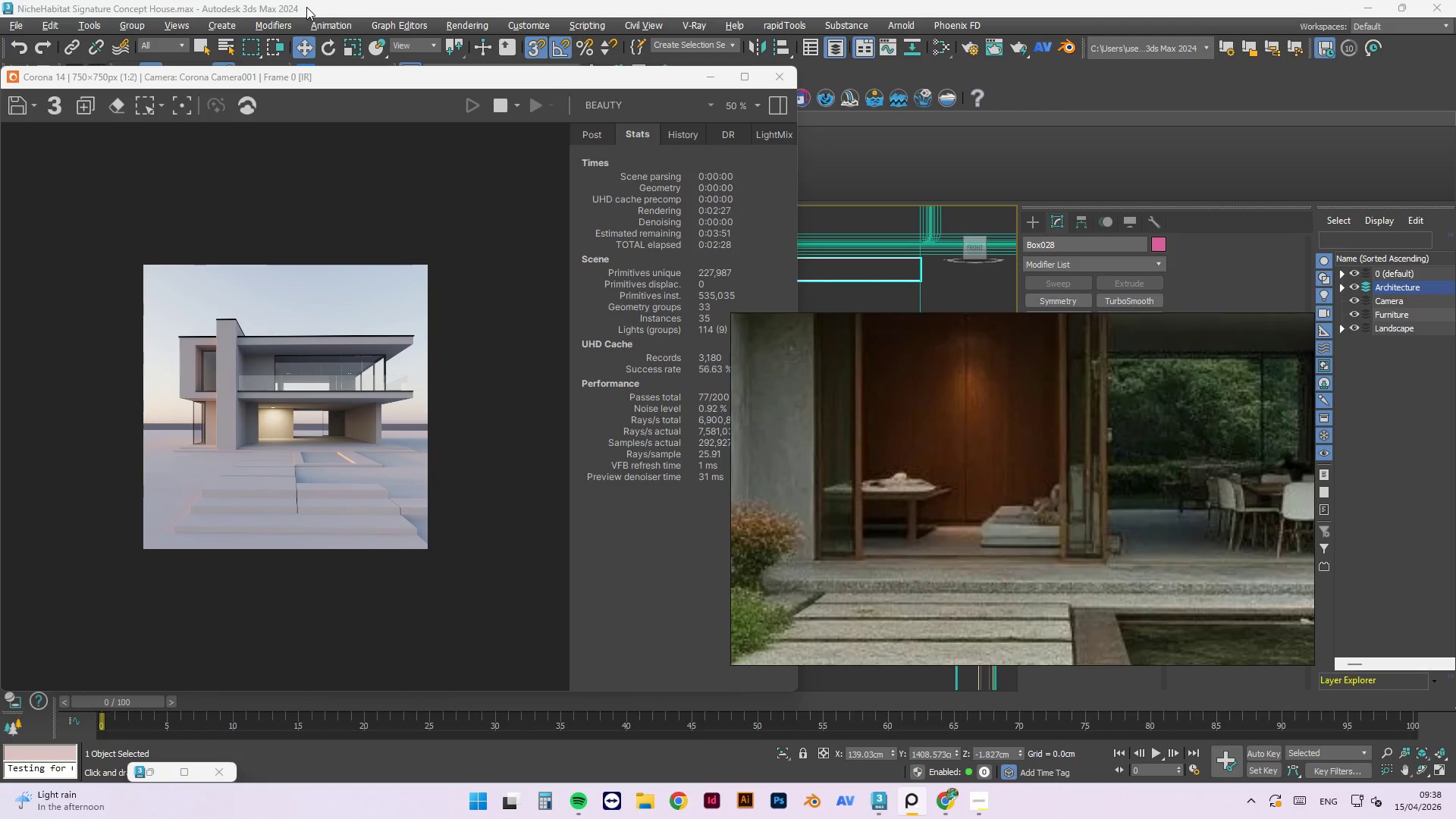 
left_click([777, 74])
 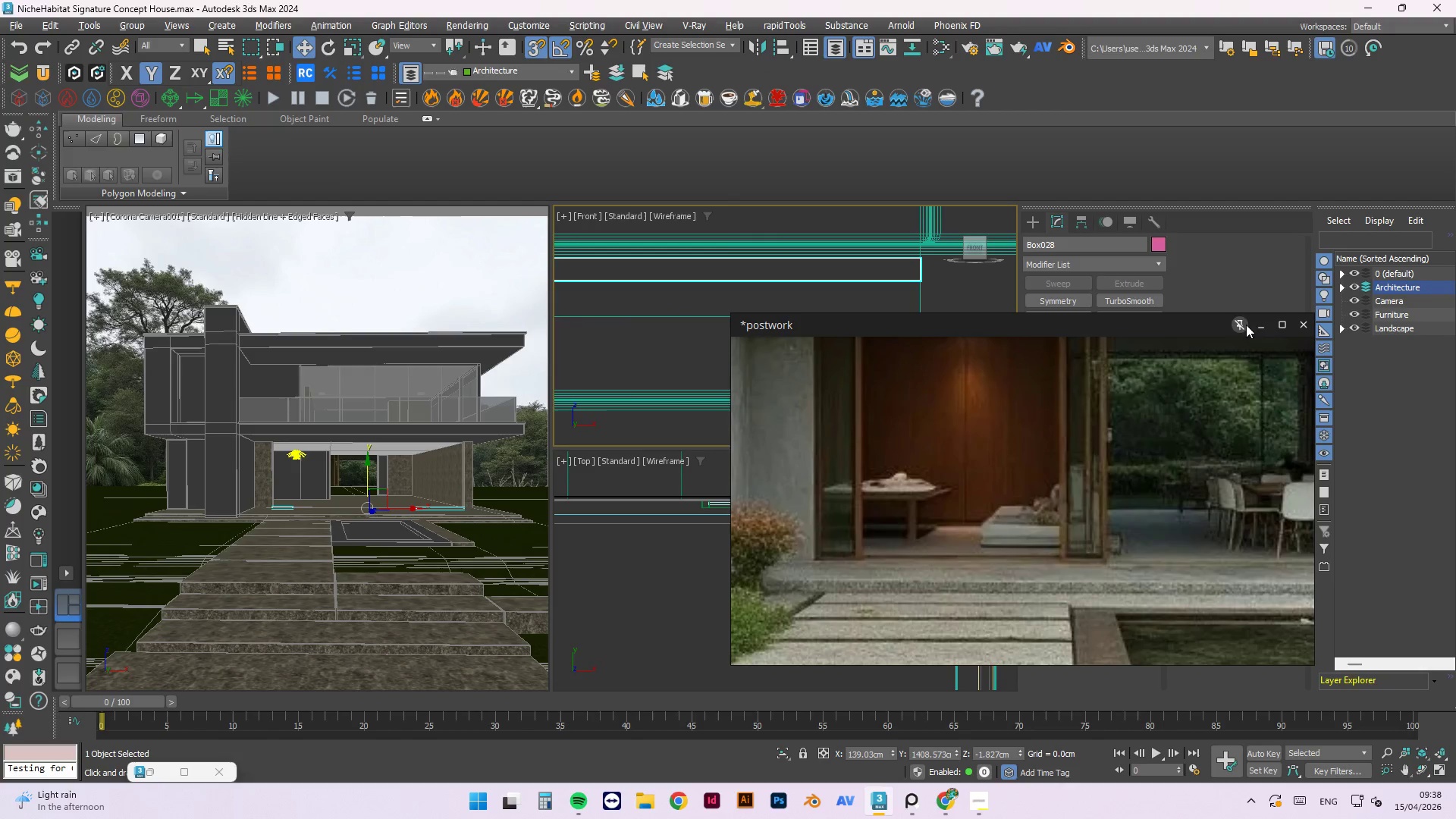 
left_click([1258, 326])
 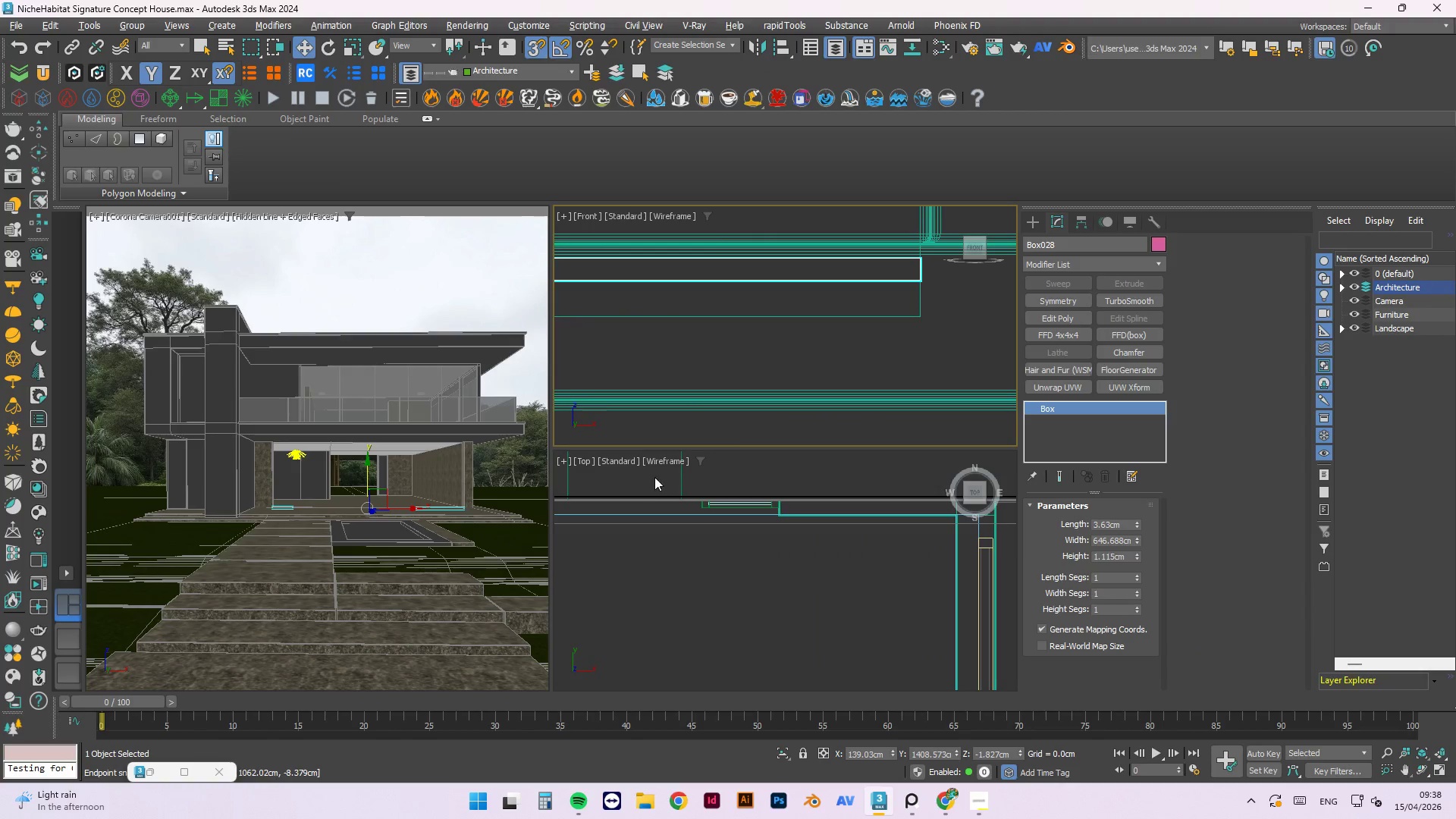 
scroll: coordinate [824, 285], scroll_direction: down, amount: 14.0
 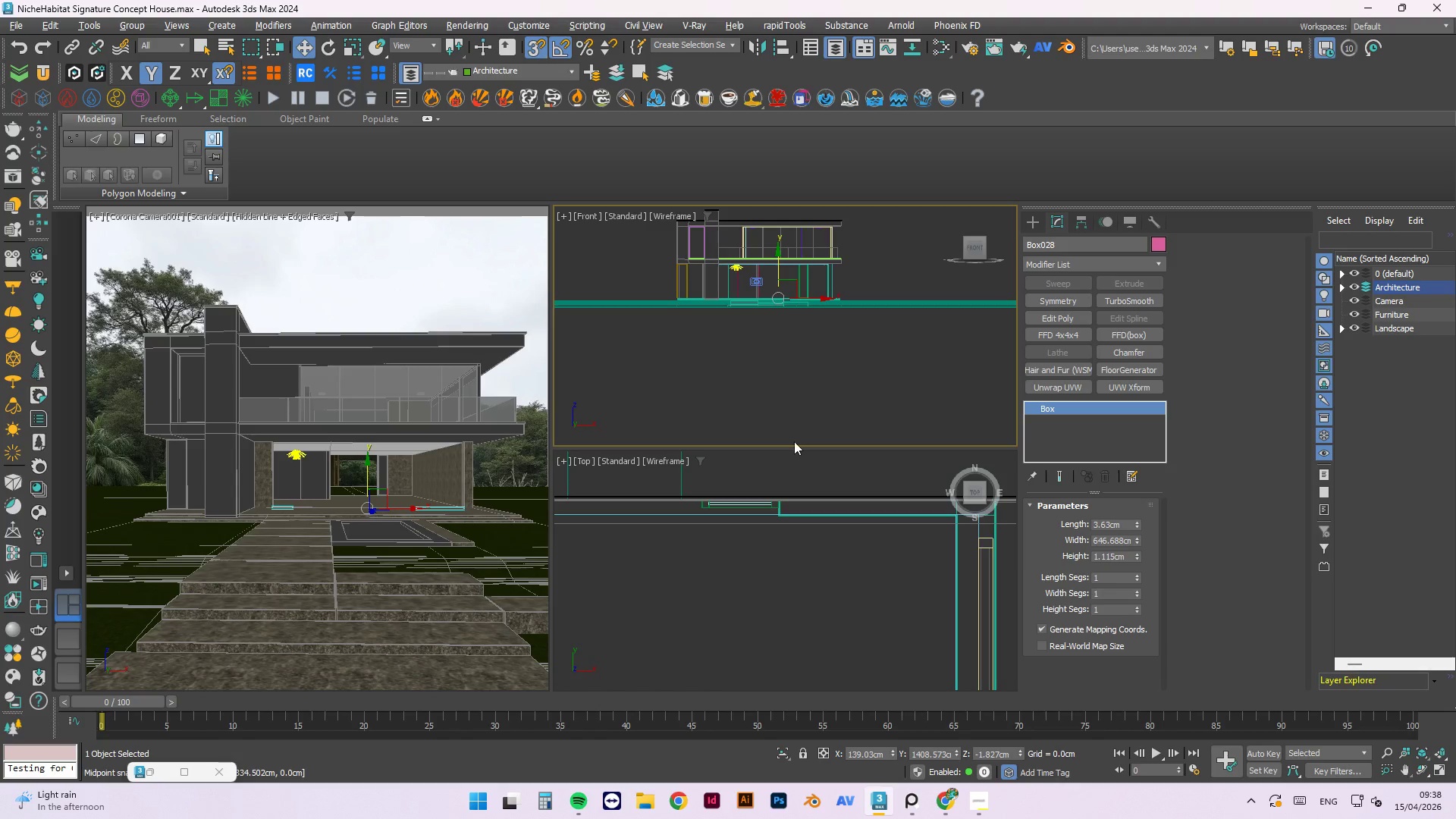 
left_click([799, 406])
 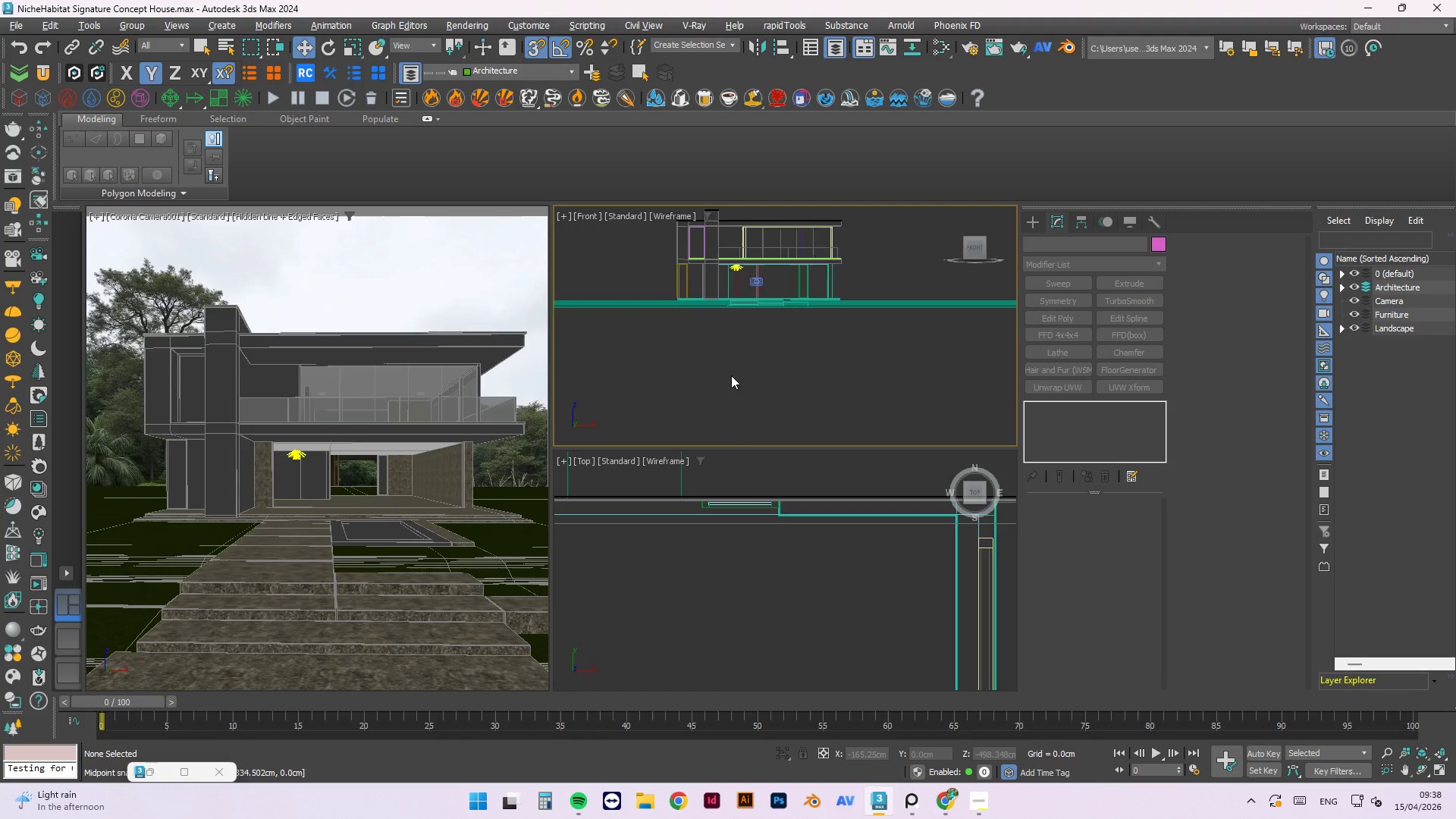 
scroll: coordinate [791, 535], scroll_direction: down, amount: 14.0
 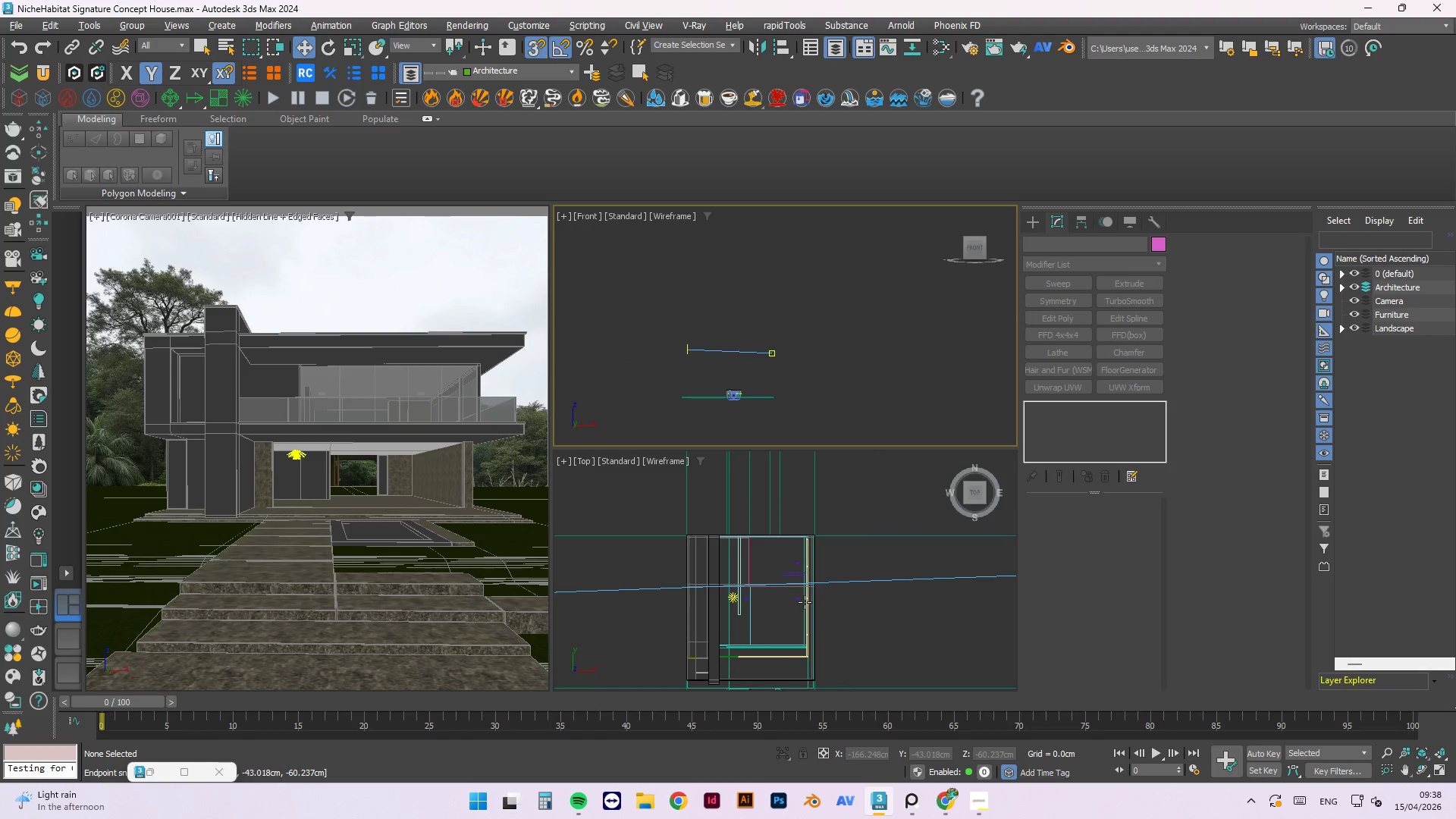 
scroll: coordinate [800, 570], scroll_direction: up, amount: 2.0
 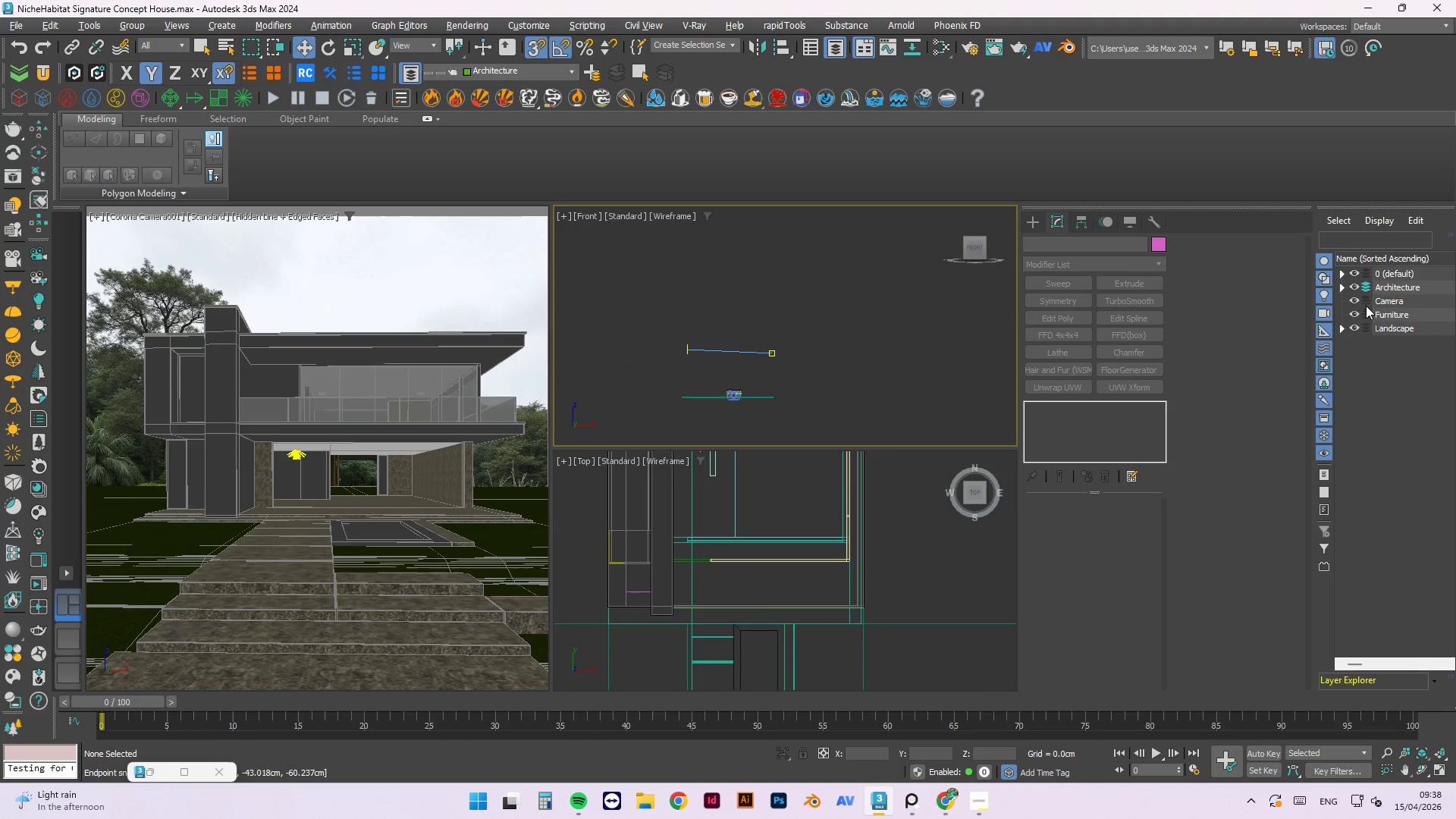 
left_click([1366, 315])
 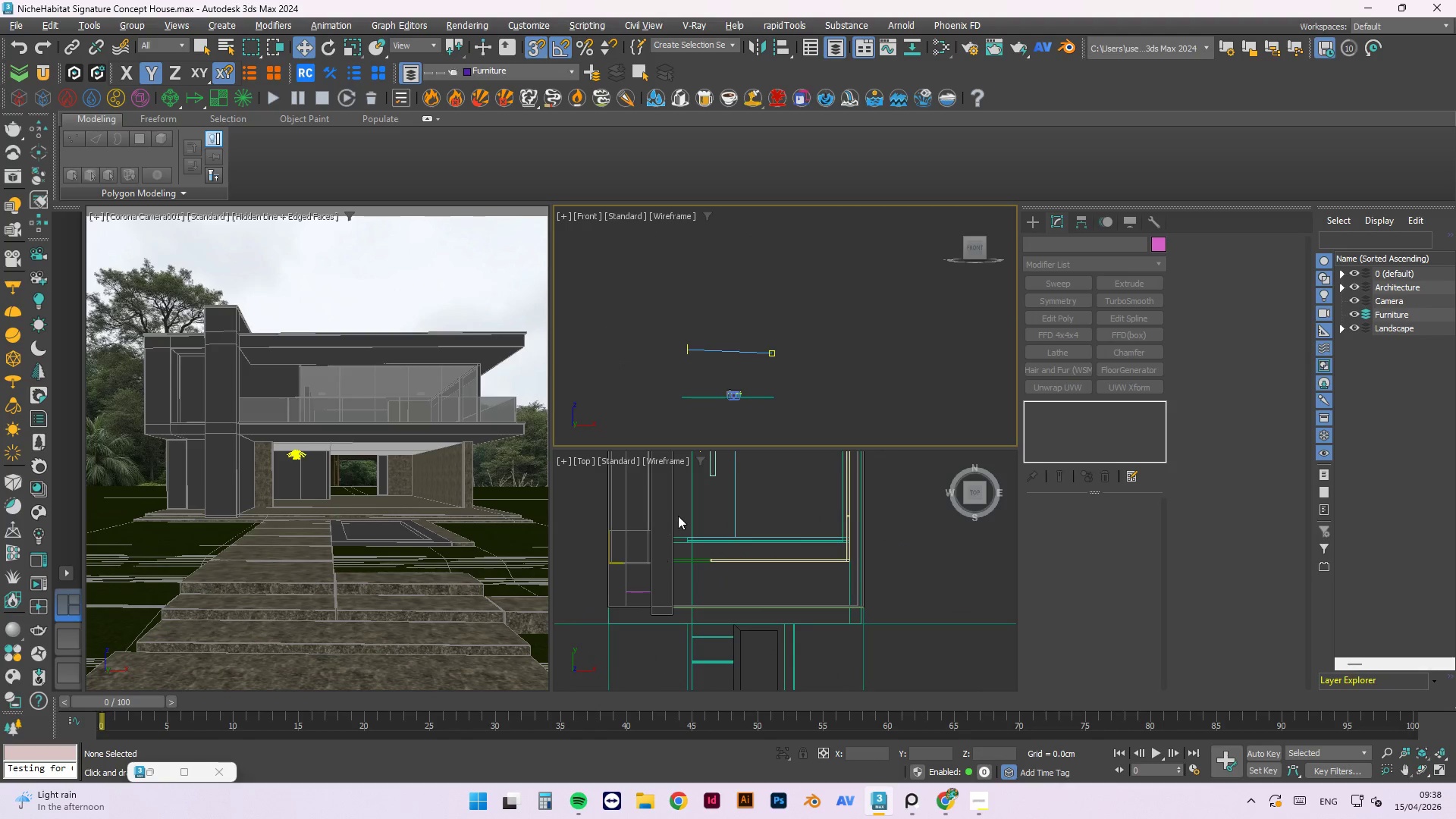 
scroll: coordinate [758, 611], scroll_direction: down, amount: 1.0
 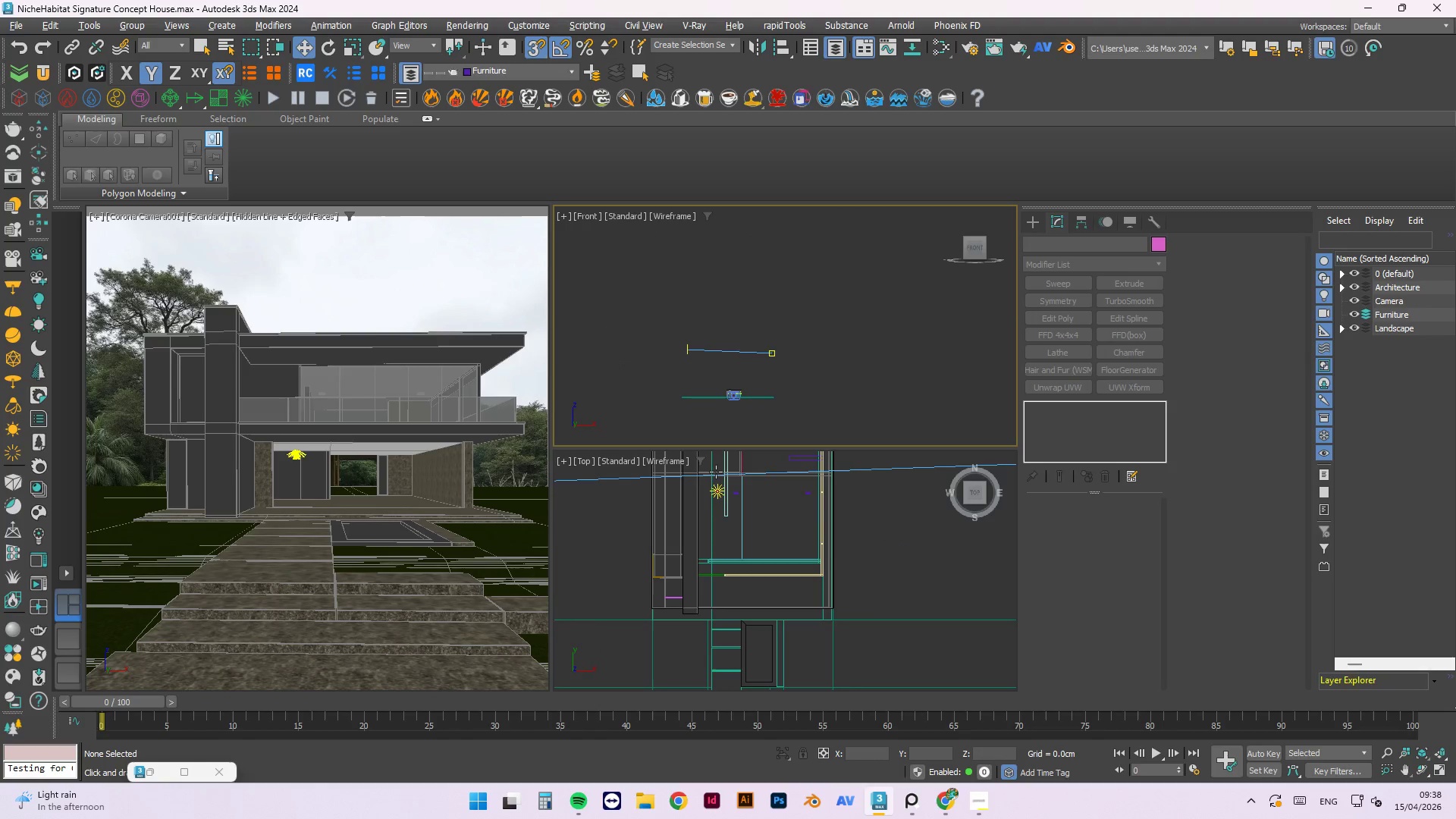 
scroll: coordinate [716, 477], scroll_direction: up, amount: 2.0
 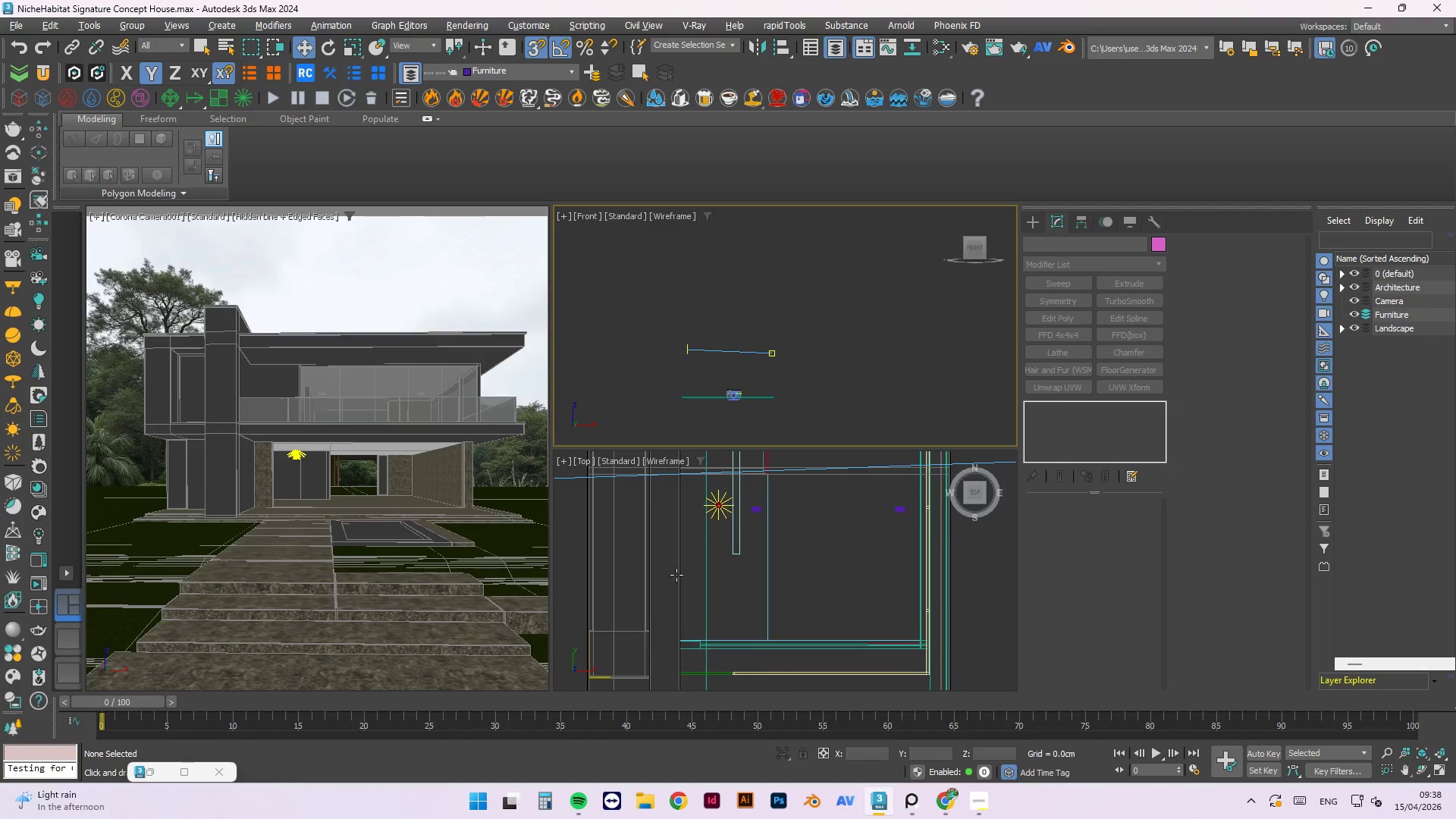 
scroll: coordinate [727, 608], scroll_direction: down, amount: 1.0
 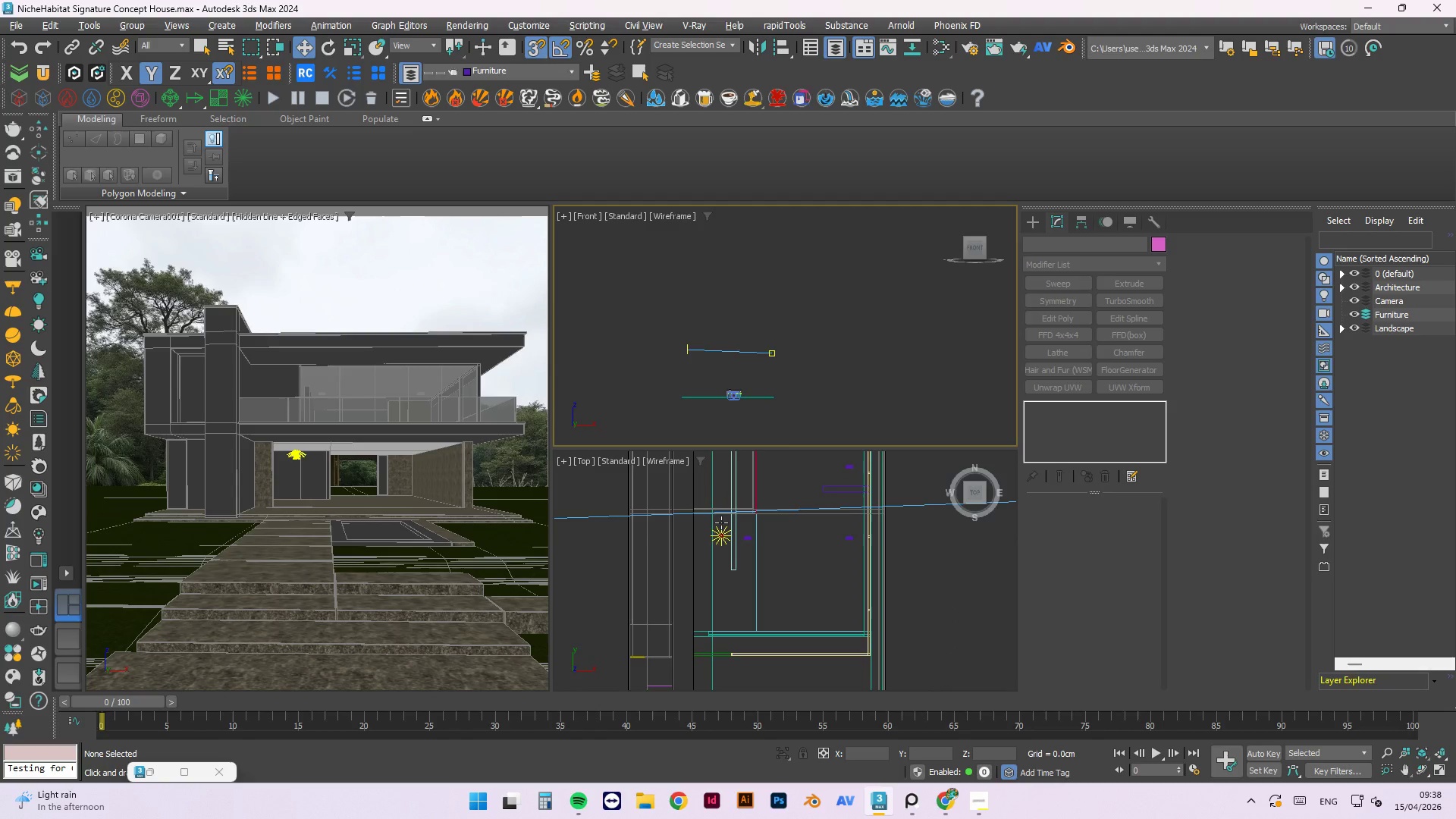 
scroll: coordinate [725, 520], scroll_direction: up, amount: 3.0
 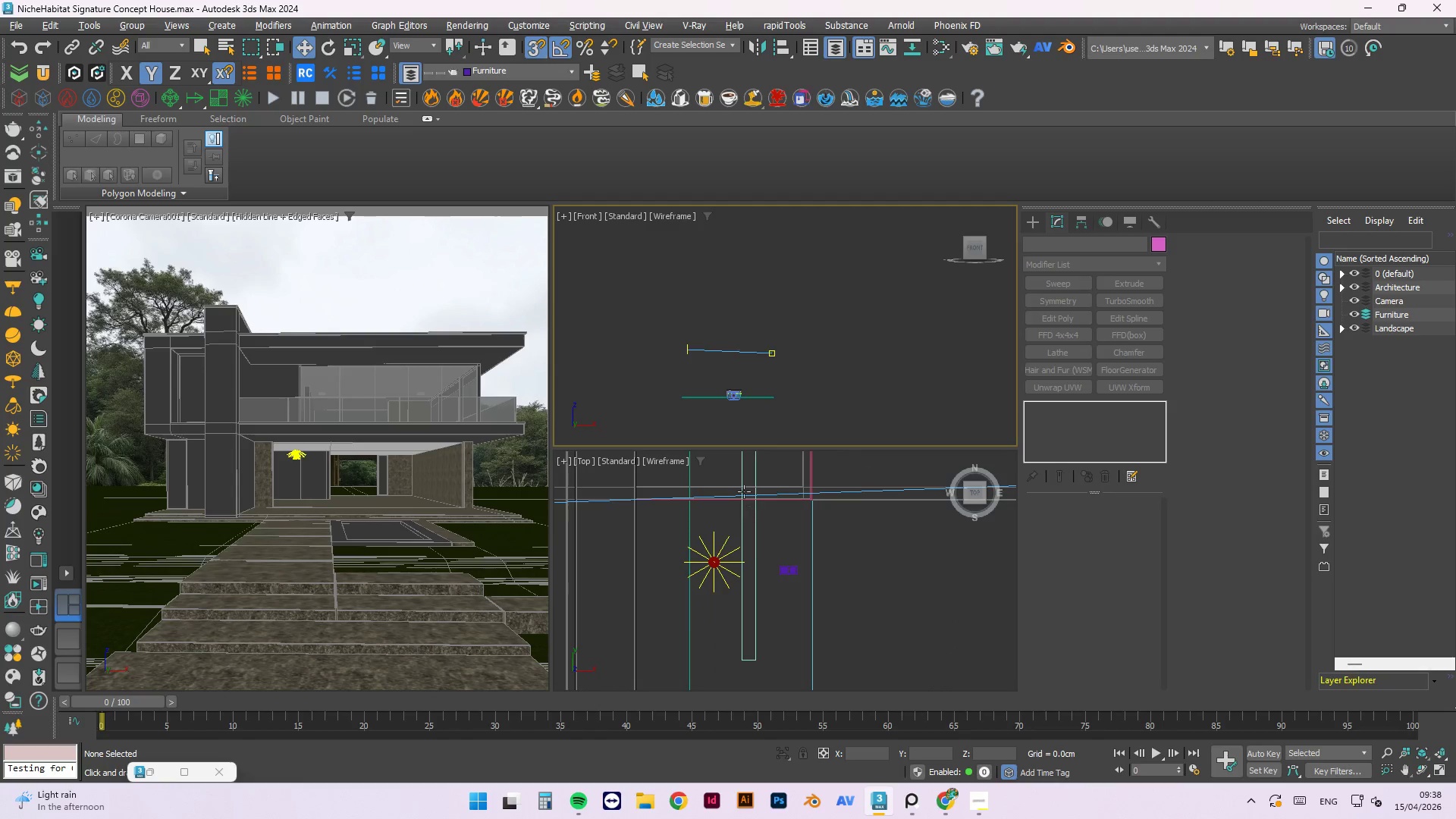 
left_click([736, 487])
 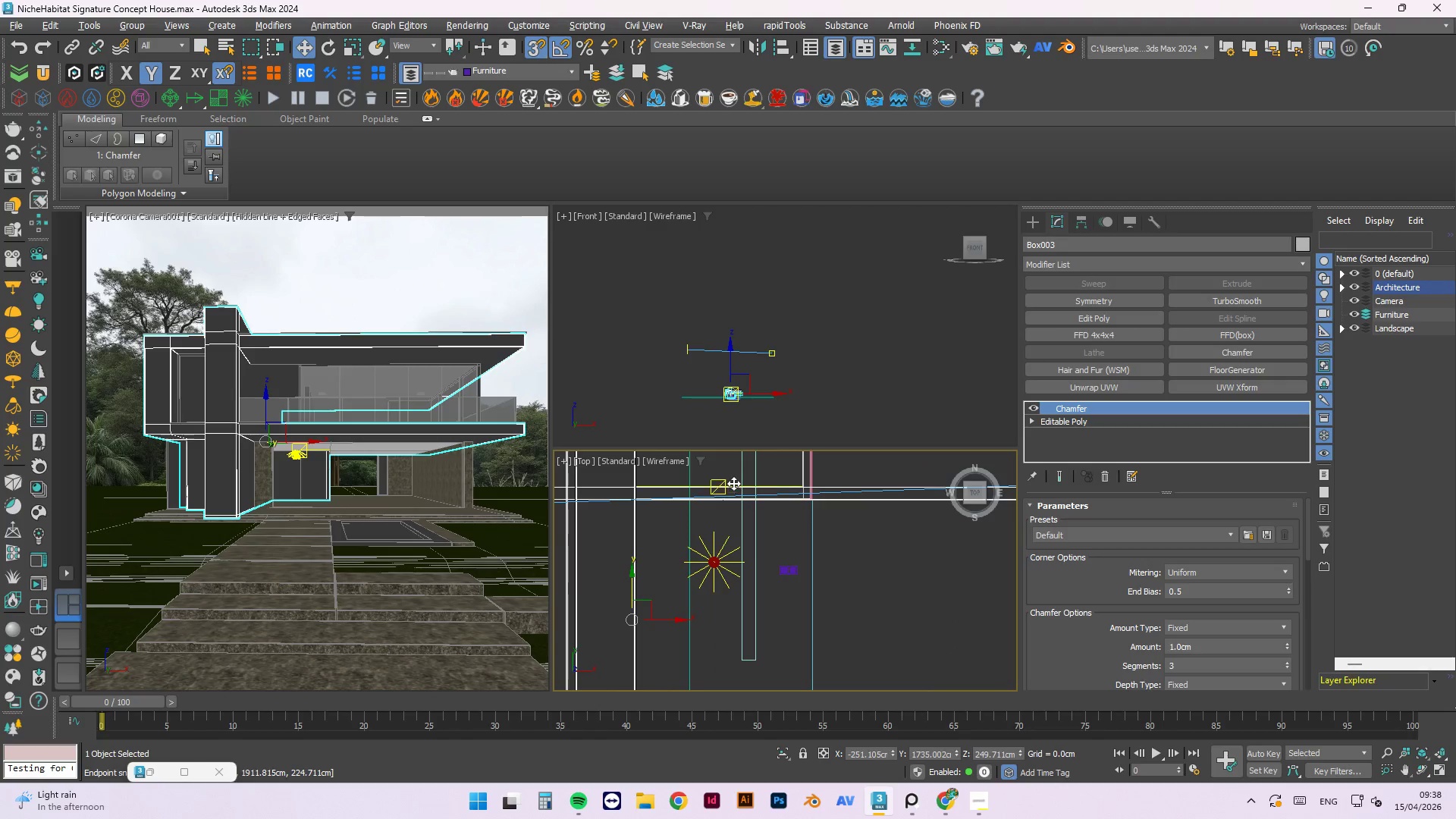 
key(Alt+AltLeft)
 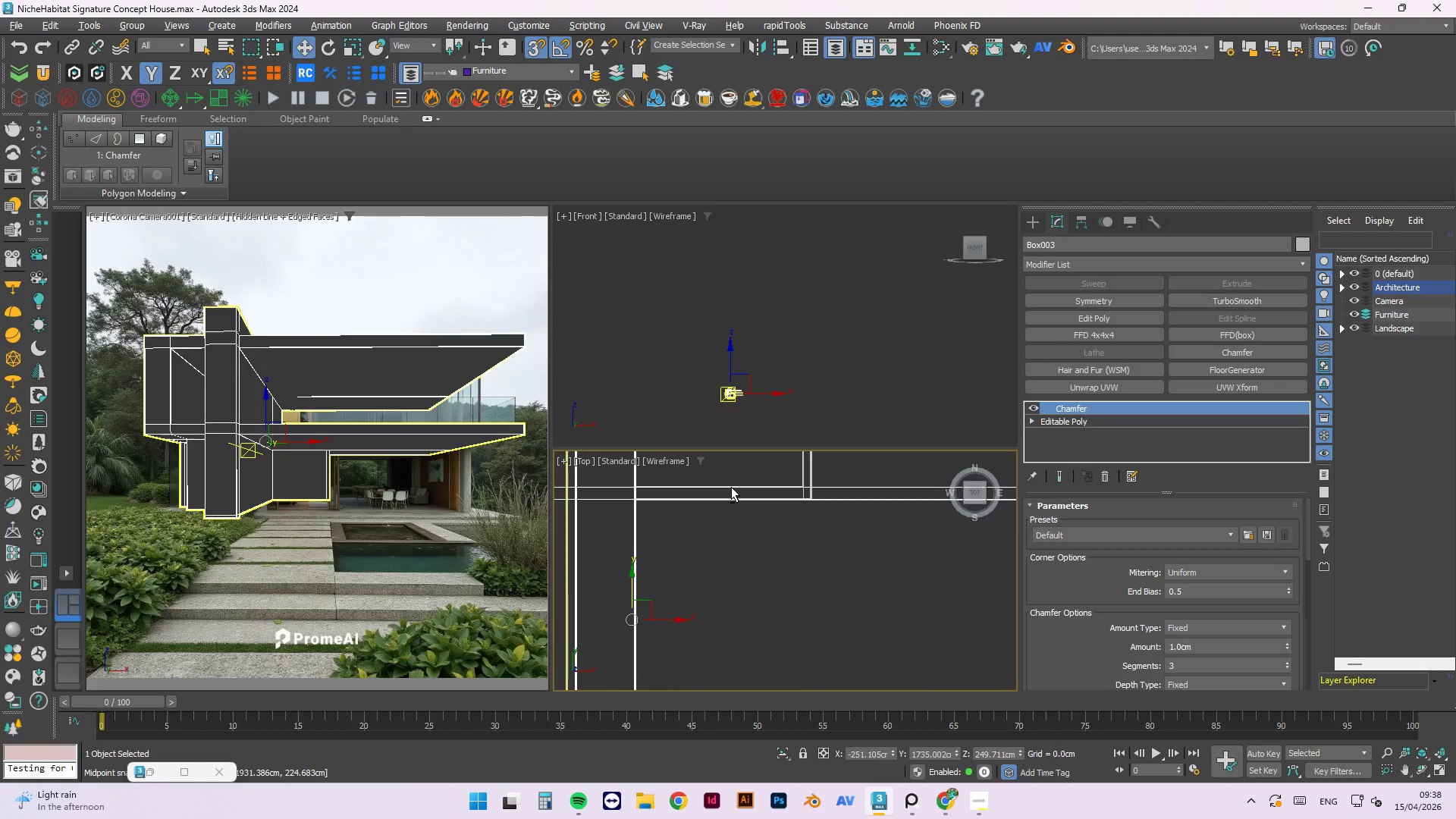 
key(Alt+Q)
 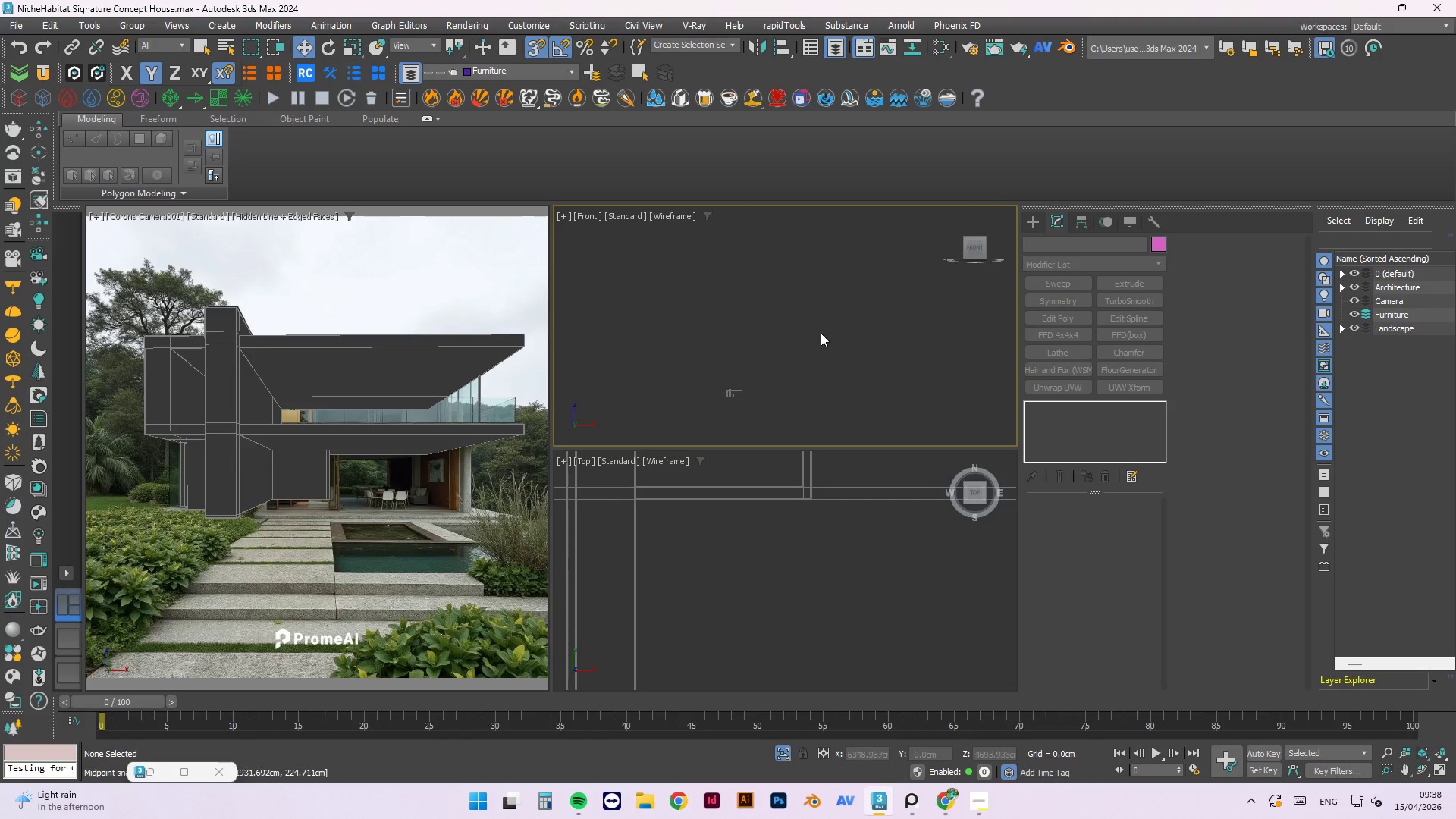 
scroll: coordinate [708, 416], scroll_direction: up, amount: 8.0
 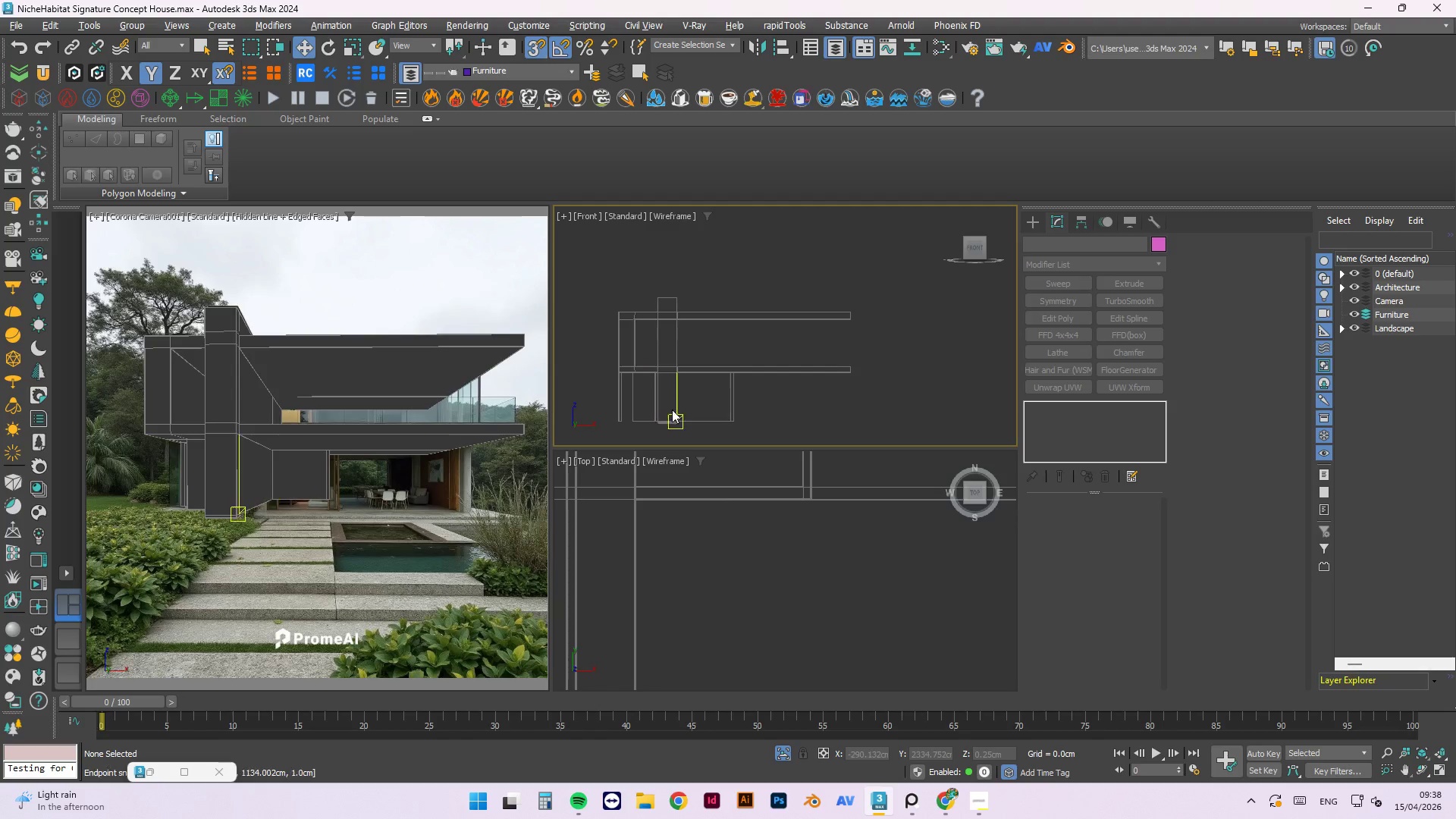 
left_click([704, 420])
 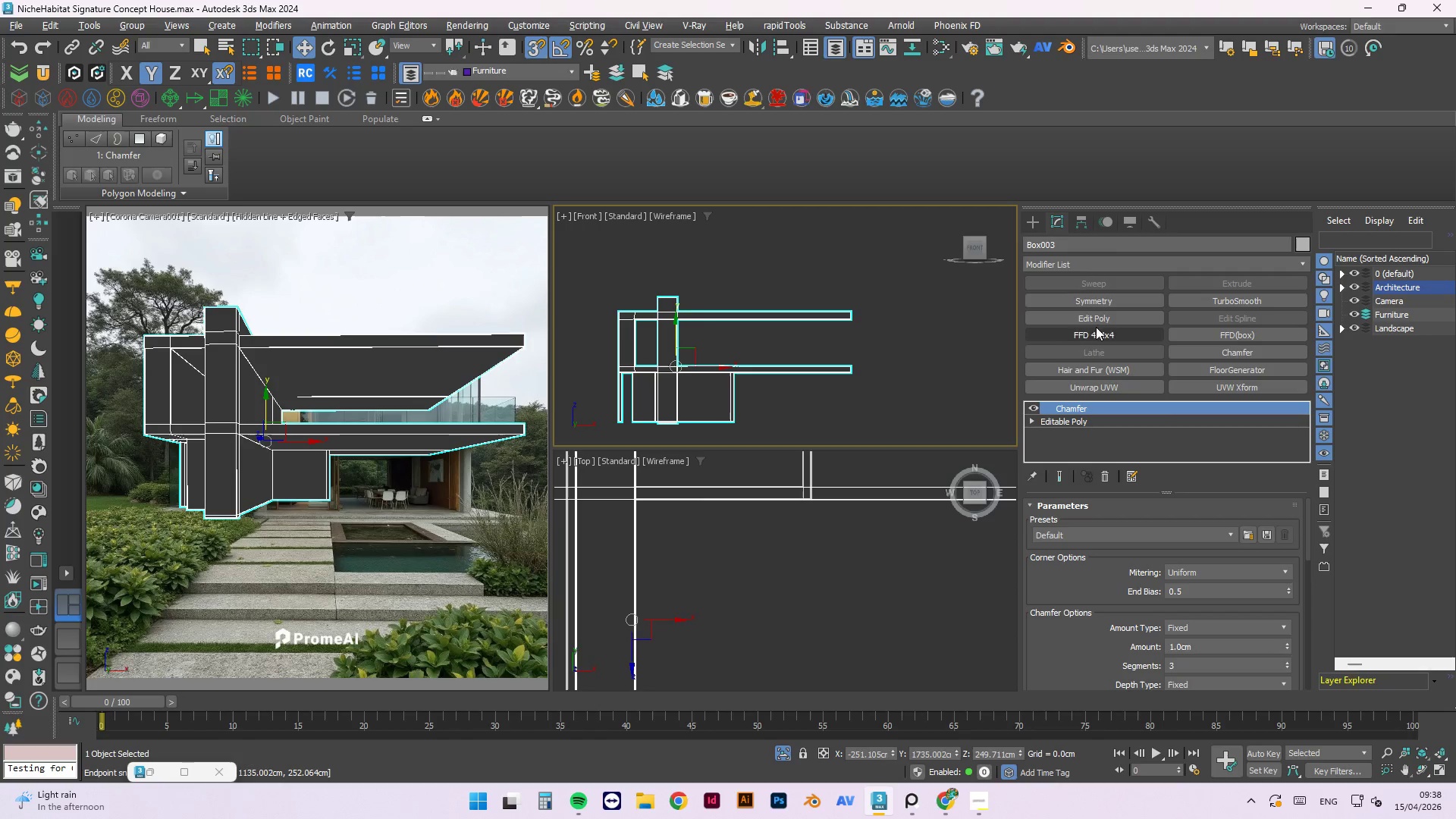 
left_click([1039, 225])
 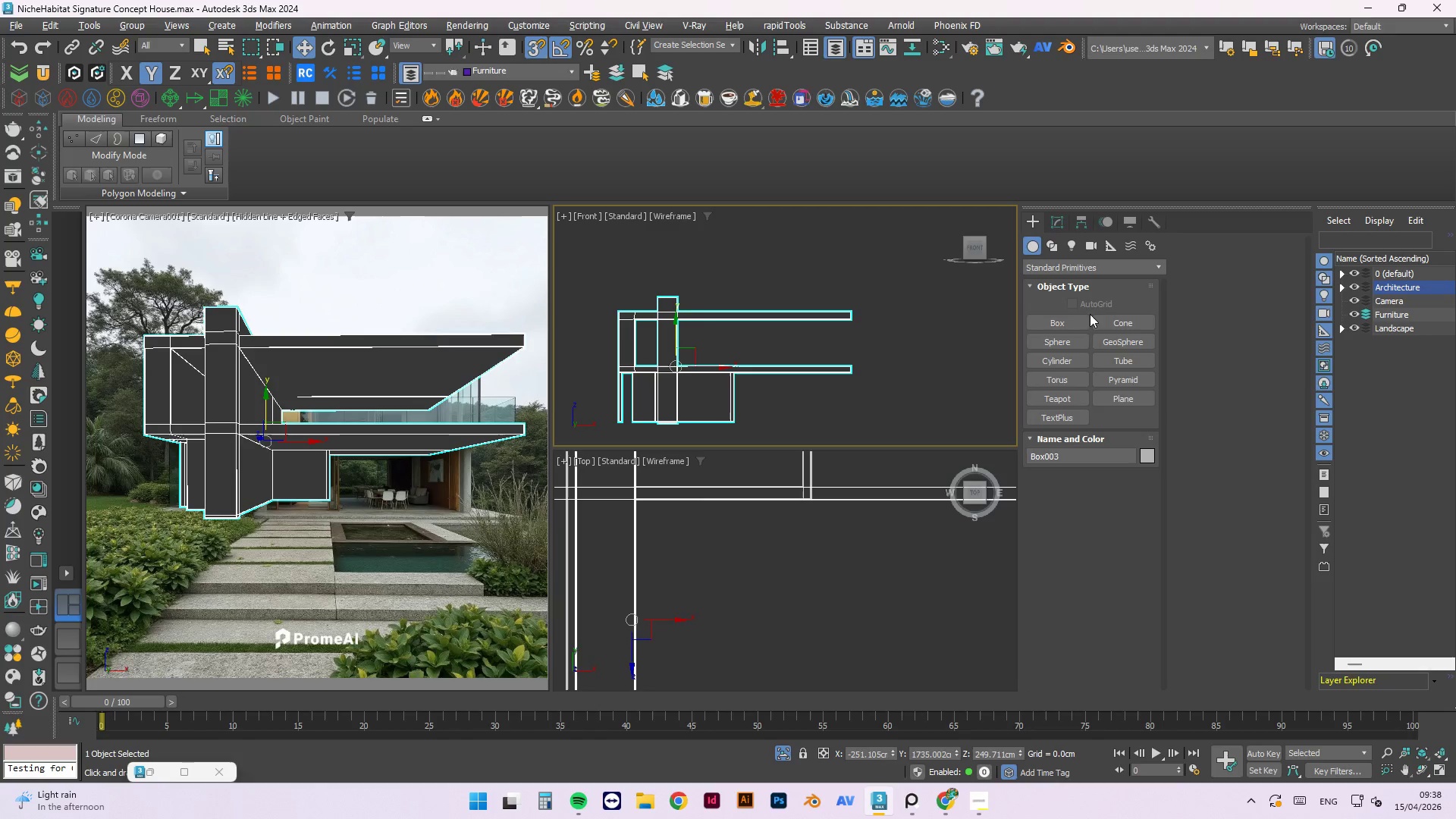 
left_click([1075, 315])
 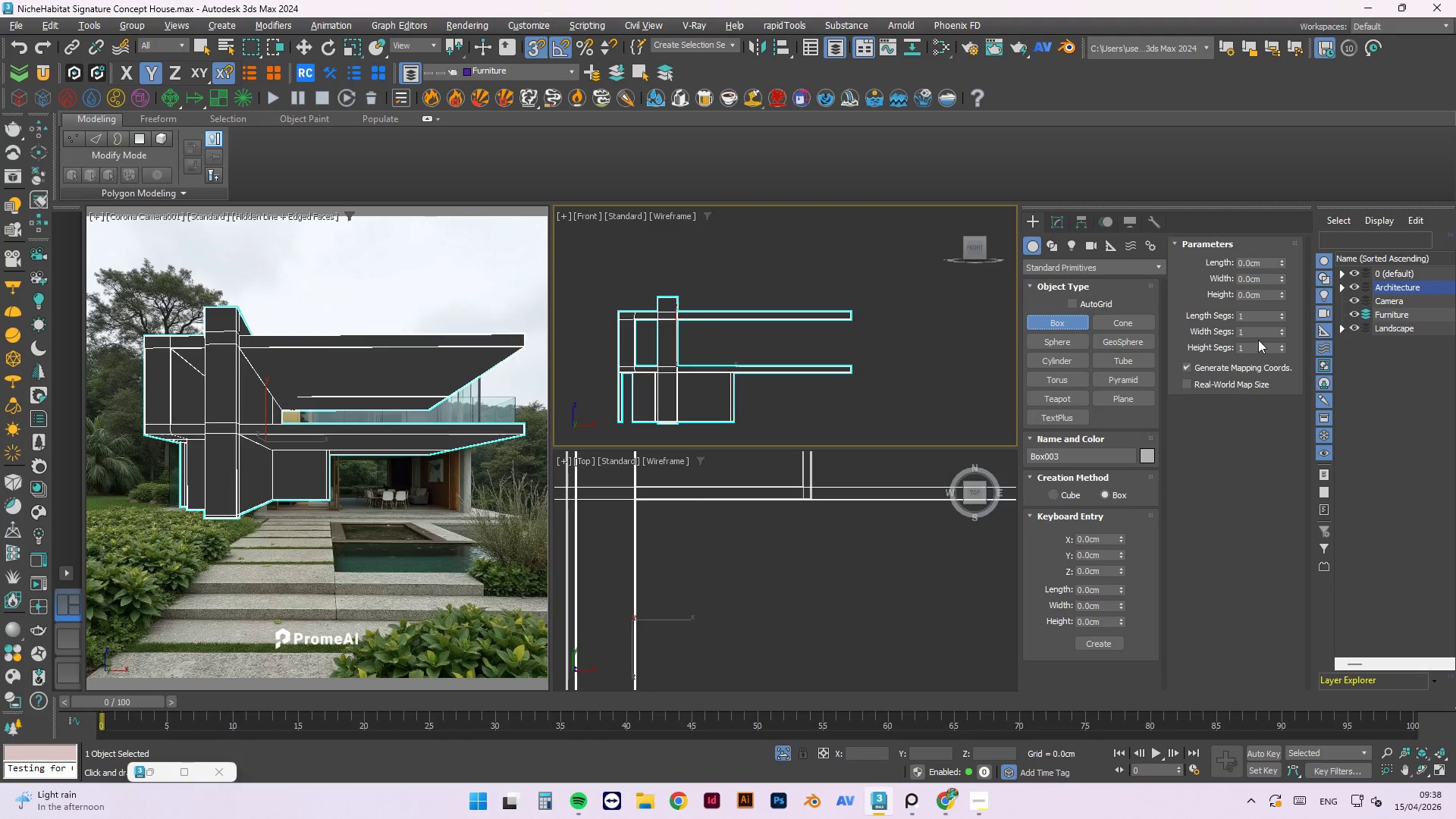 
left_click([1244, 384])
 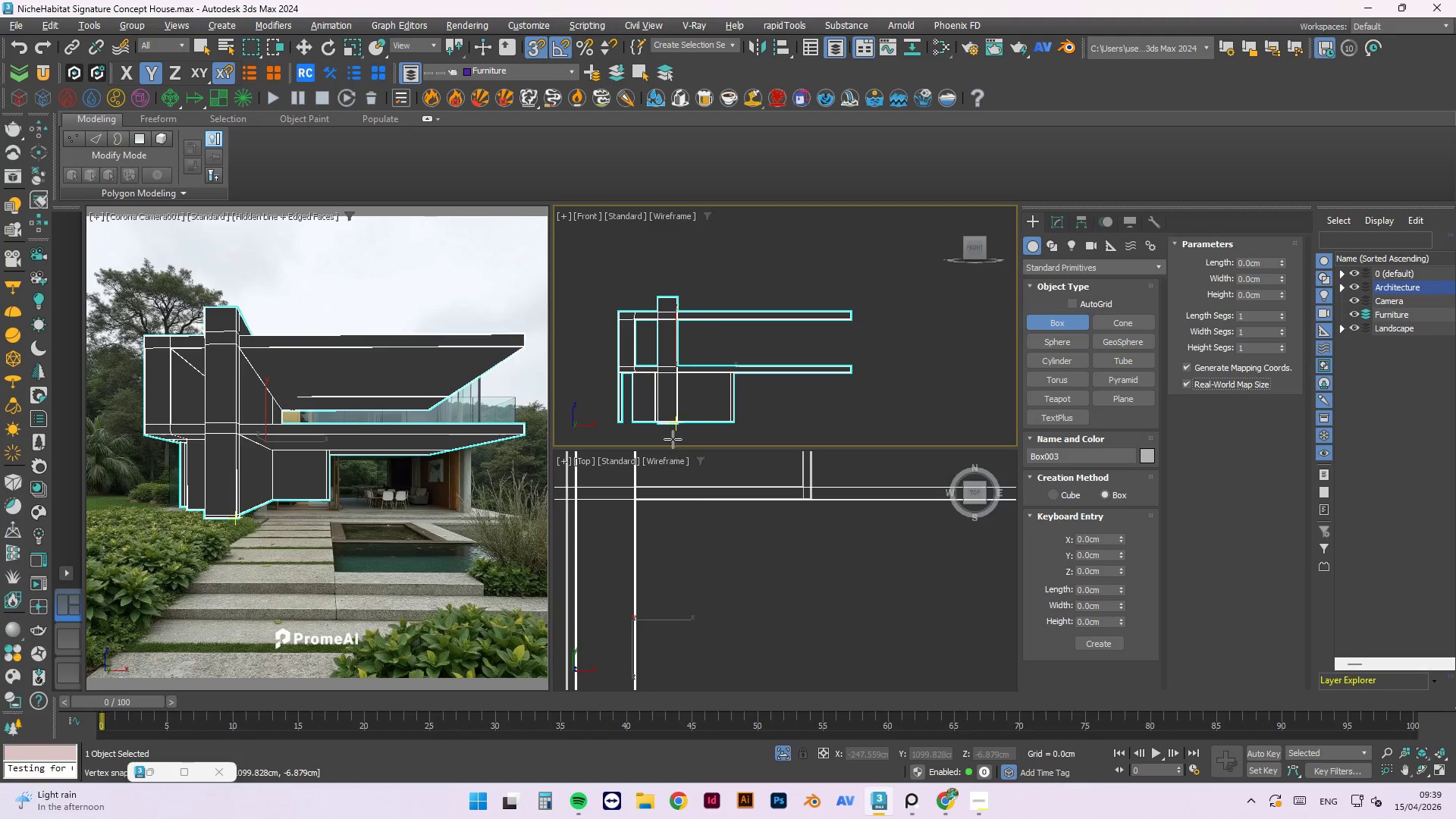 
scroll: coordinate [698, 410], scroll_direction: up, amount: 3.0
 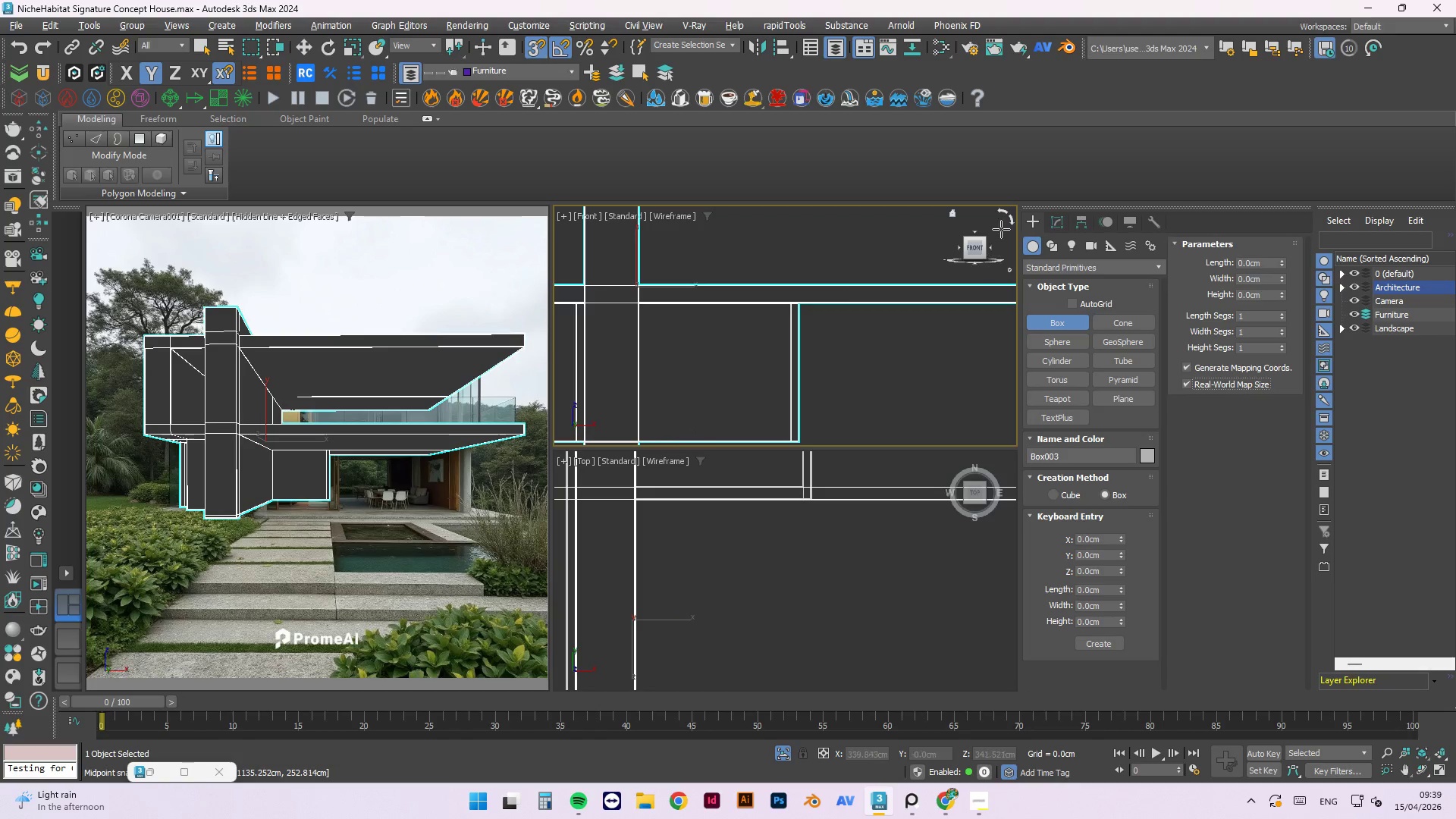 
scroll: coordinate [968, 233], scroll_direction: down, amount: 1.0
 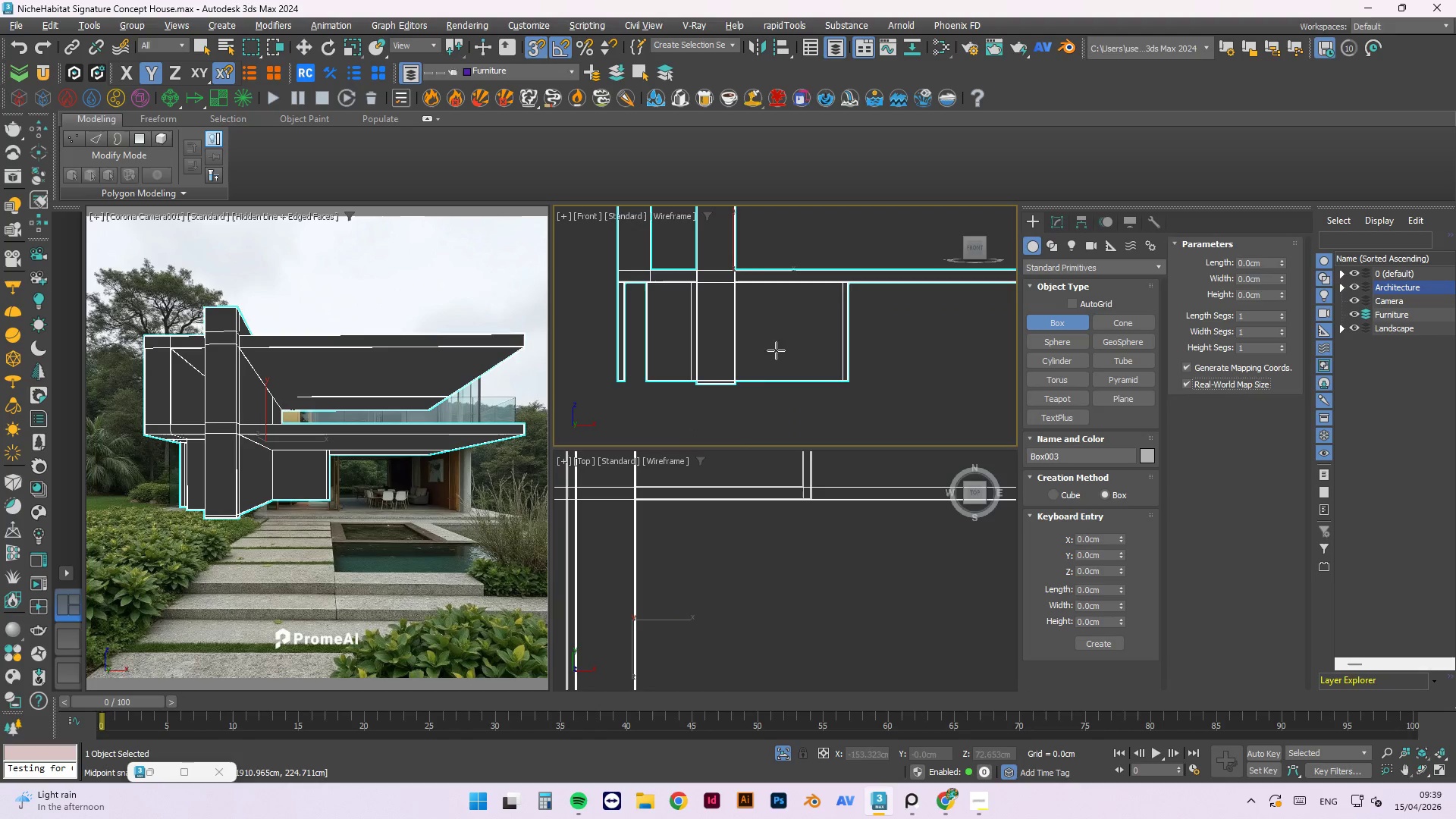 
scroll: coordinate [645, 361], scroll_direction: up, amount: 17.0
 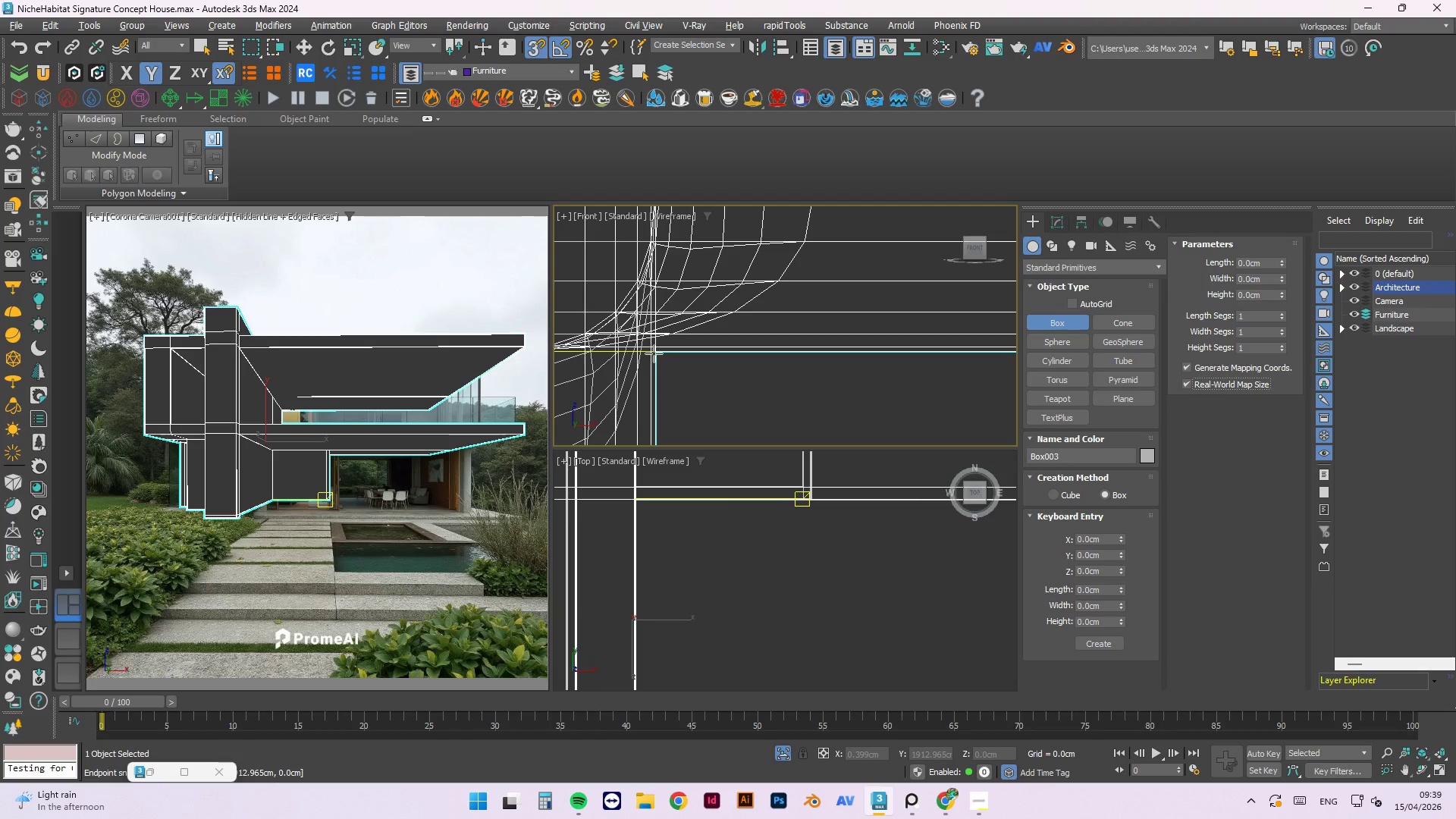 
scroll: coordinate [701, 286], scroll_direction: down, amount: 10.0
 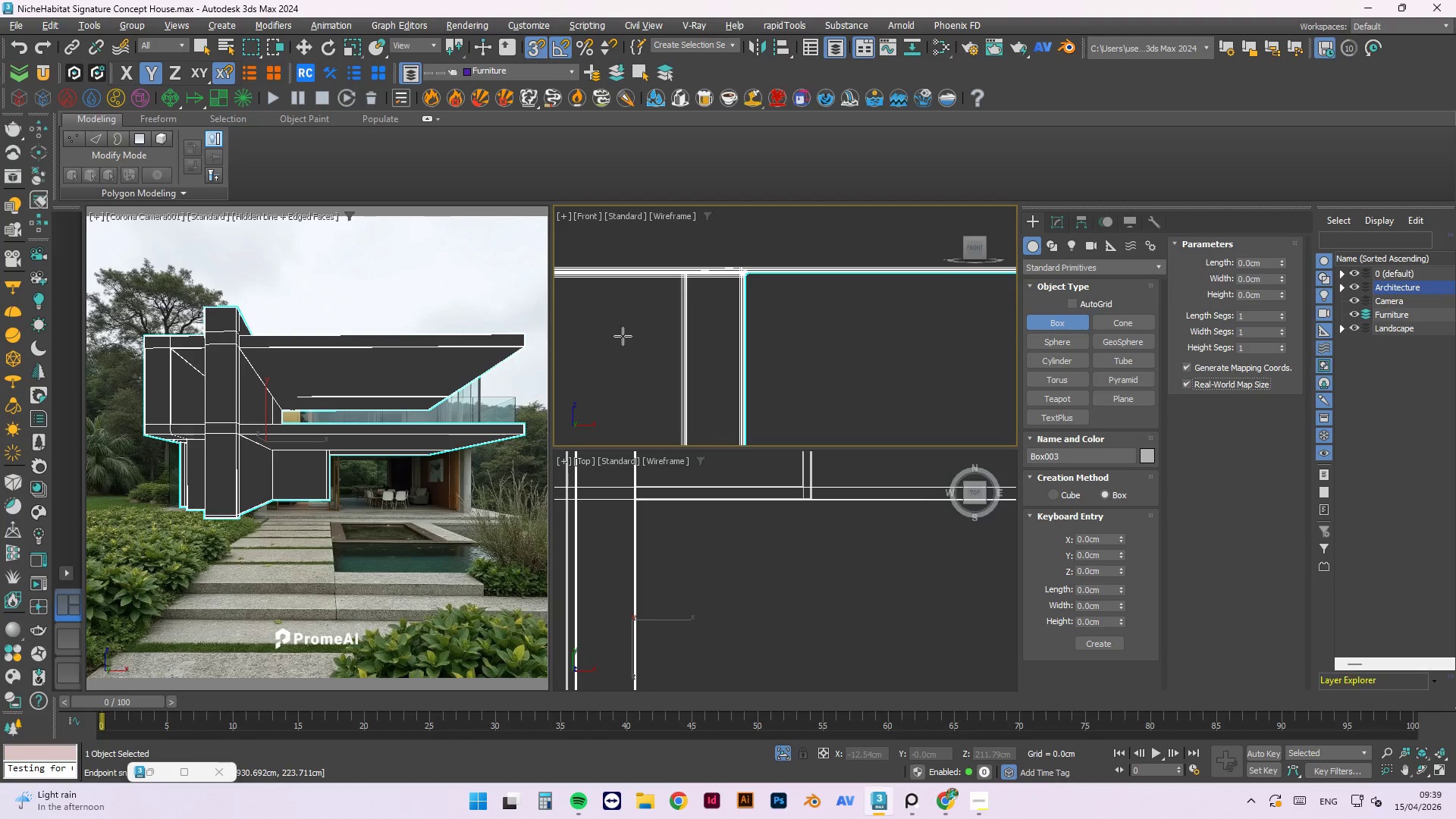 
scroll: coordinate [760, 256], scroll_direction: up, amount: 10.0
 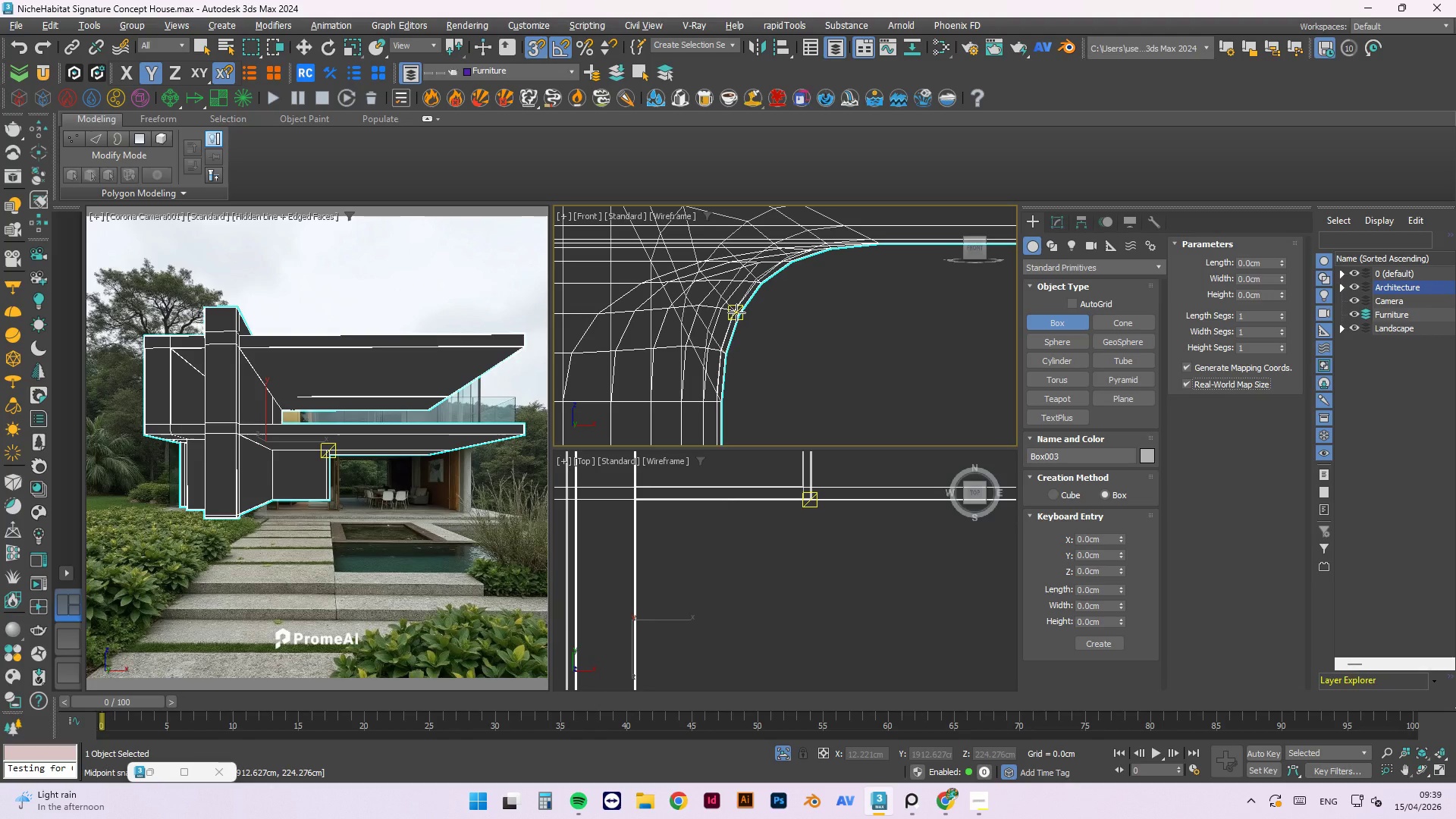 
left_click_drag(start_coordinate=[736, 312], to_coordinate=[611, 409])
 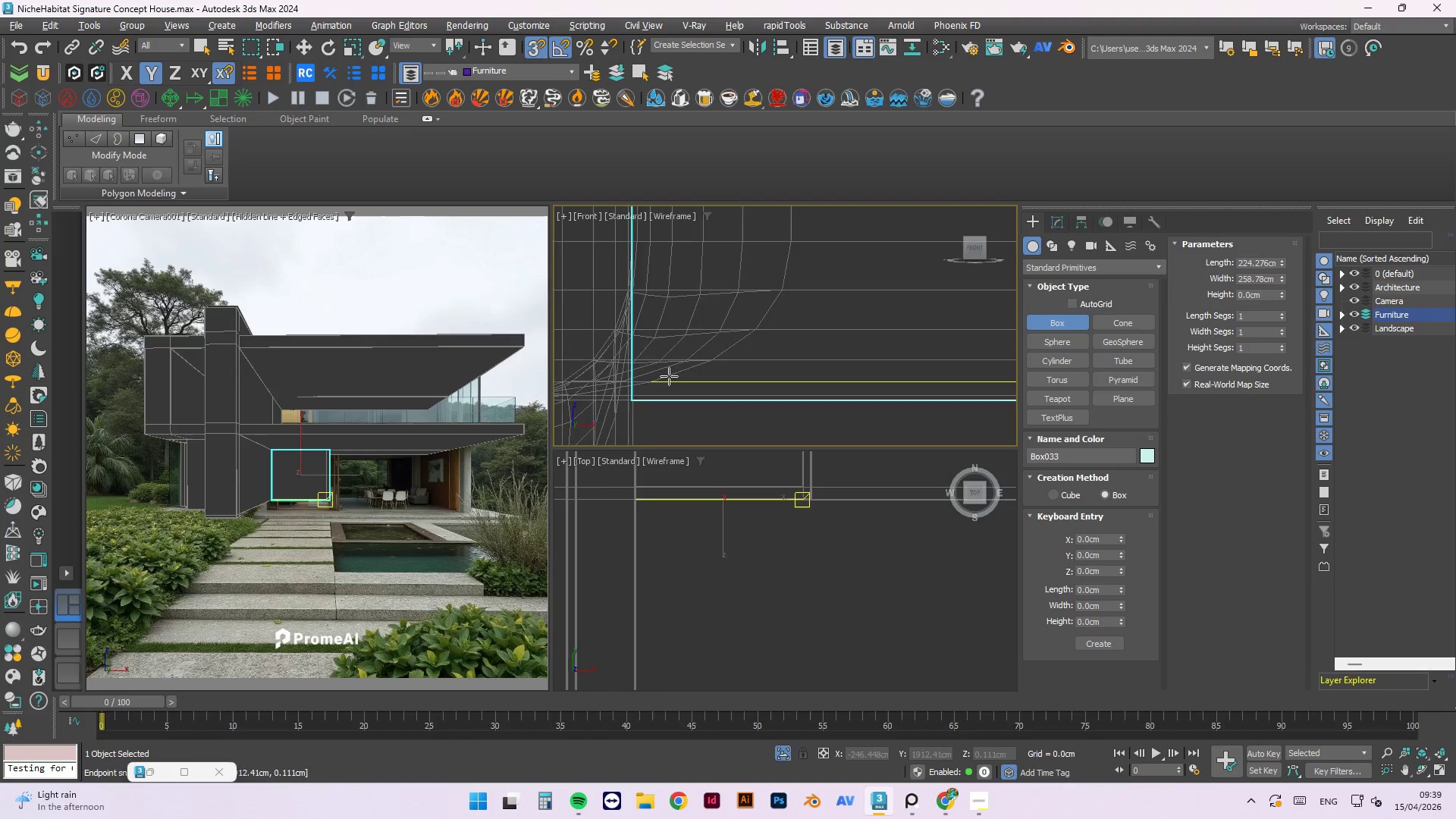 
scroll: coordinate [764, 248], scroll_direction: down, amount: 19.0
 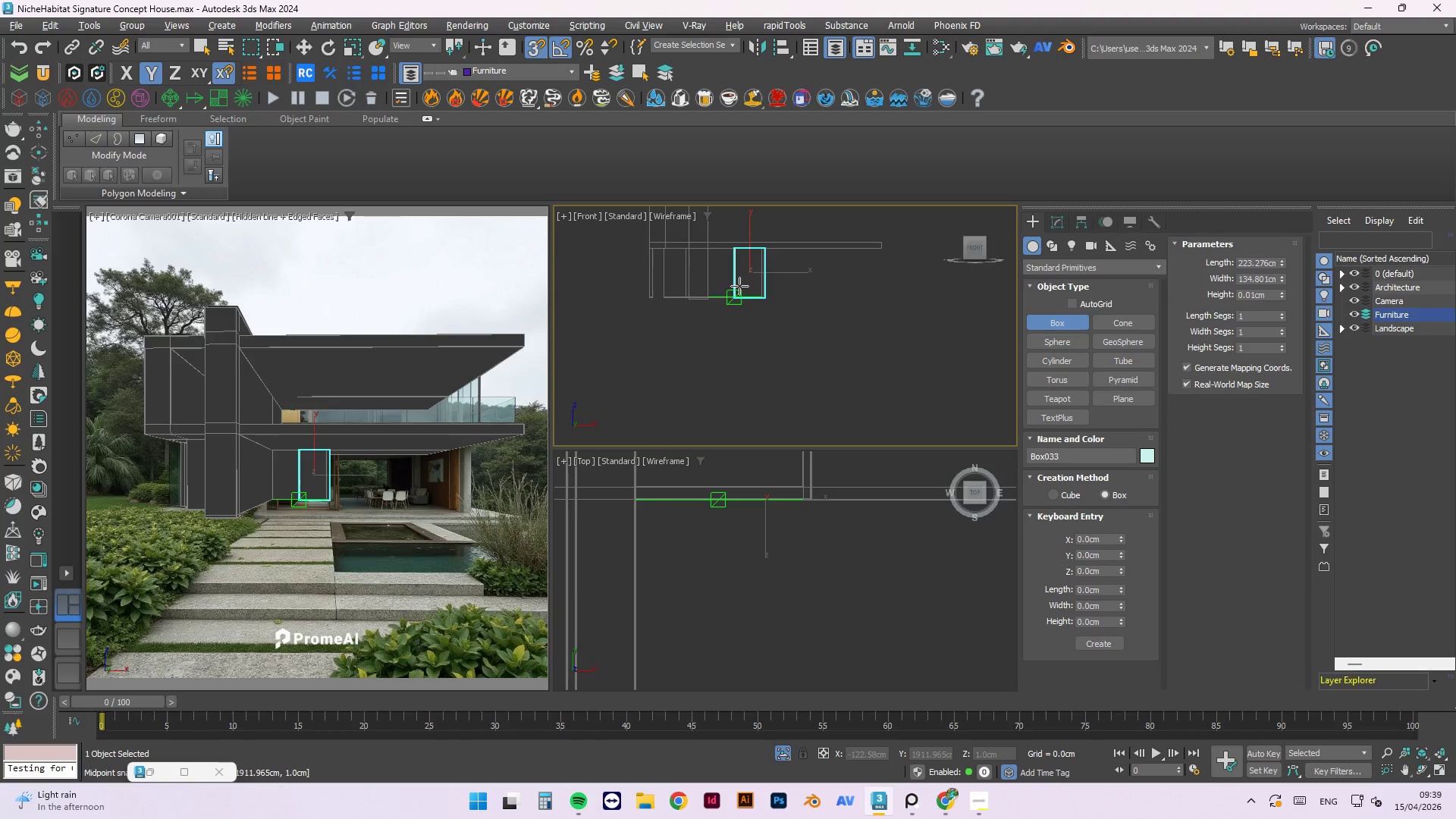 
scroll: coordinate [738, 285], scroll_direction: up, amount: 6.0
 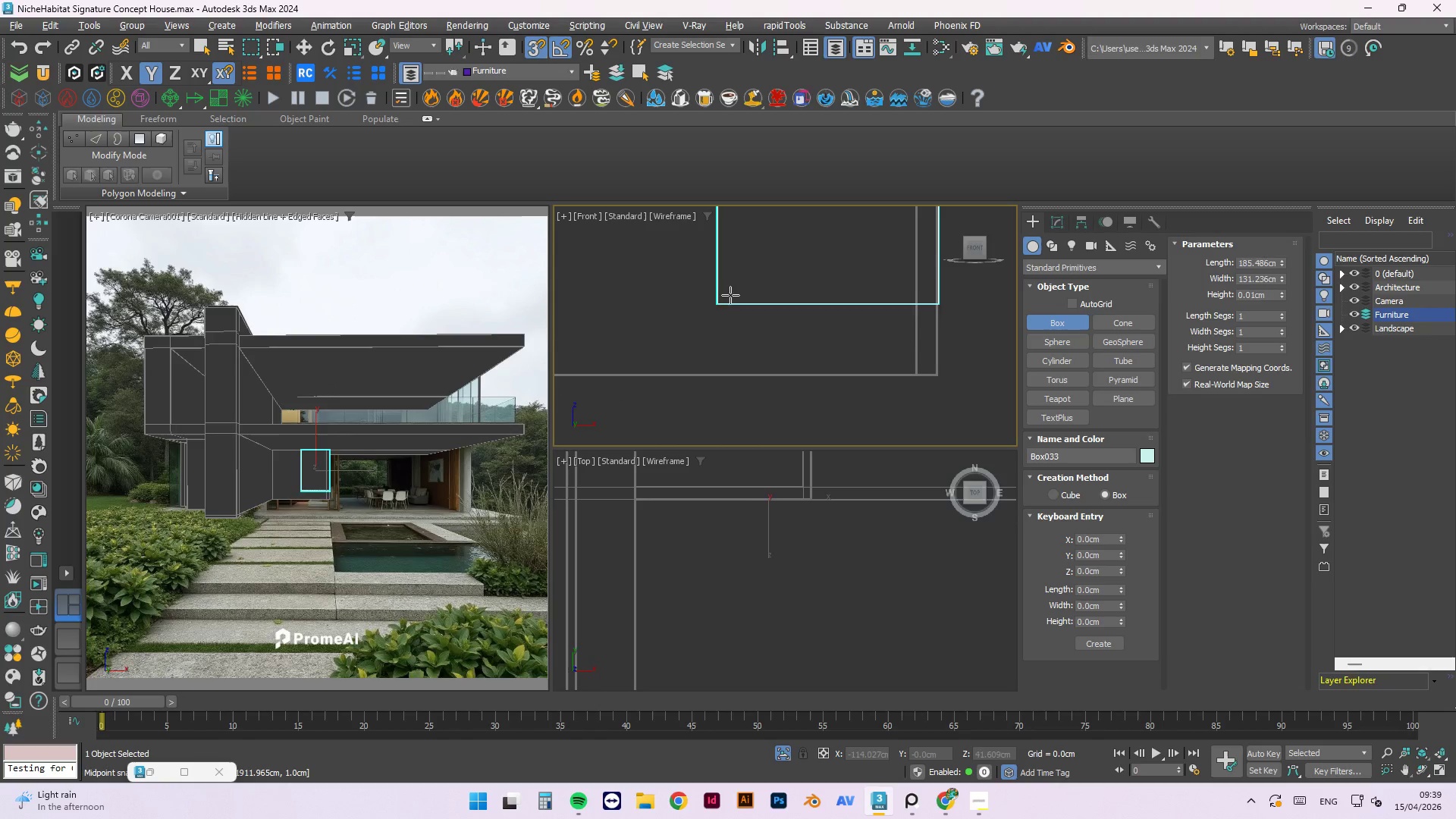 
scroll: coordinate [745, 288], scroll_direction: down, amount: 2.0
 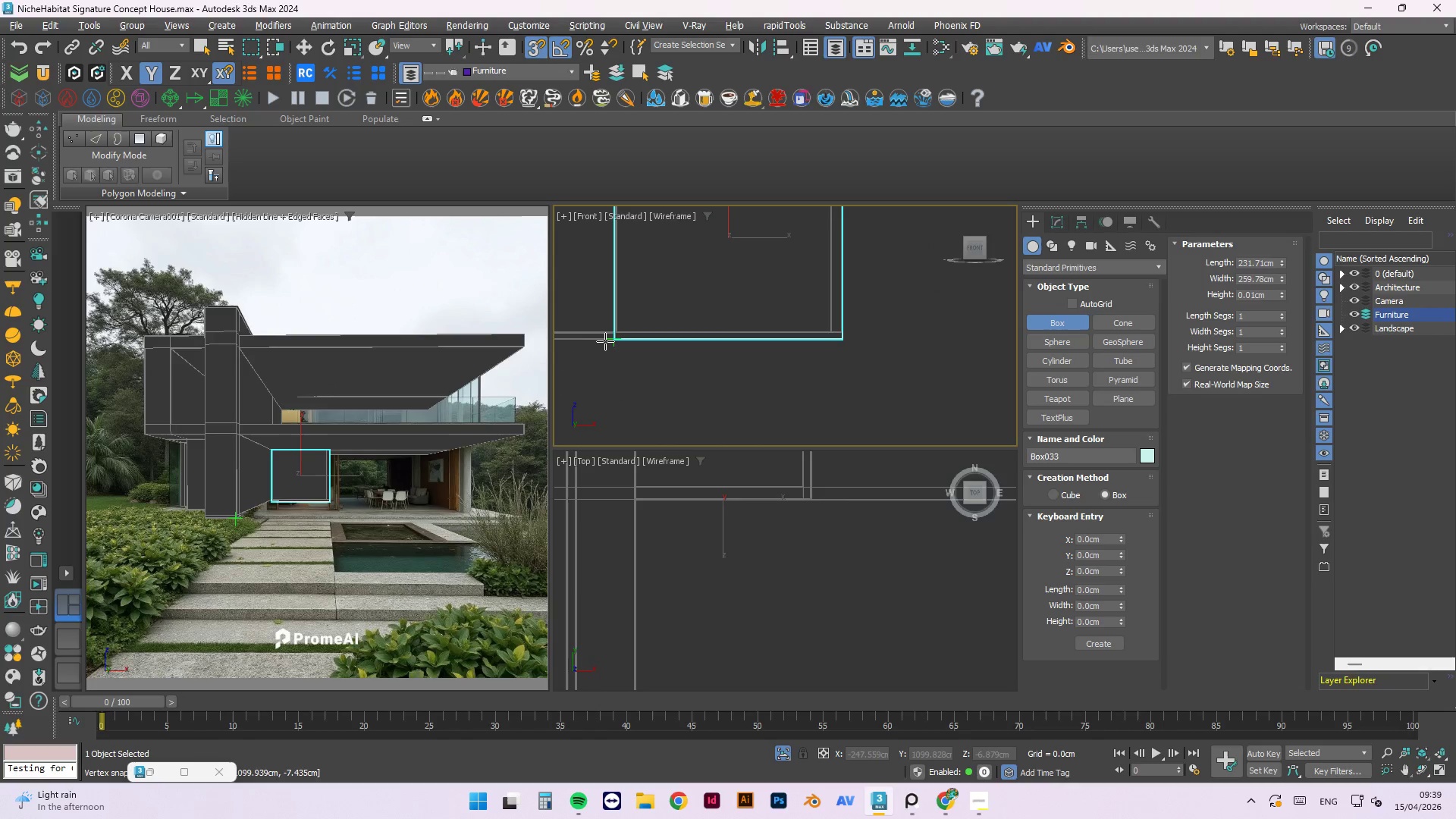 
scroll: coordinate [611, 378], scroll_direction: up, amount: 16.0
 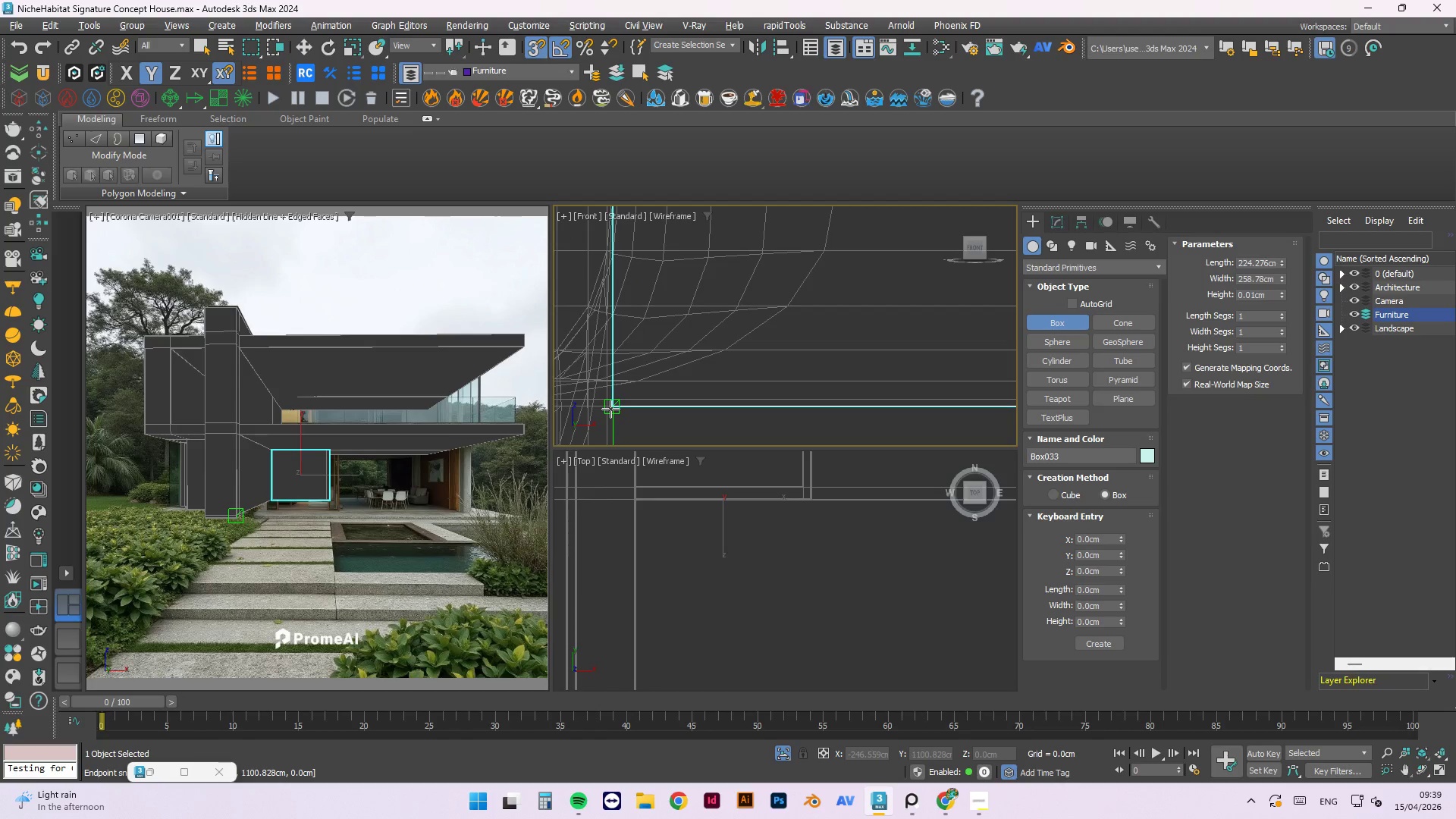 
scroll: coordinate [609, 353], scroll_direction: down, amount: 19.0
 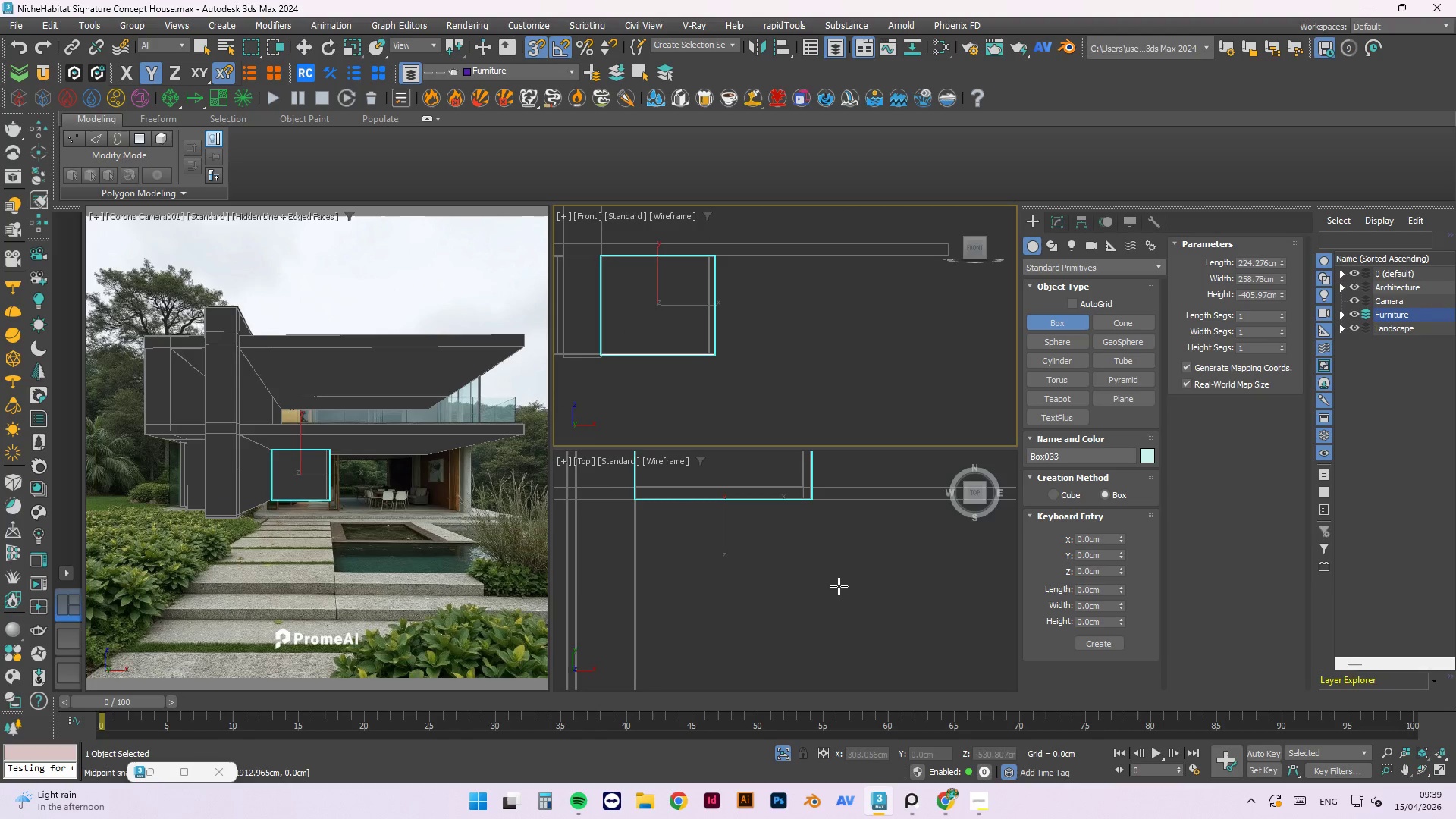 
key(S)
 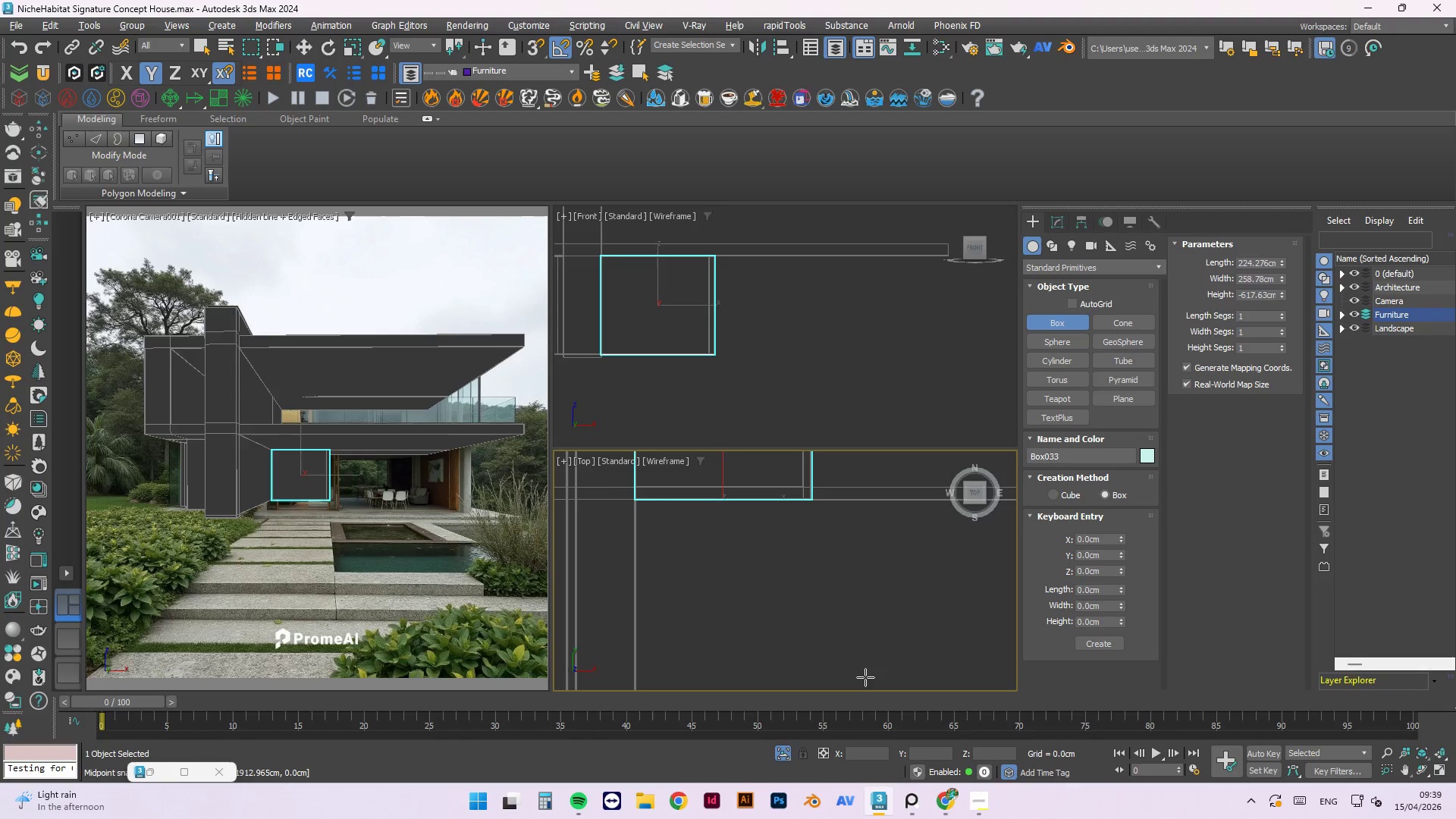 
scroll: coordinate [767, 566], scroll_direction: down, amount: 7.0
 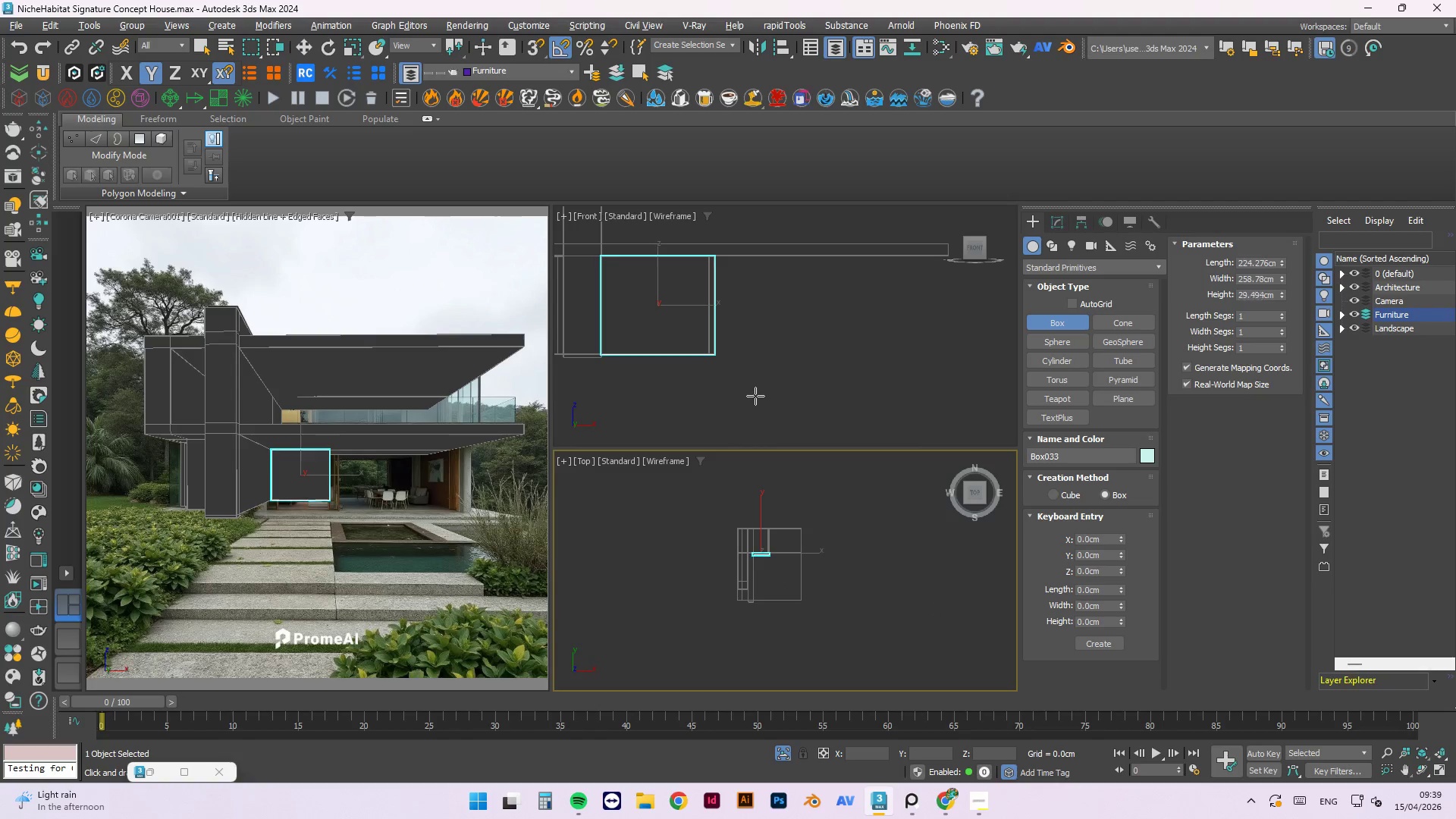 
left_click([756, 401])
 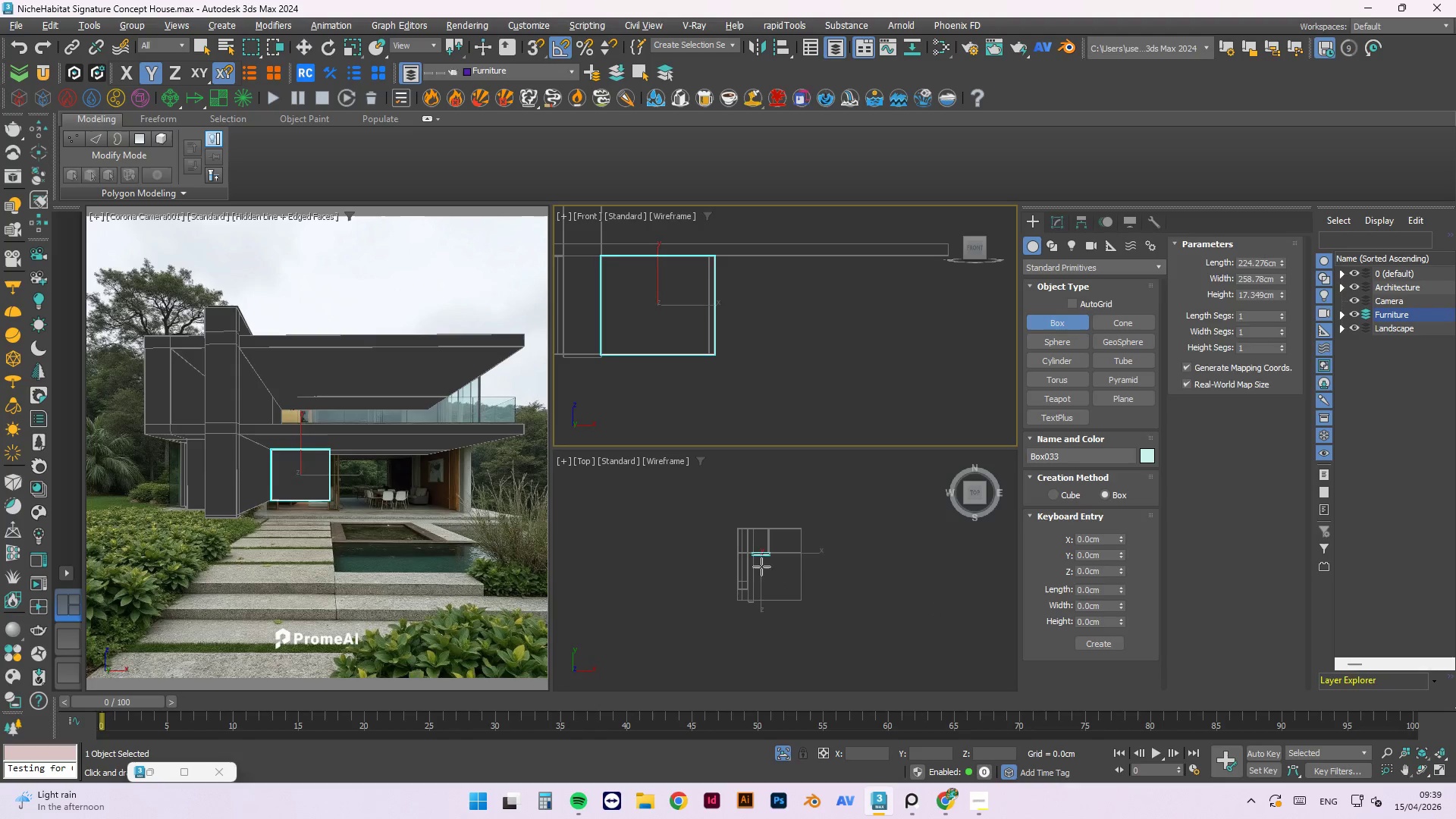 
key(Escape)
 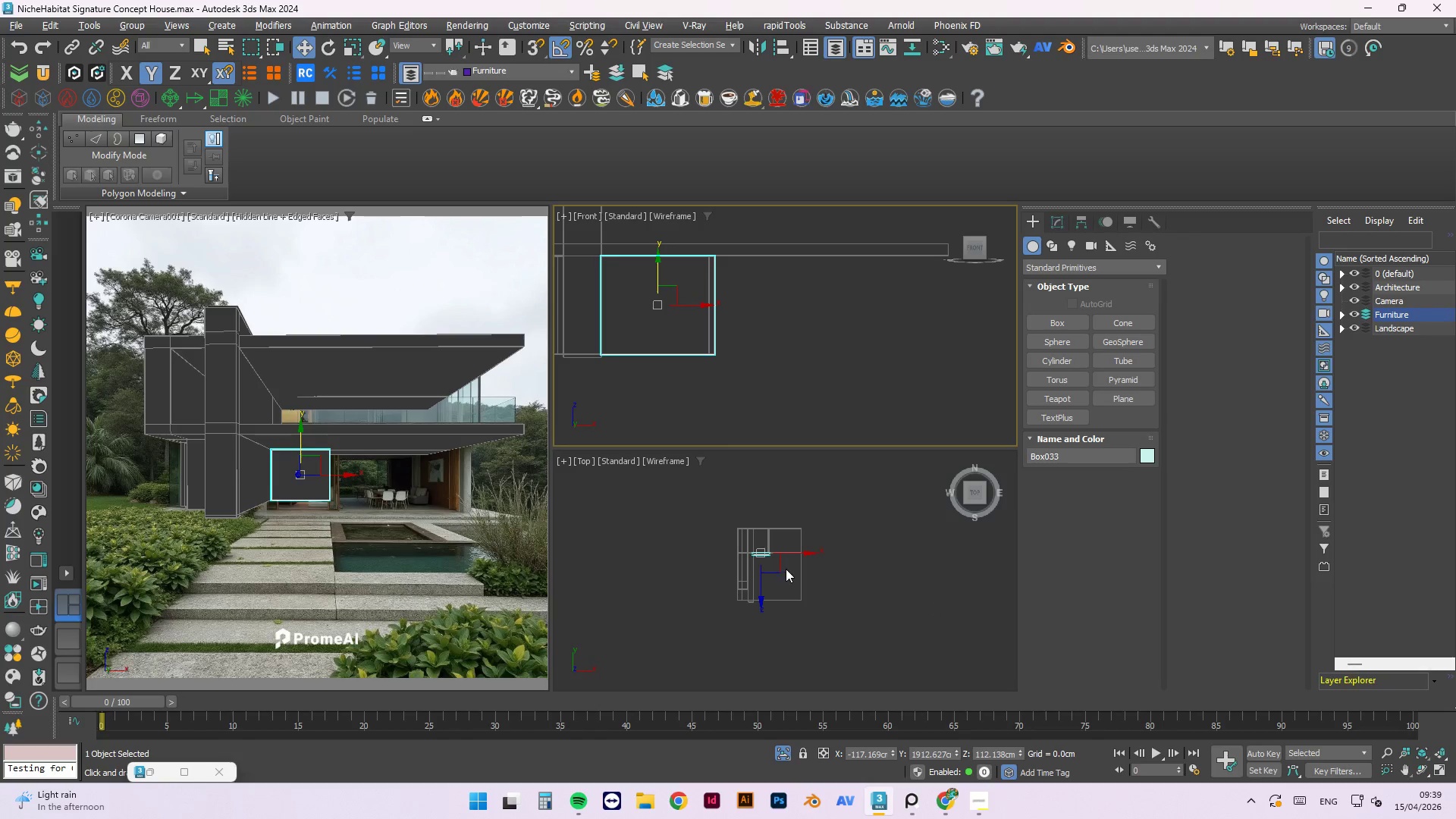 
scroll: coordinate [826, 539], scroll_direction: up, amount: 9.0
 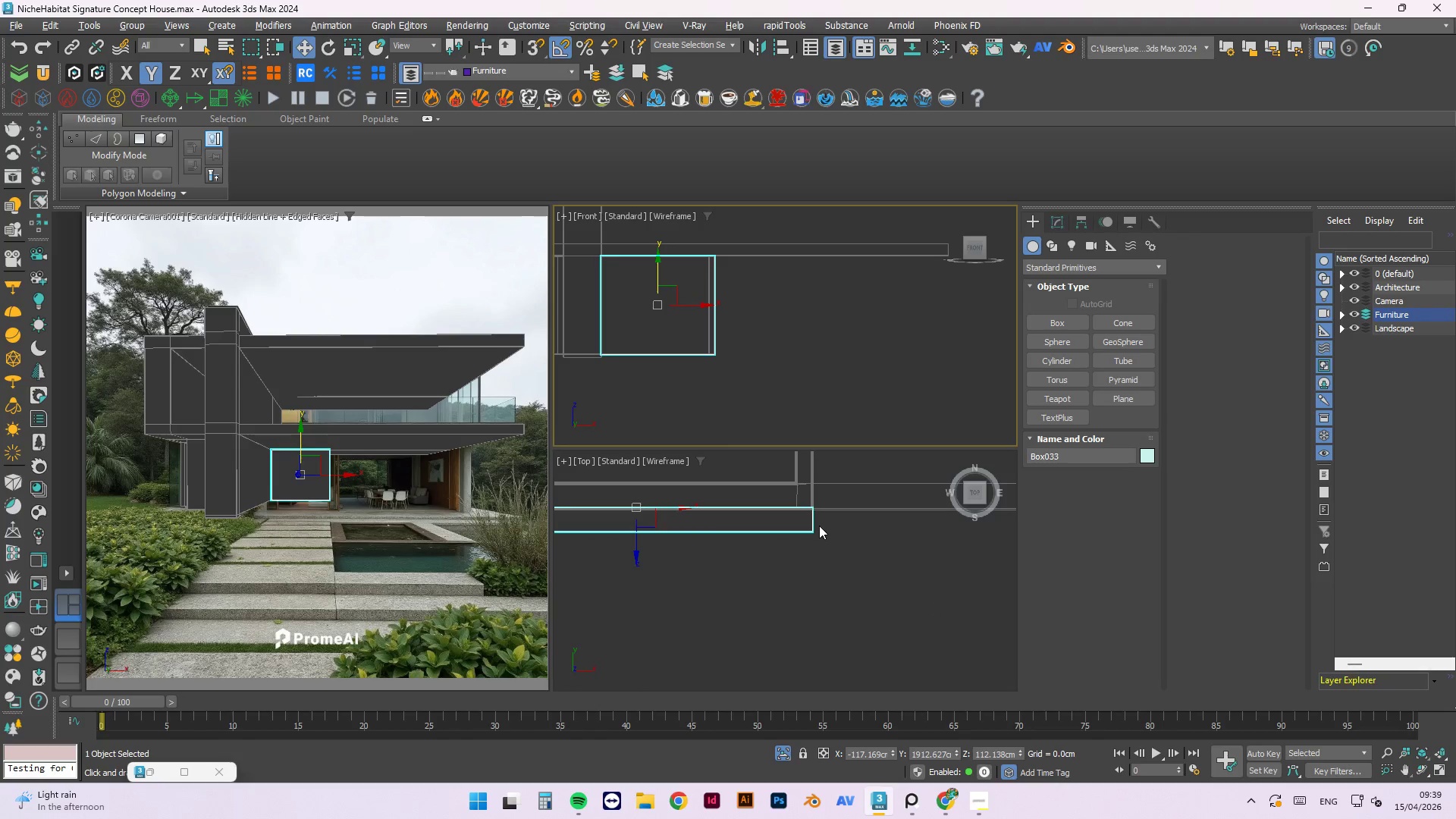 
scroll: coordinate [856, 533], scroll_direction: down, amount: 1.0
 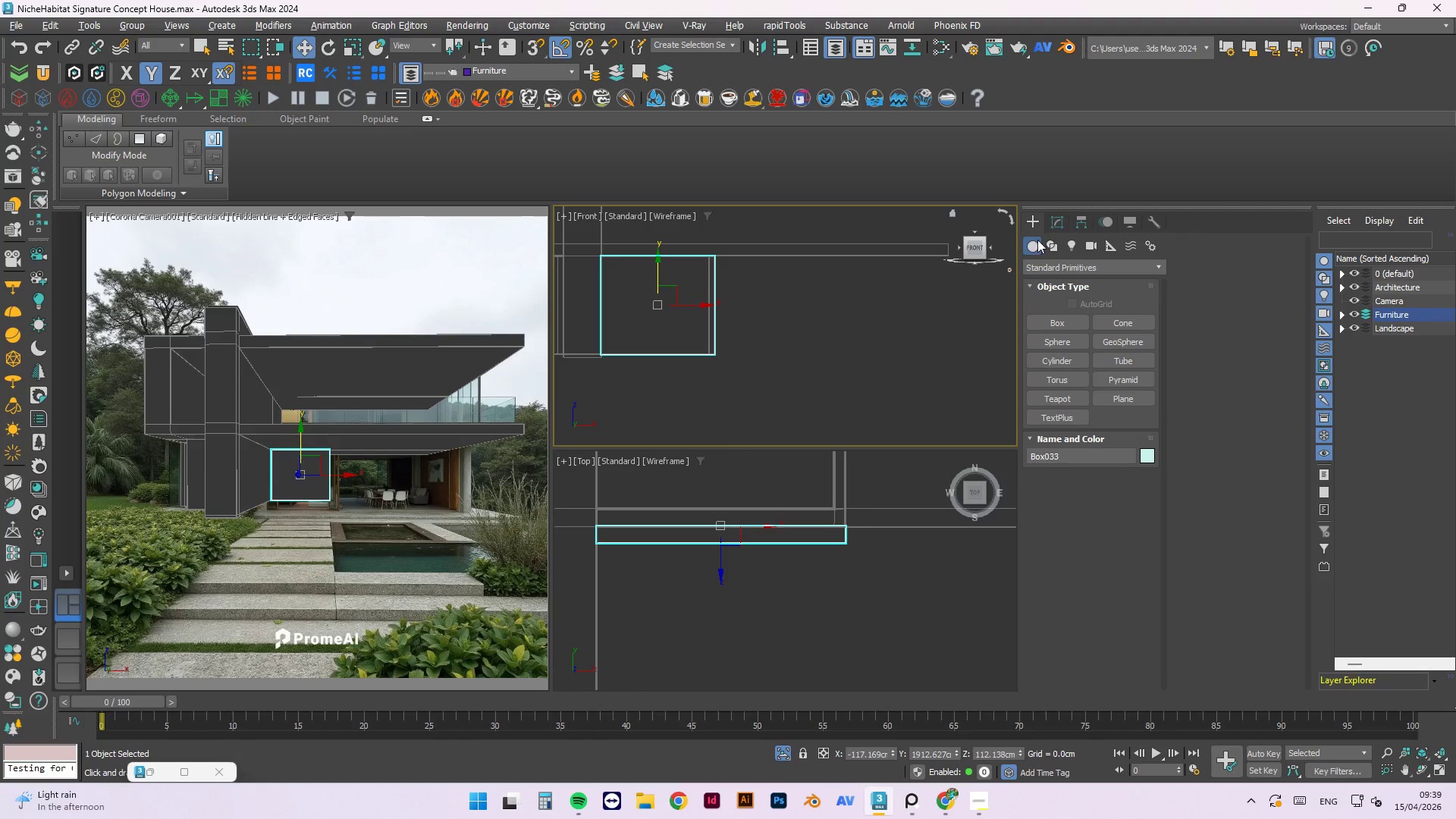 
left_click([1059, 224])
 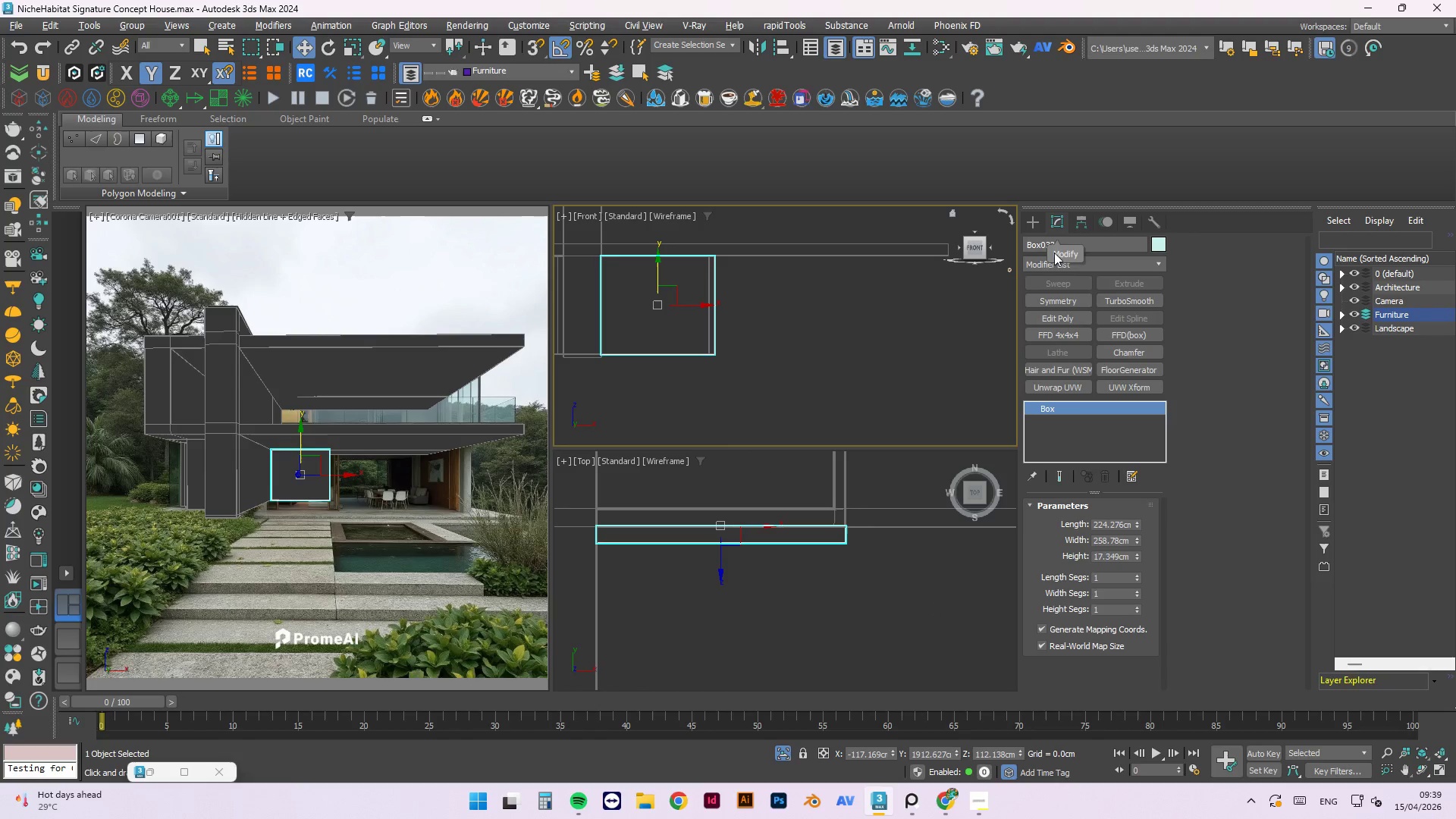 
left_click([1059, 321])
 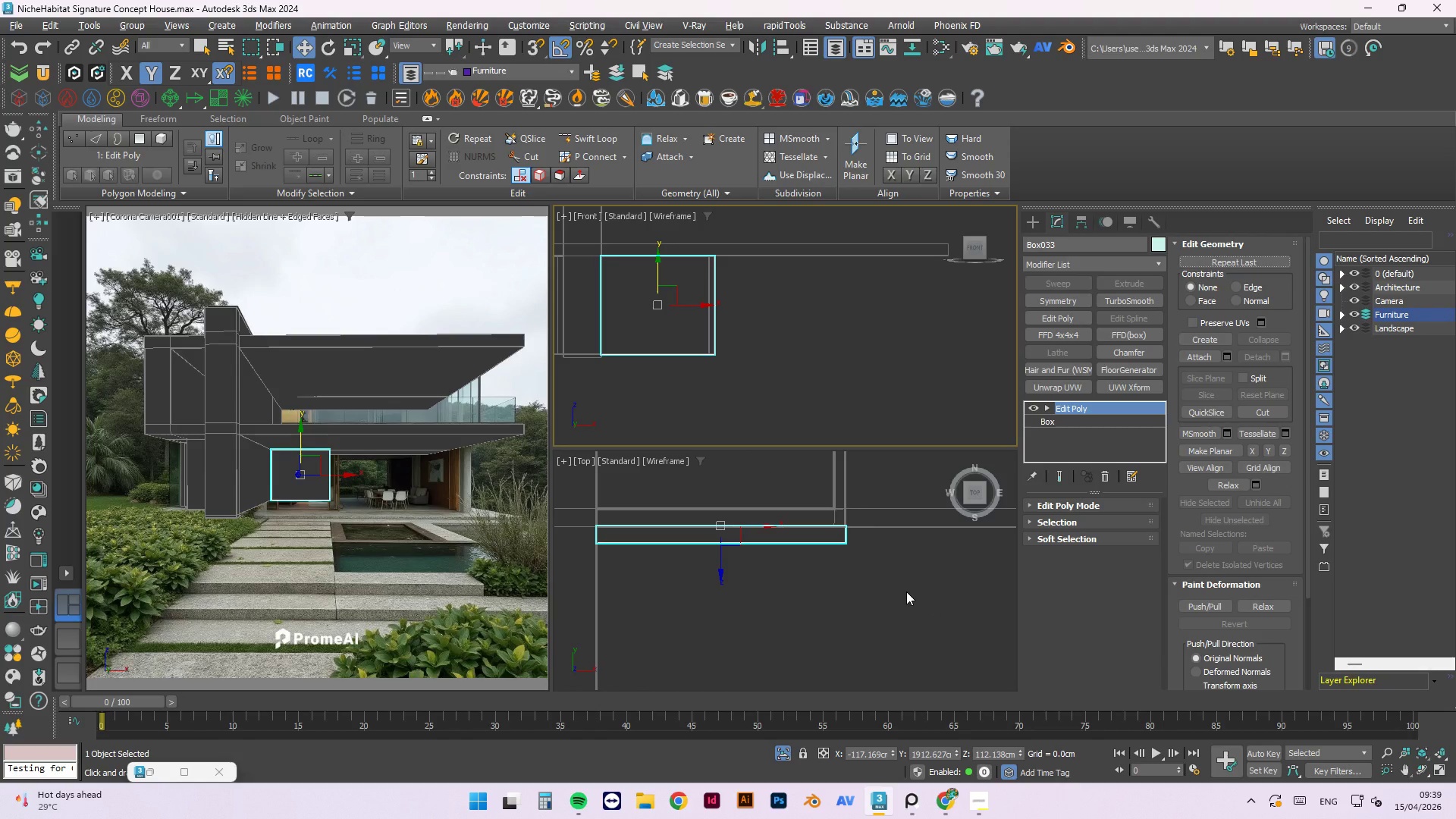 
key(1)
 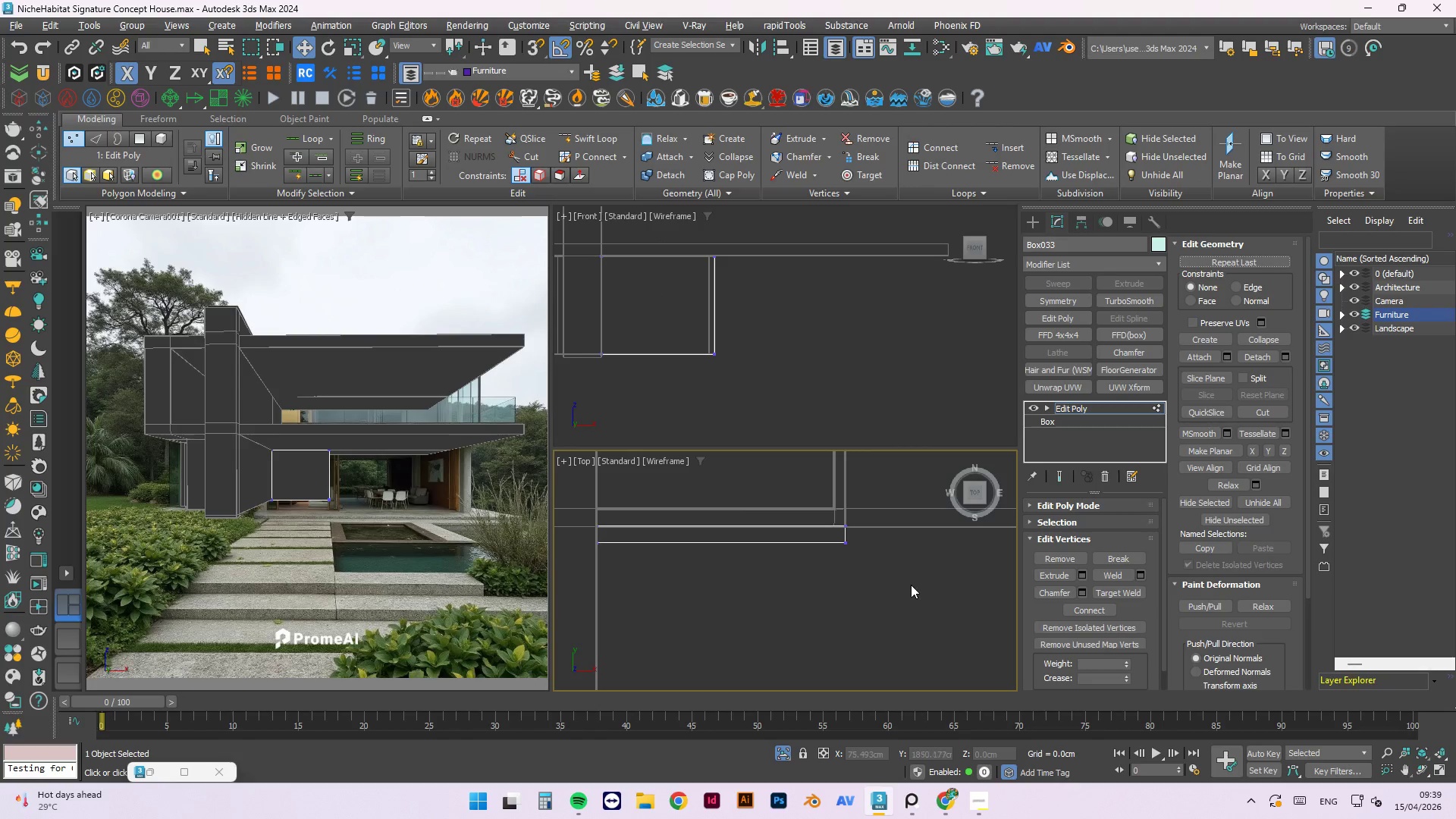 
left_click_drag(start_coordinate=[939, 584], to_coordinate=[571, 537])
 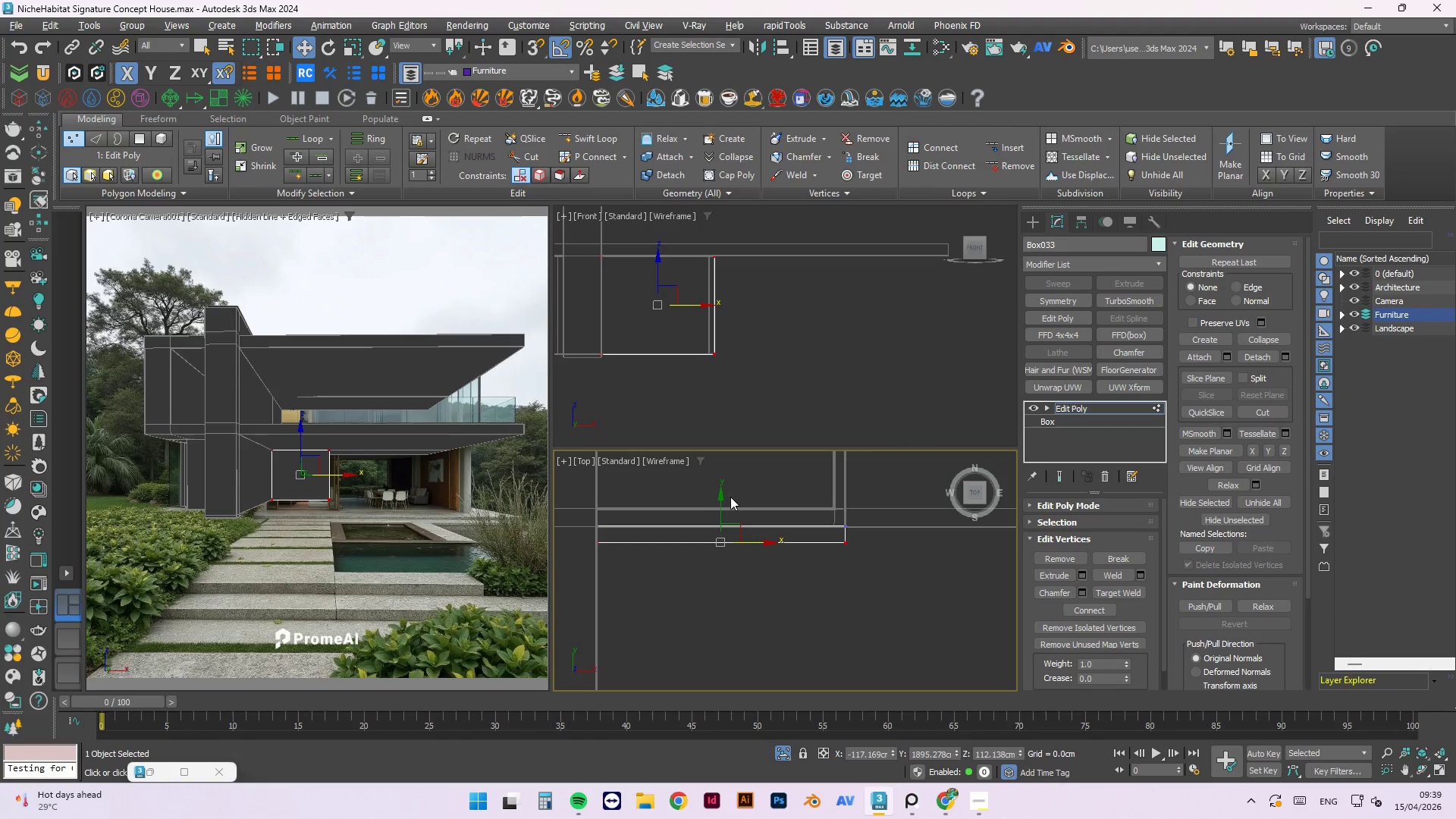 
scroll: coordinate [730, 497], scroll_direction: up, amount: 2.0
 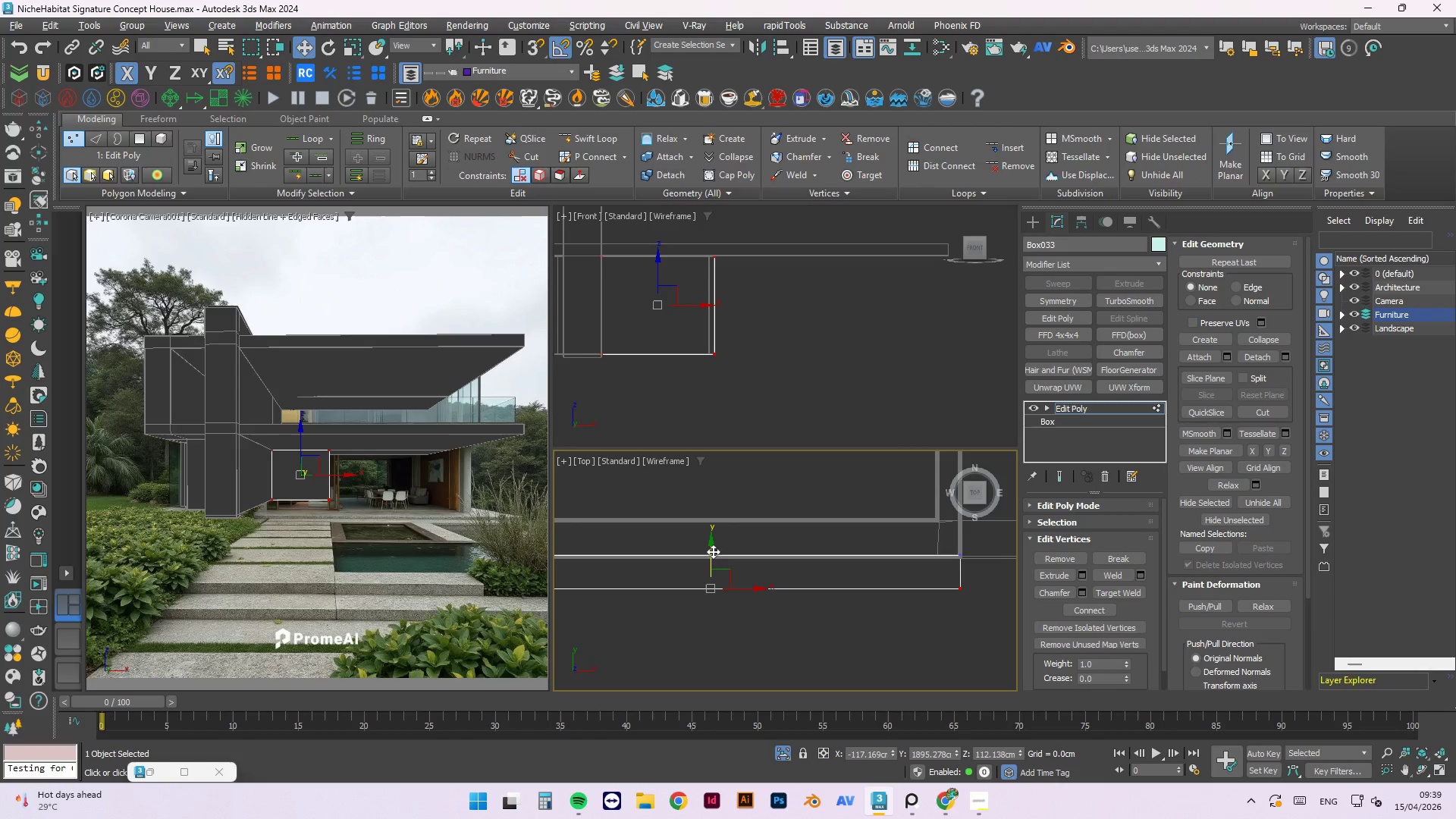 
left_click_drag(start_coordinate=[710, 544], to_coordinate=[720, 518])
 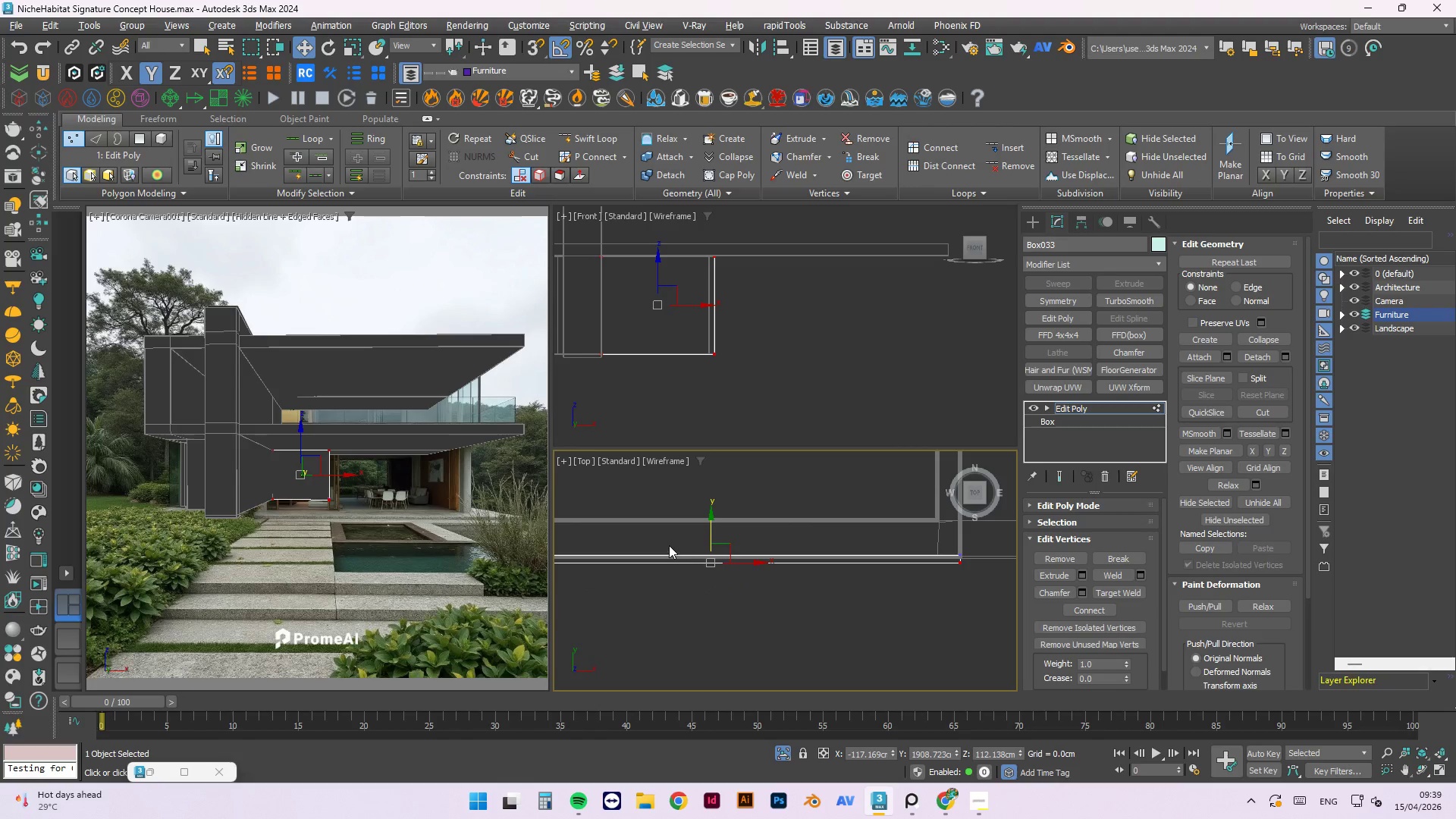 
scroll: coordinate [669, 547], scroll_direction: down, amount: 1.0
 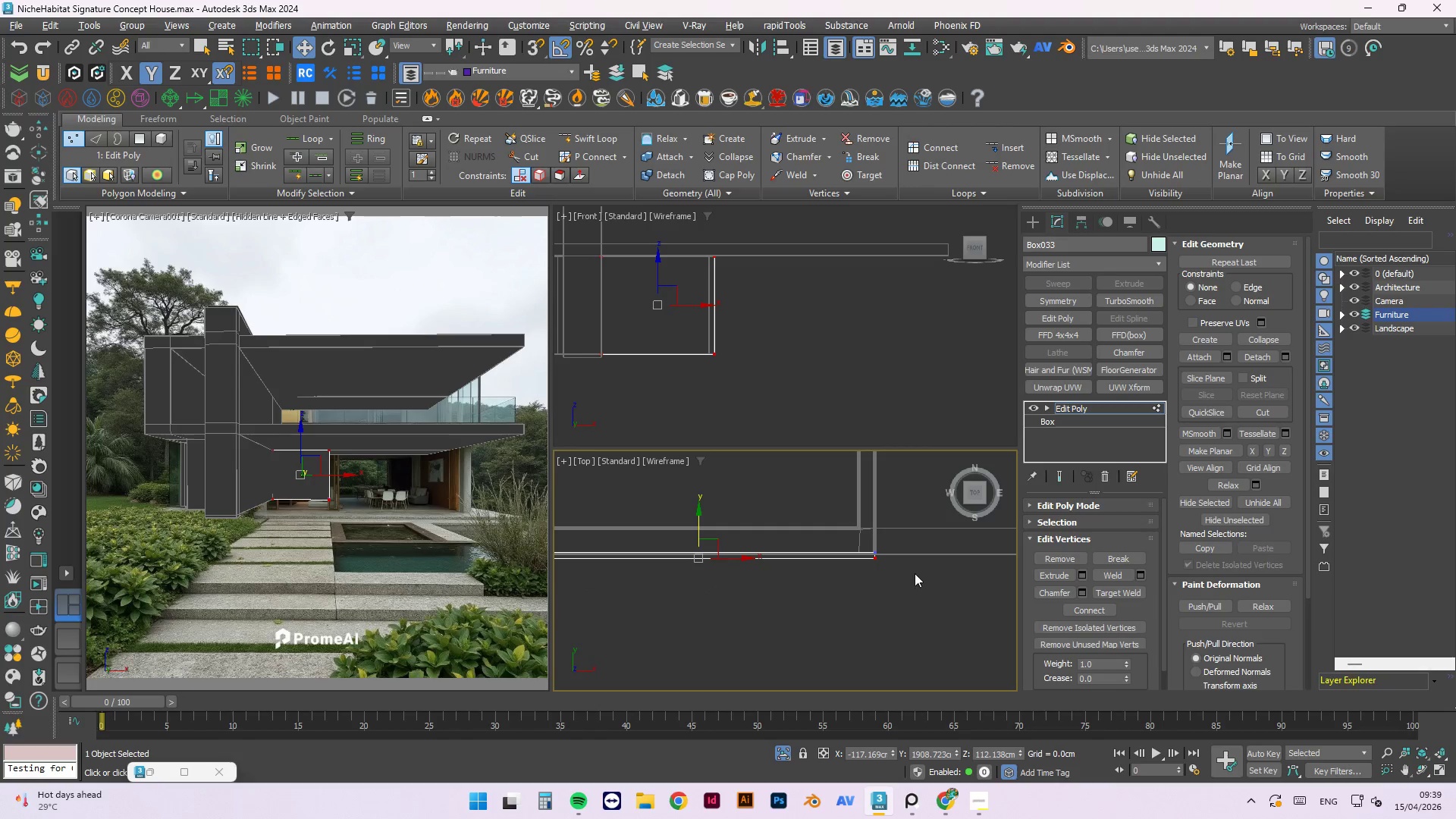 
left_click_drag(start_coordinate=[873, 504], to_coordinate=[807, 629])
 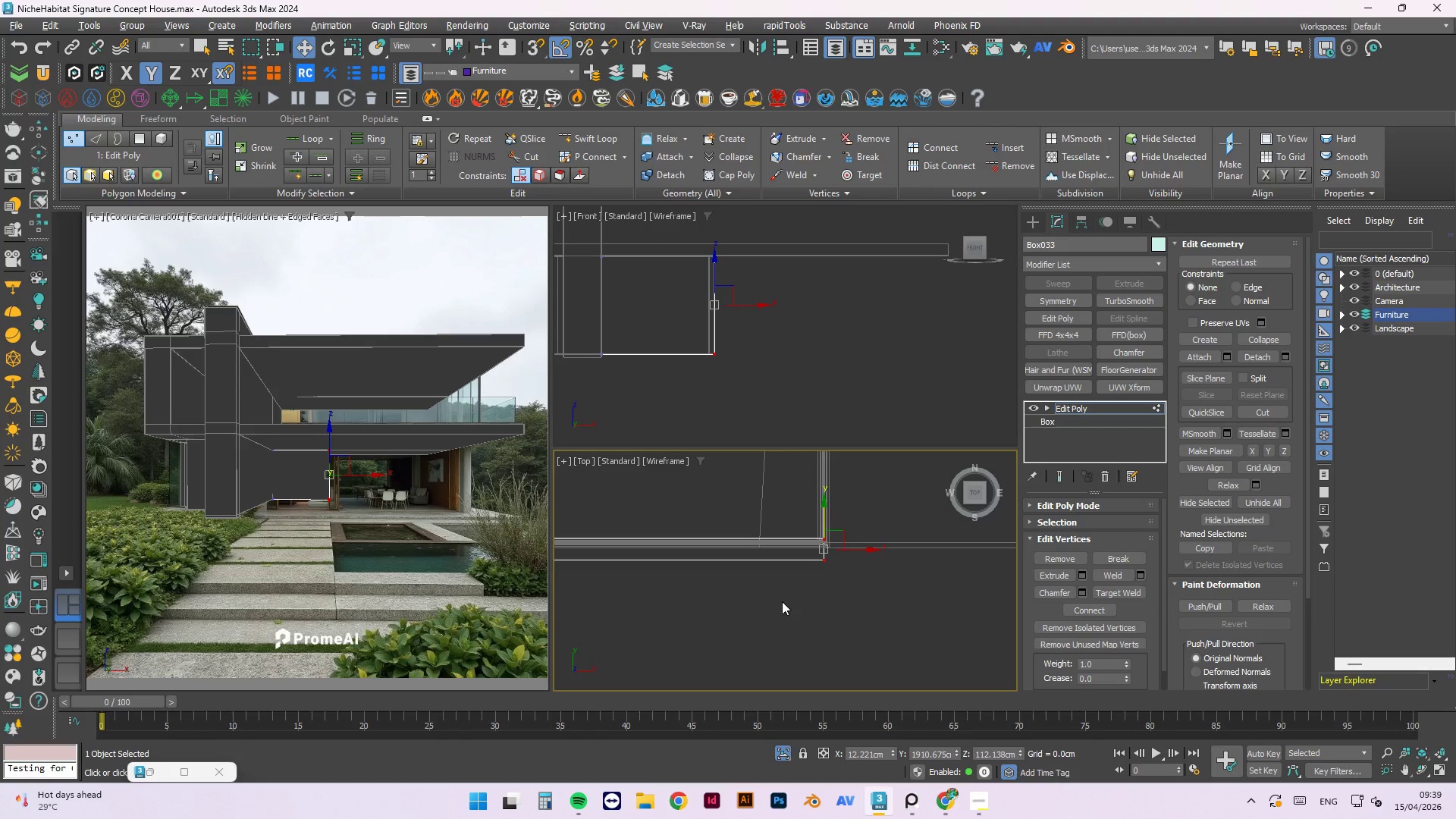 
scroll: coordinate [858, 535], scroll_direction: up, amount: 4.0
 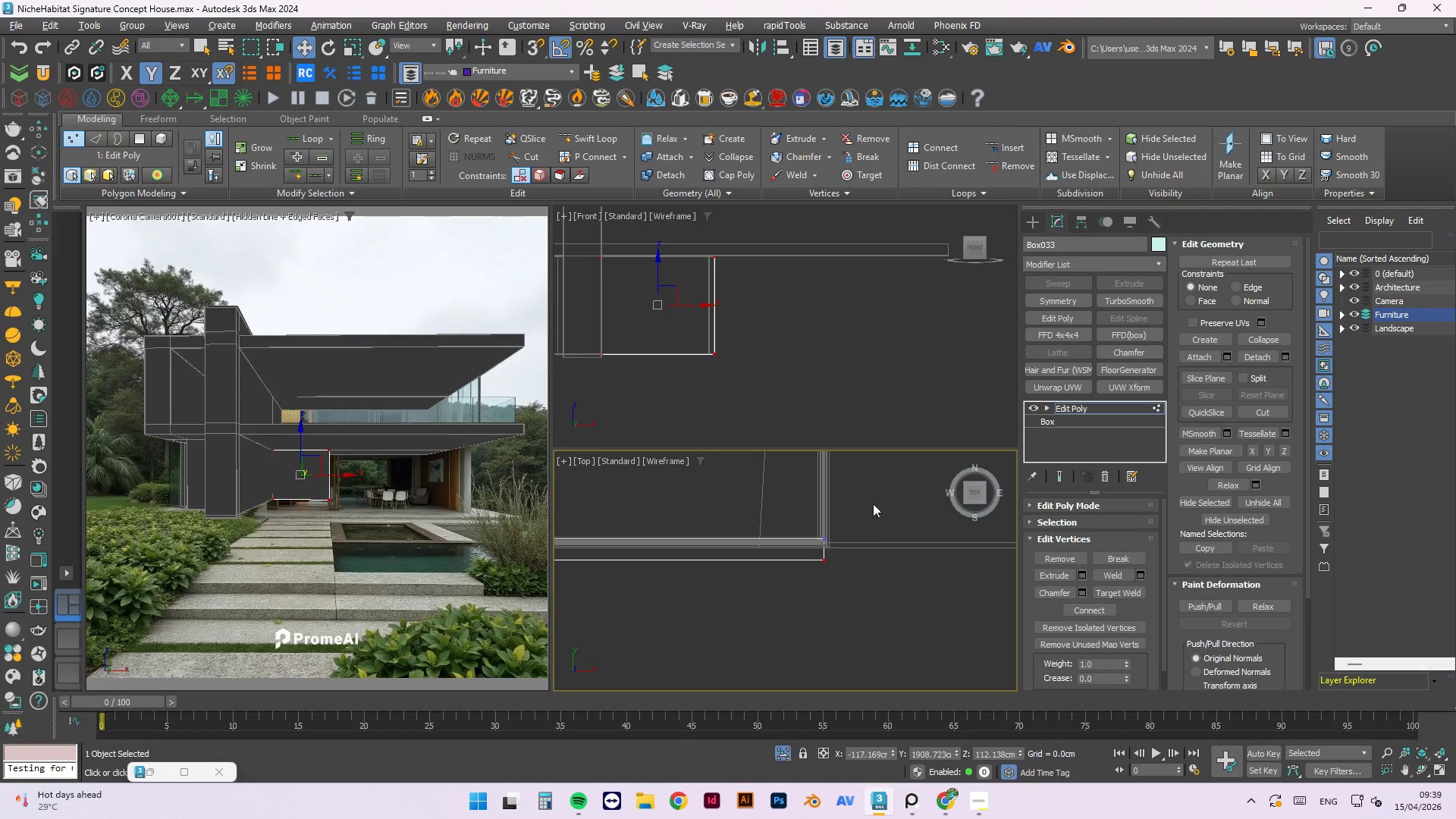 
left_click([912, 587])
 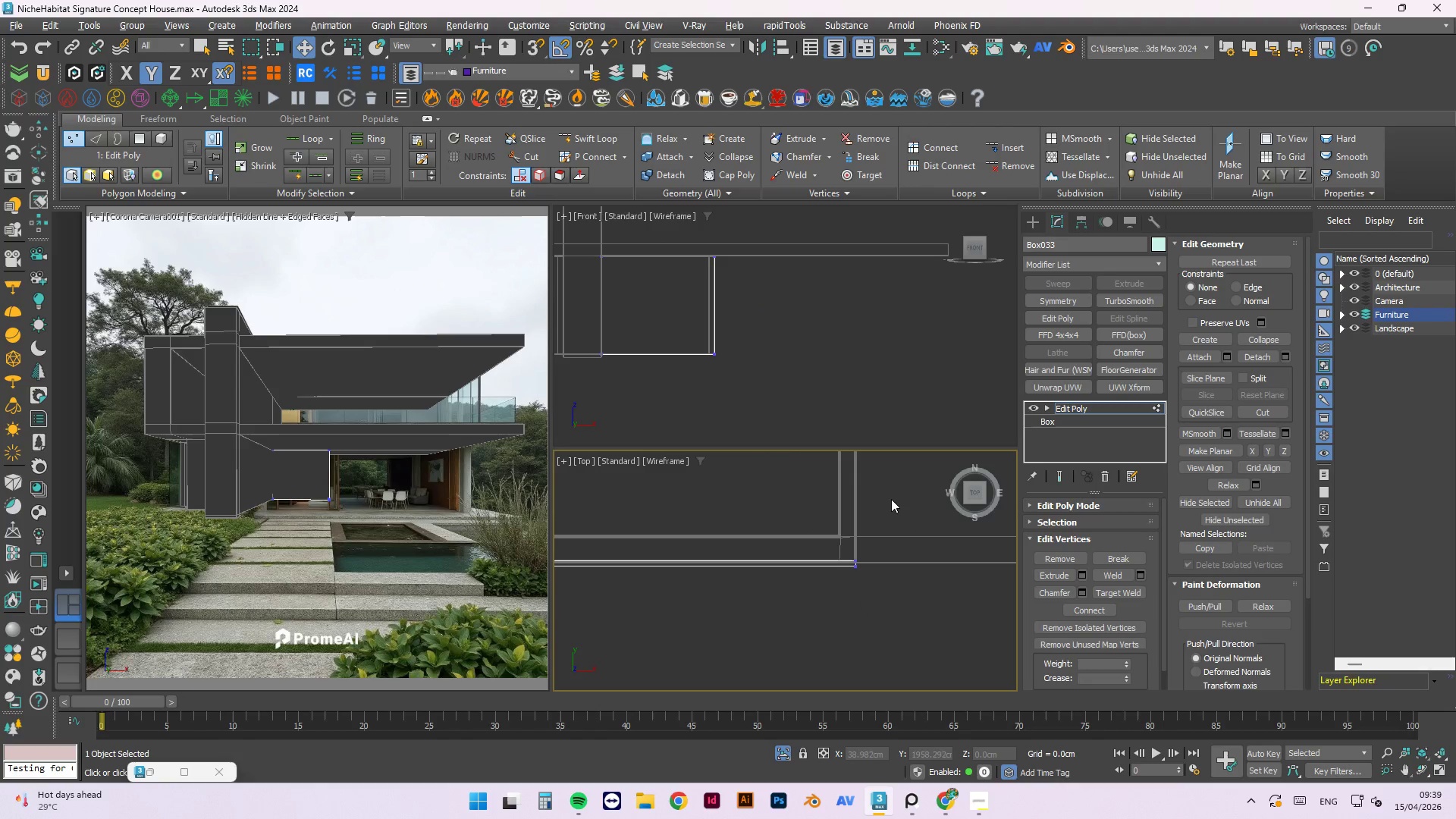 
scroll: coordinate [852, 591], scroll_direction: down, amount: 4.0
 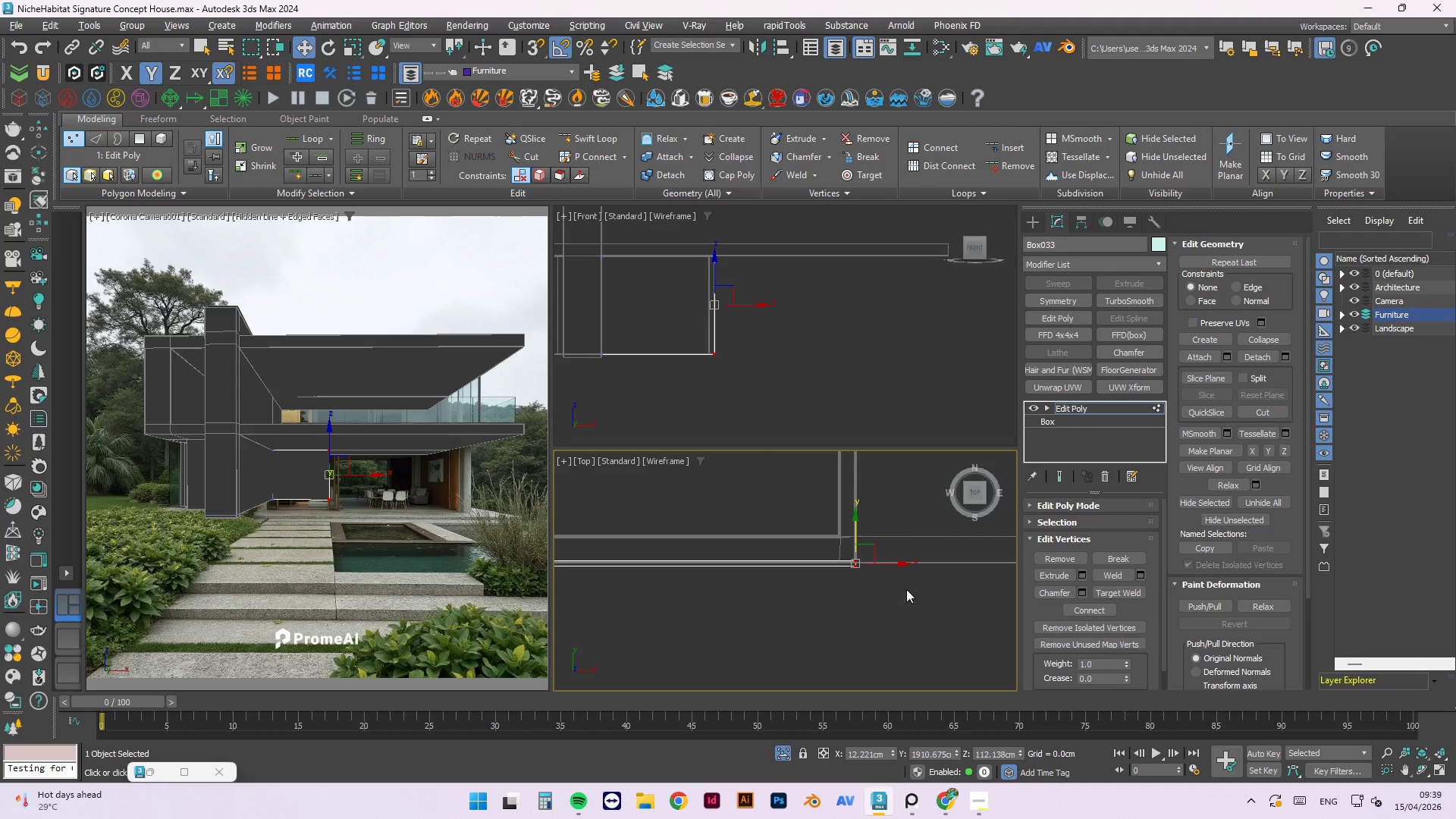 
left_click_drag(start_coordinate=[890, 496], to_coordinate=[698, 529])
 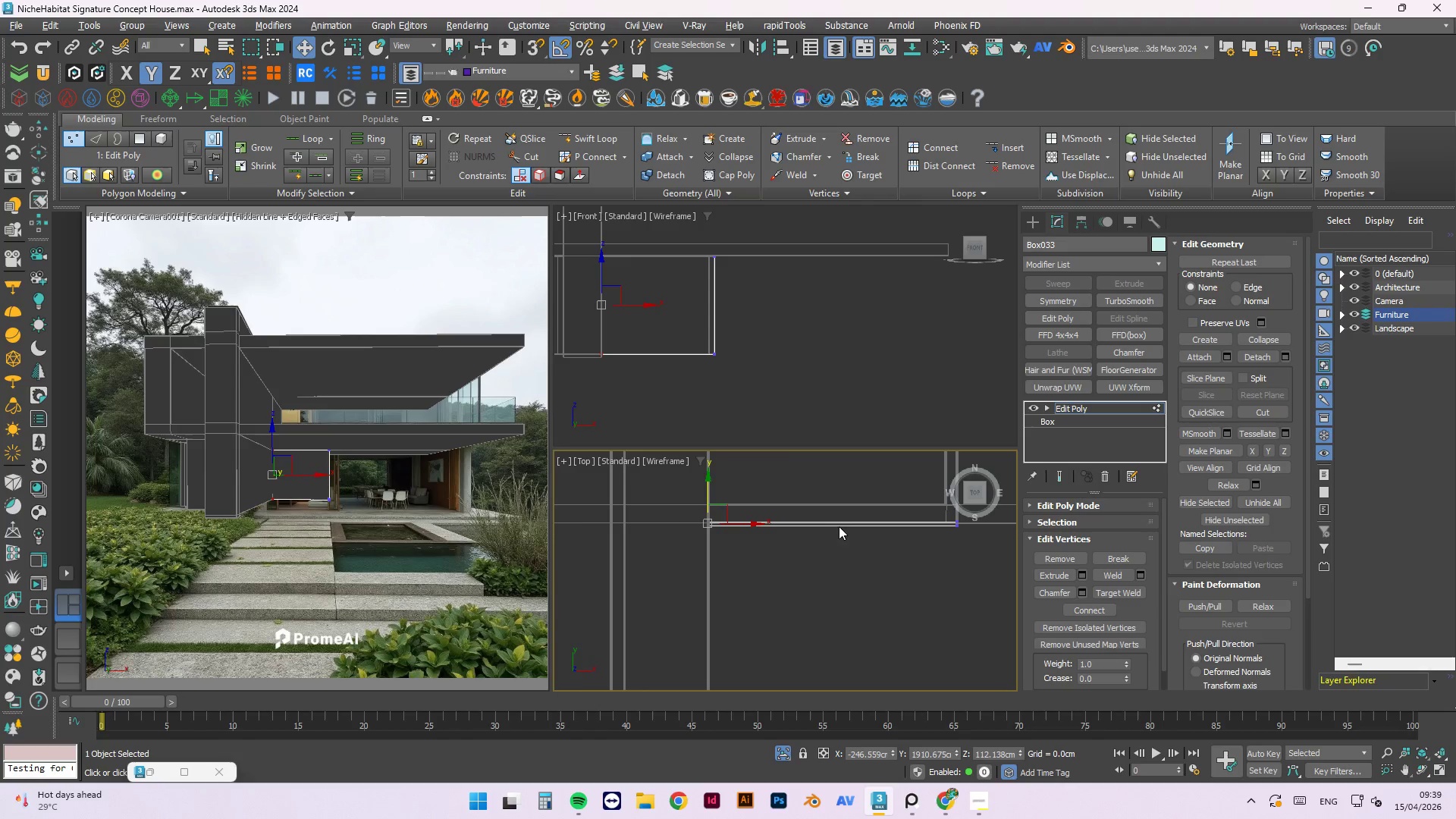 
scroll: coordinate [909, 507], scroll_direction: down, amount: 2.0
 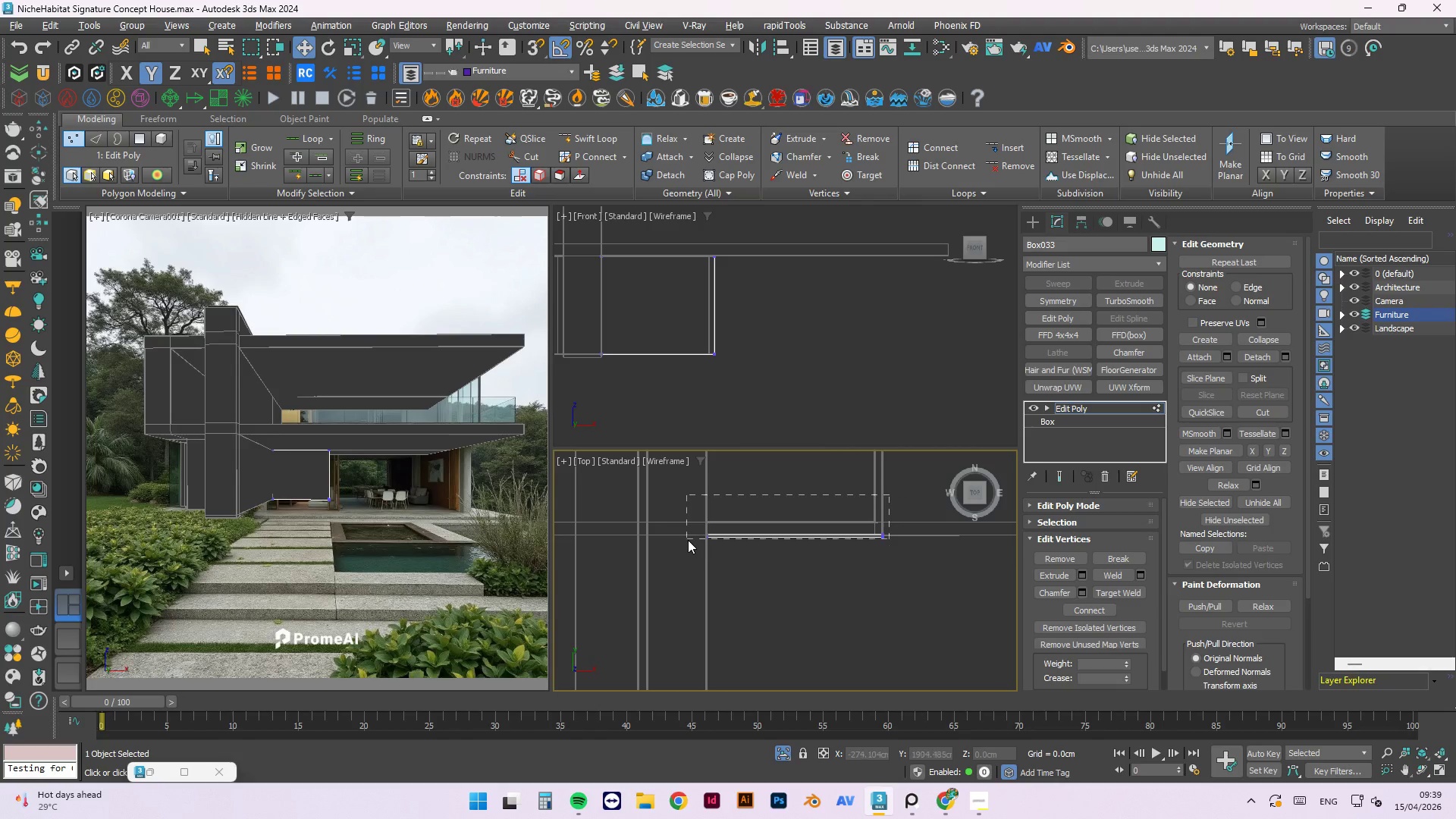 
scroll: coordinate [835, 524], scroll_direction: up, amount: 4.0
 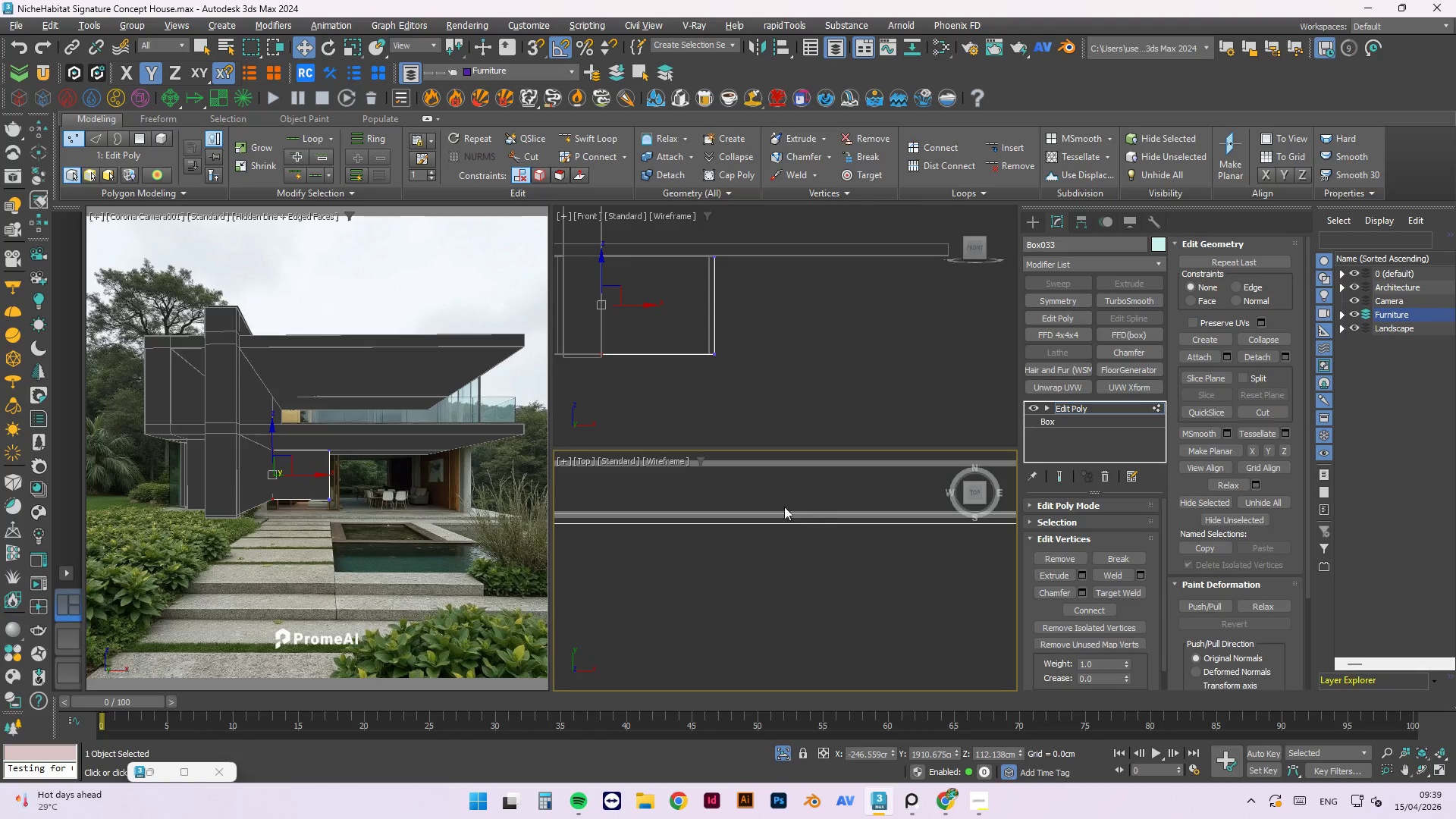 
scroll: coordinate [749, 507], scroll_direction: down, amount: 2.0
 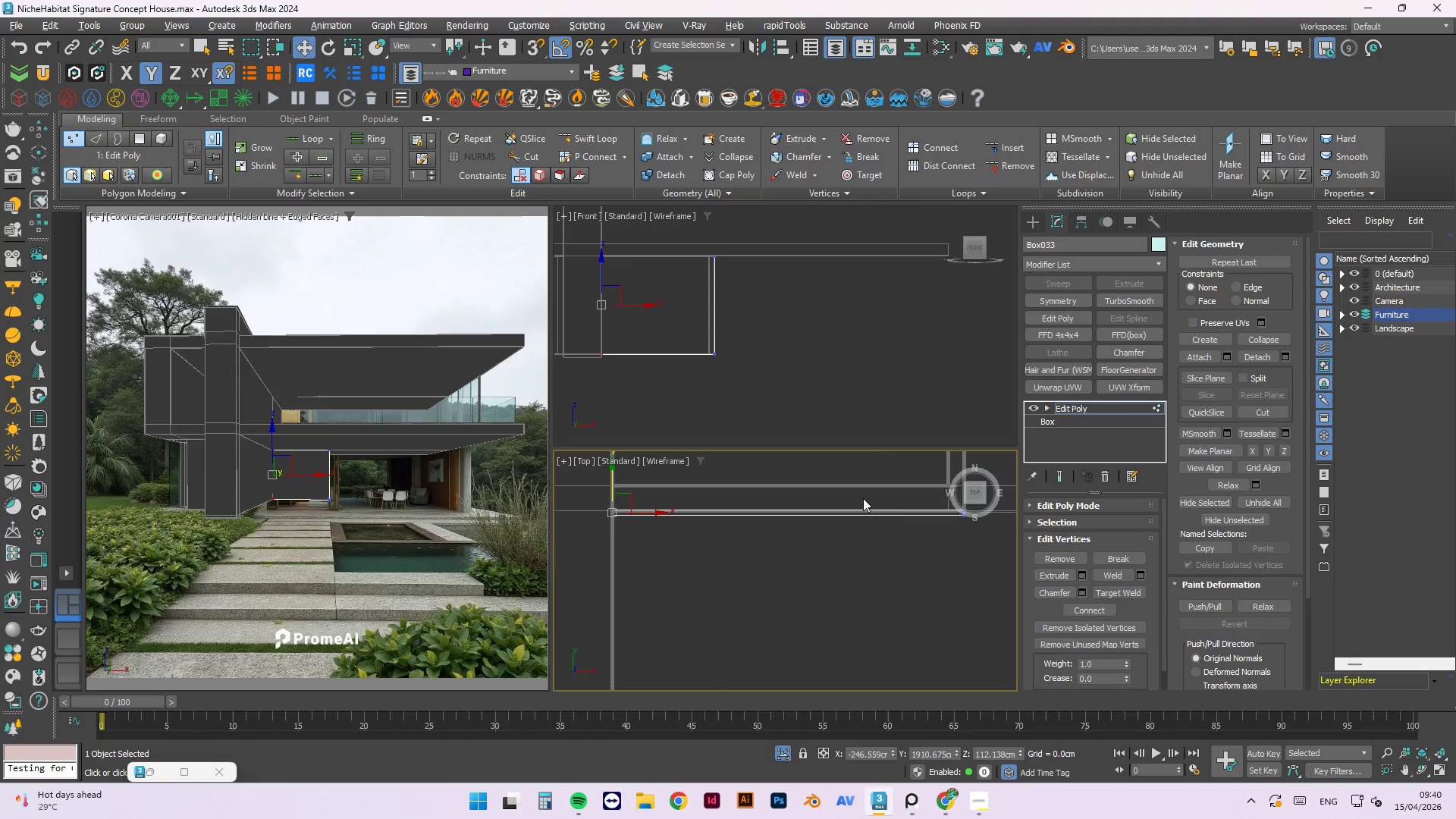 
scroll: coordinate [907, 499], scroll_direction: none, amount: 0.0
 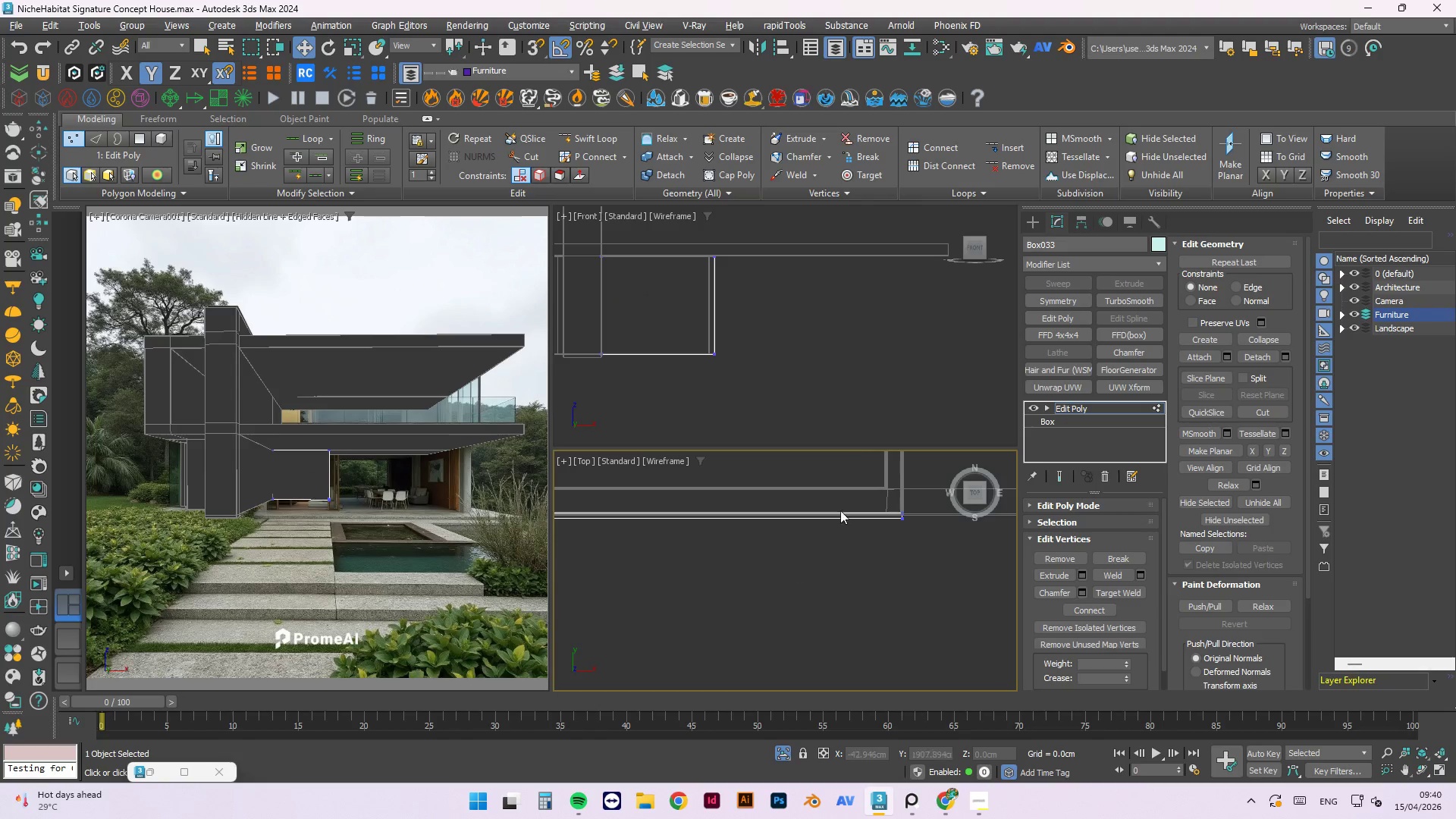 
scroll: coordinate [847, 516], scroll_direction: down, amount: 2.0
 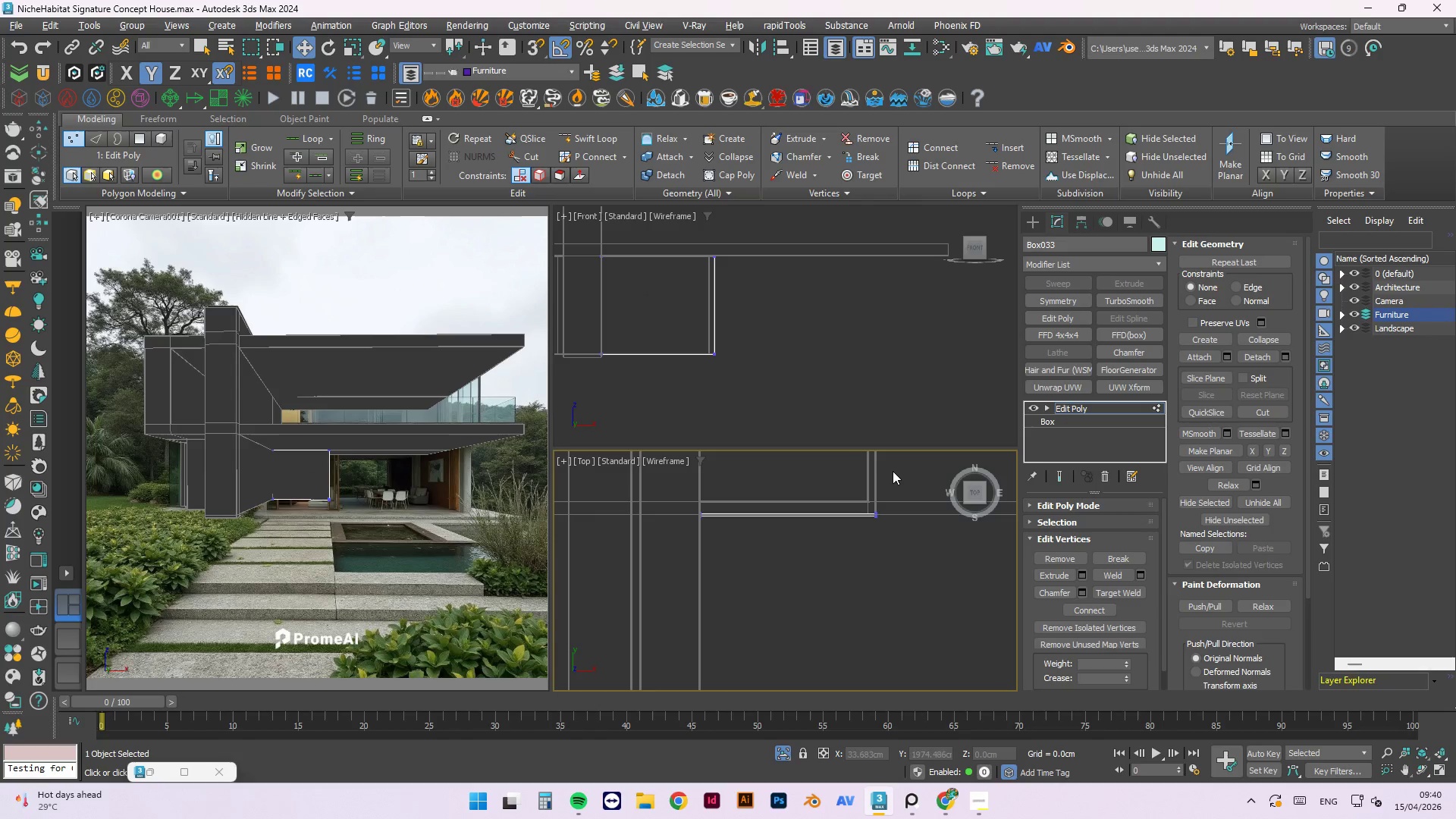 
left_click_drag(start_coordinate=[898, 471], to_coordinate=[651, 515])
 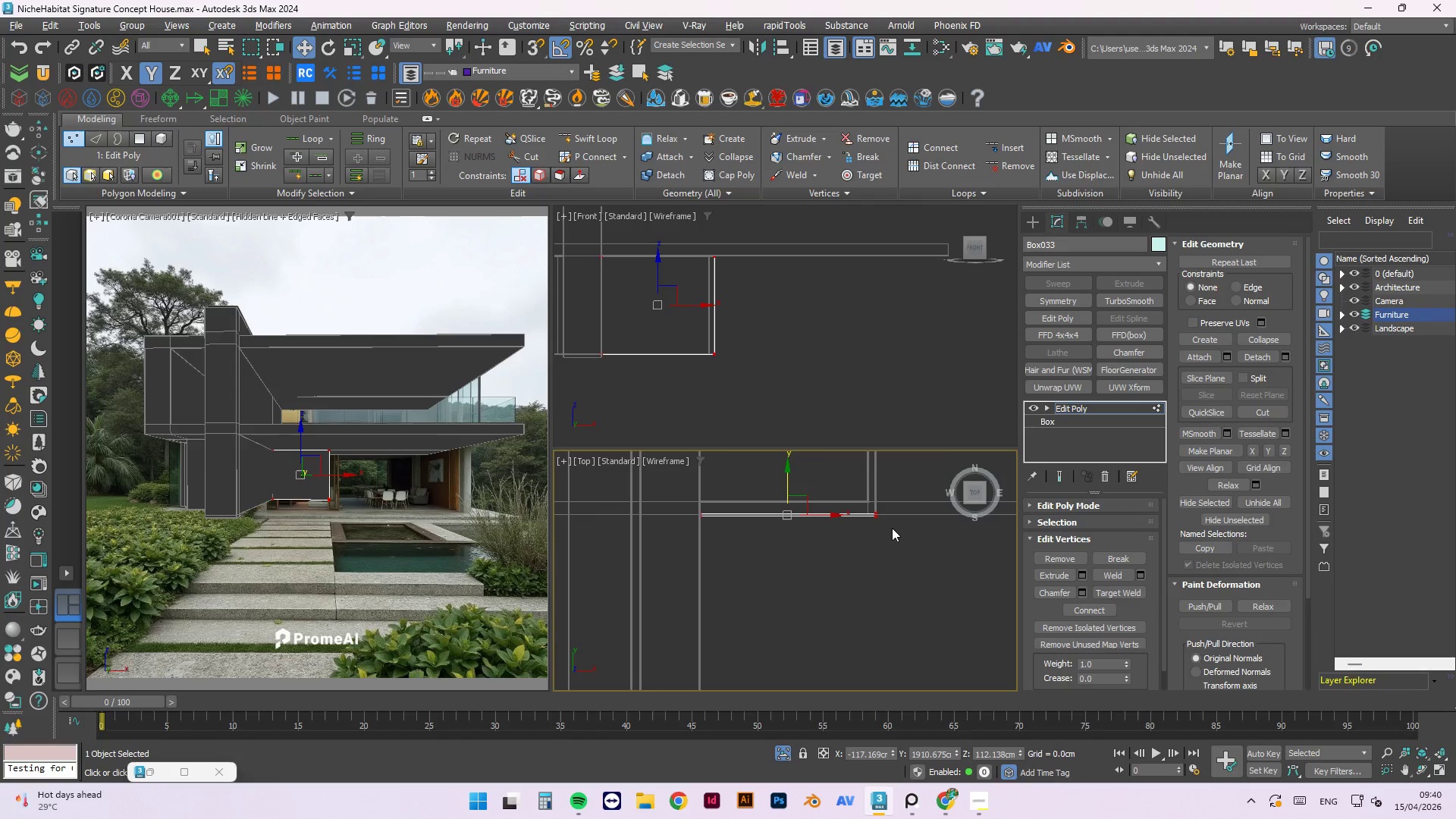 
left_click_drag(start_coordinate=[945, 560], to_coordinate=[627, 482])
 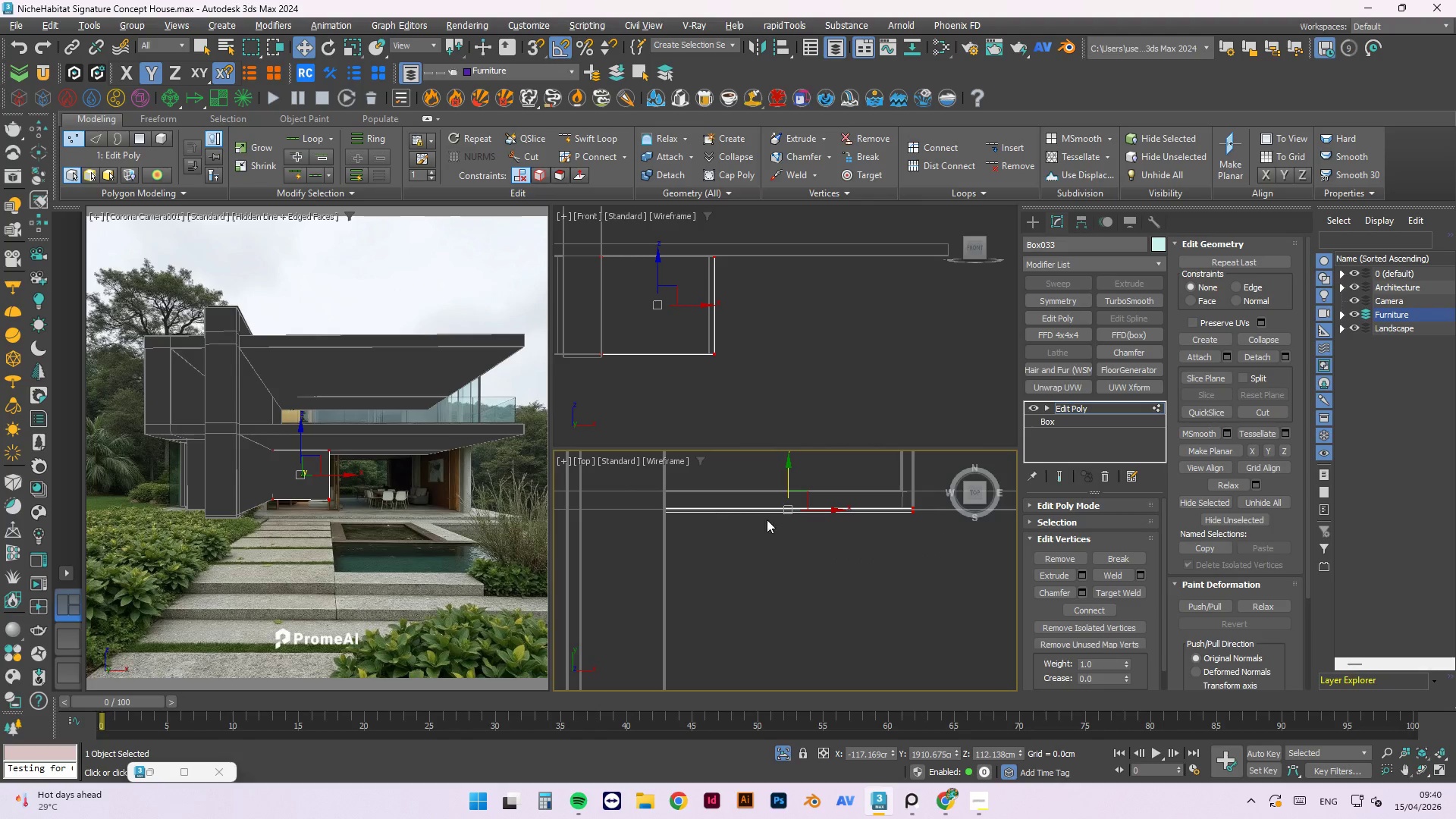 
scroll: coordinate [783, 517], scroll_direction: up, amount: 4.0
 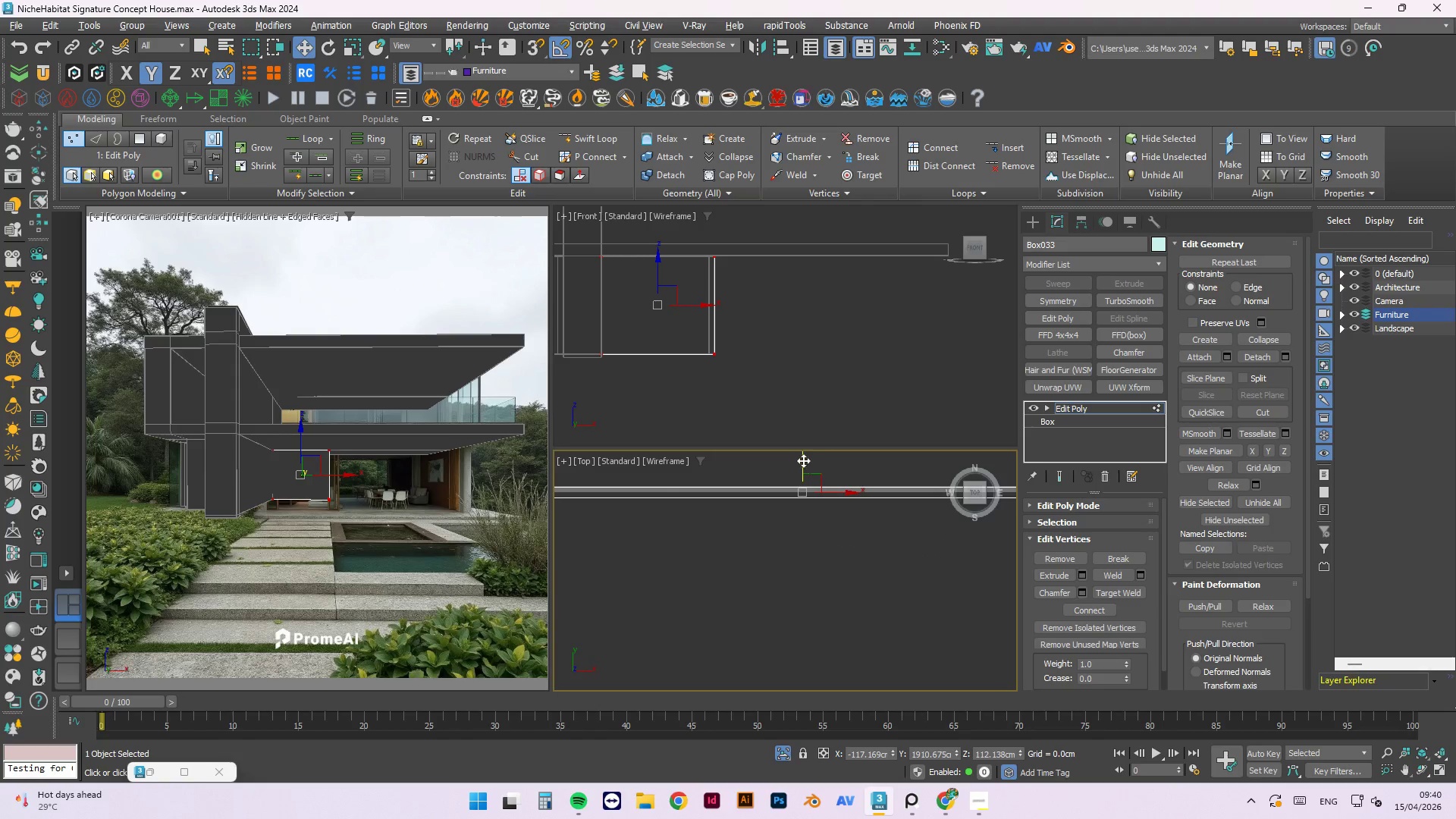 
left_click_drag(start_coordinate=[802, 460], to_coordinate=[807, 466])
 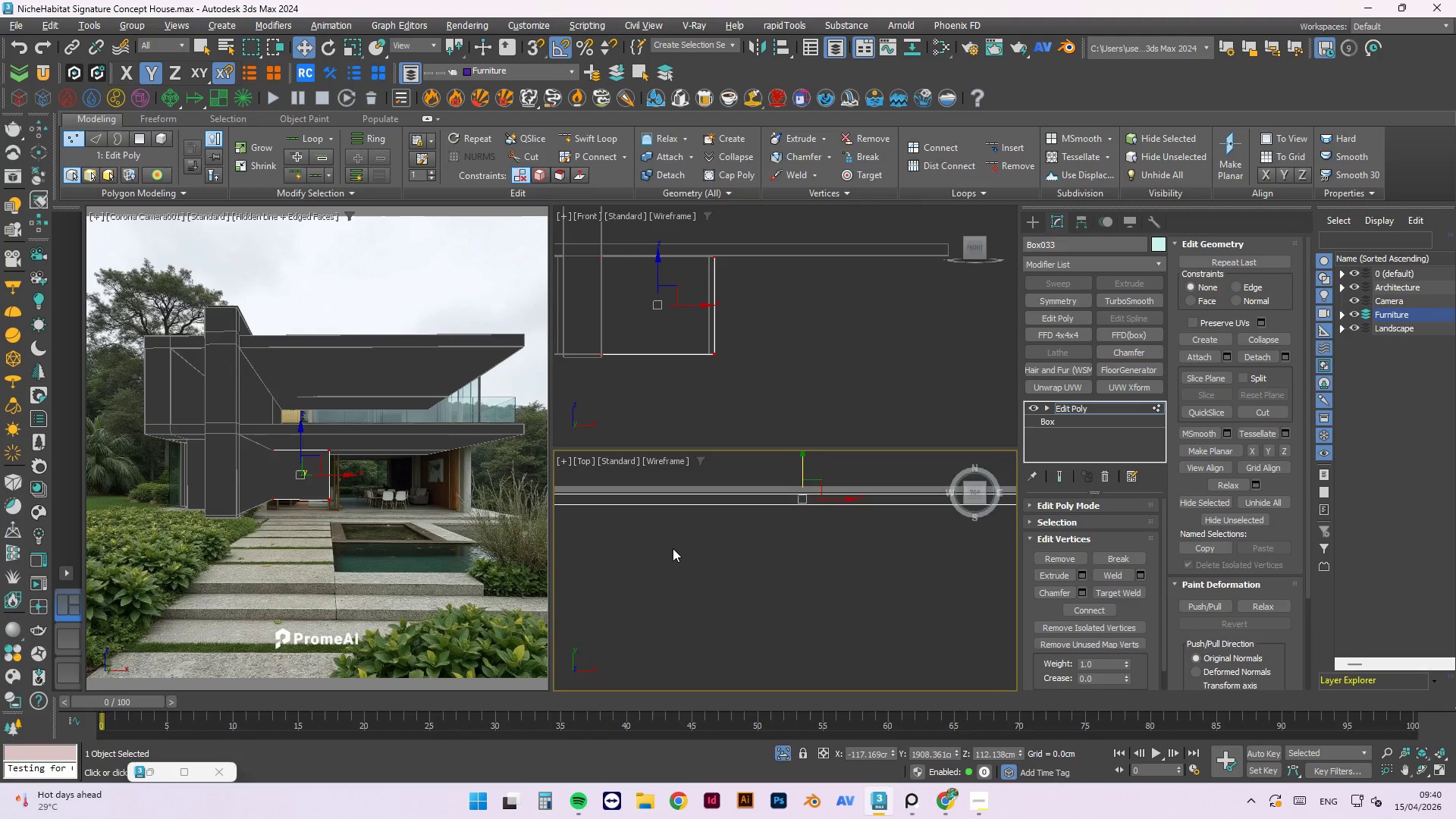 
left_click([671, 557])
 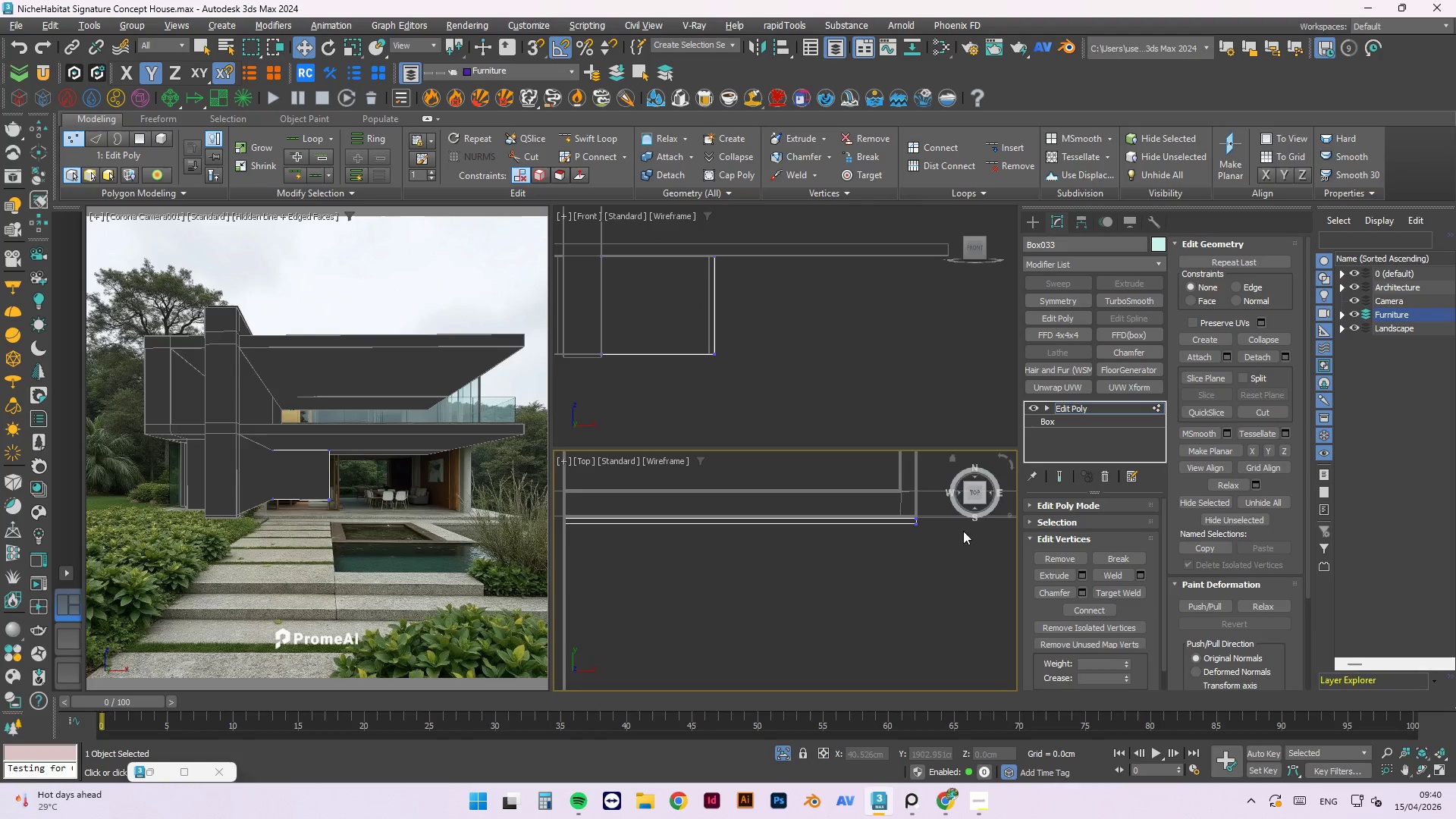 
scroll: coordinate [681, 539], scroll_direction: down, amount: 2.0
 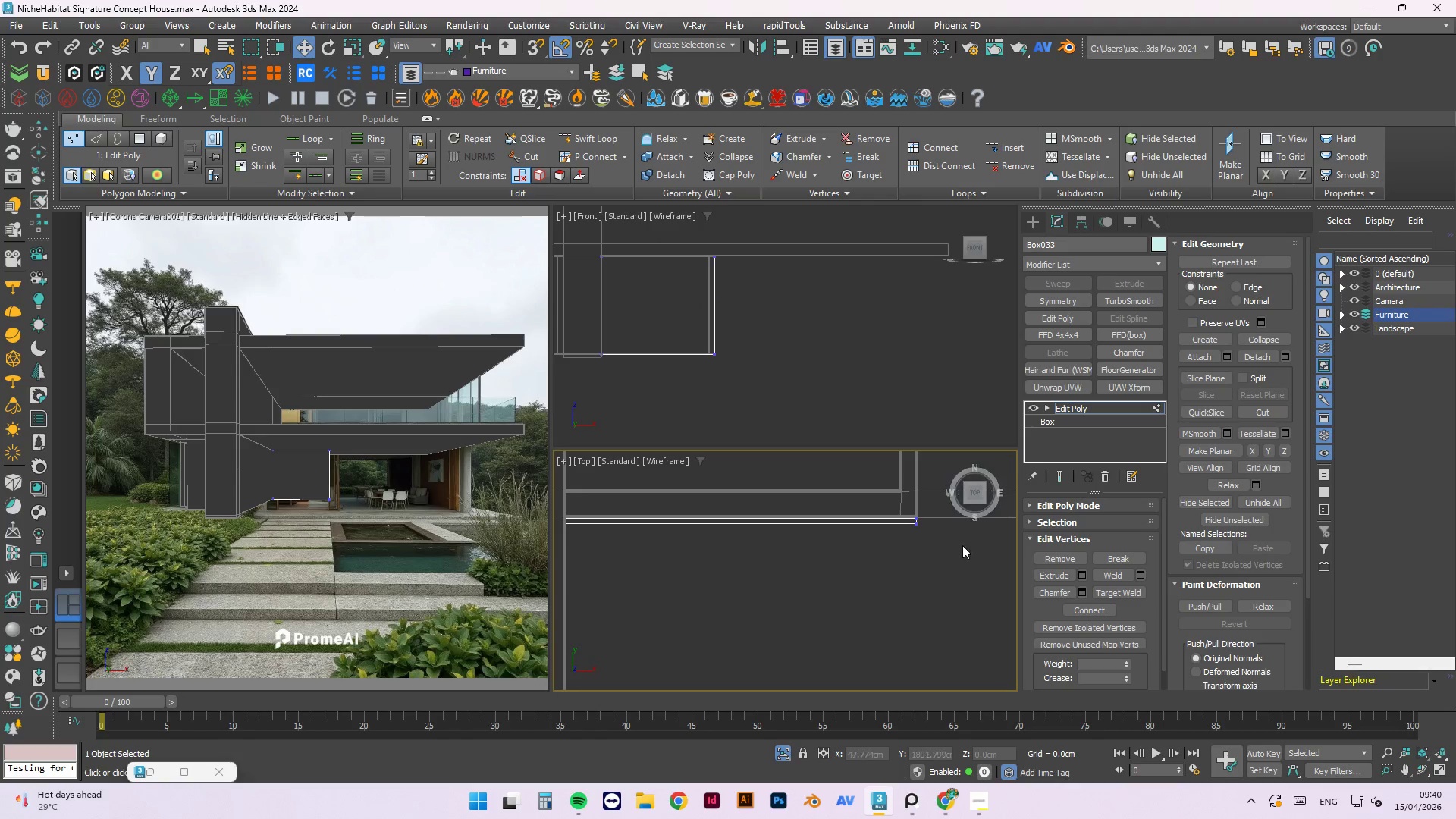 
left_click_drag(start_coordinate=[952, 553], to_coordinate=[551, 523])
 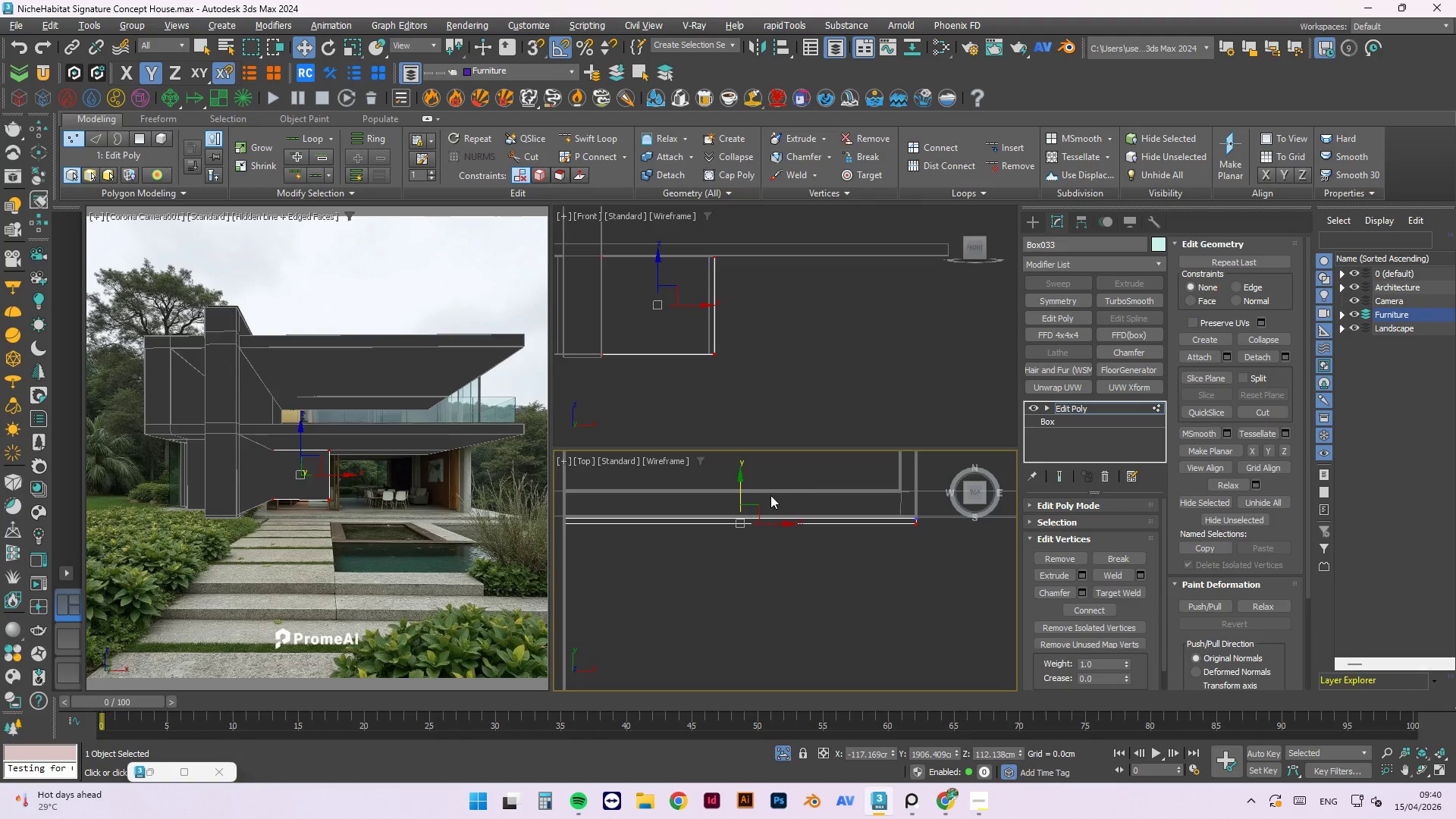 
scroll: coordinate [739, 502], scroll_direction: up, amount: 7.0
 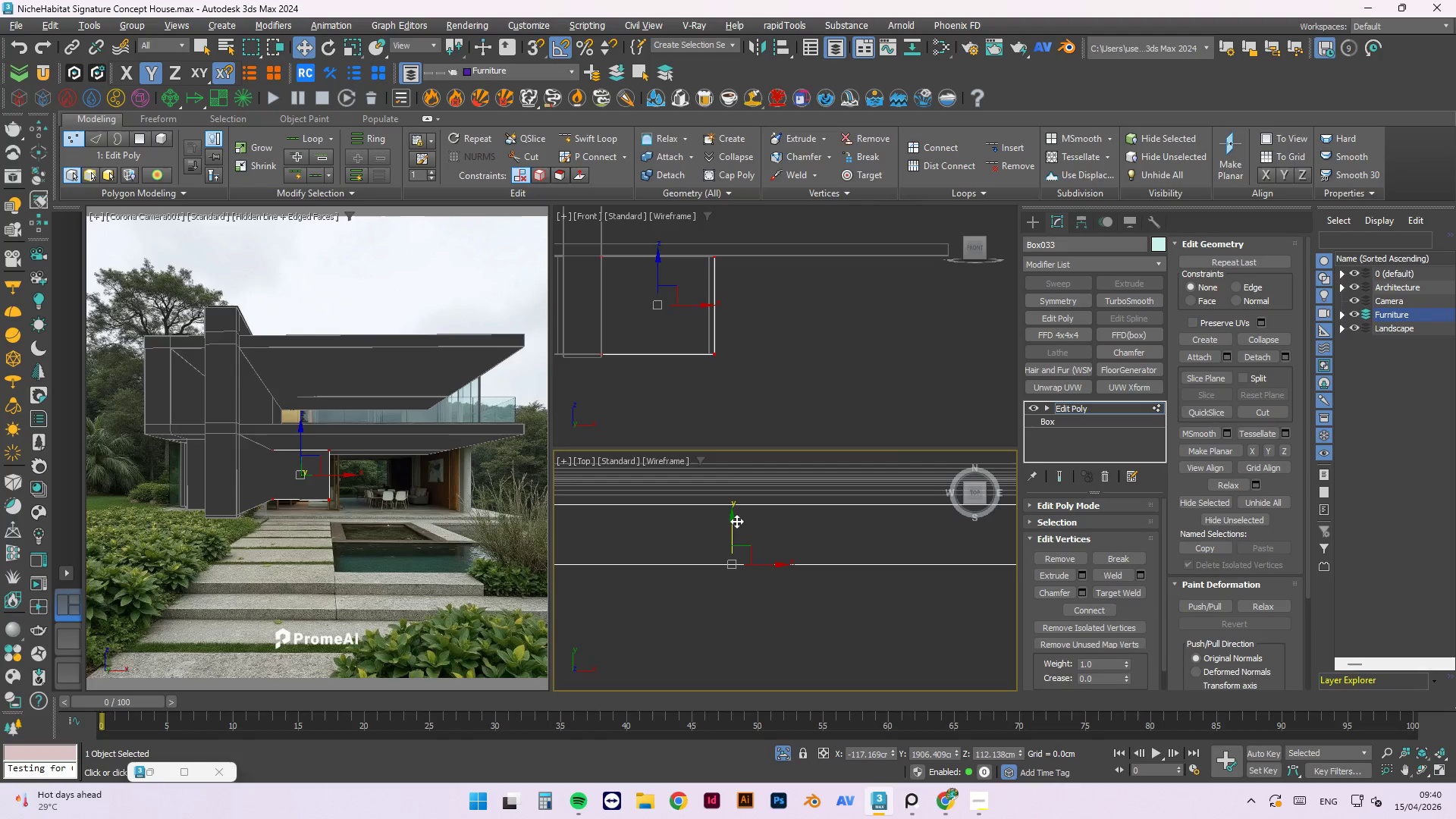 
left_click_drag(start_coordinate=[734, 522], to_coordinate=[738, 485])
 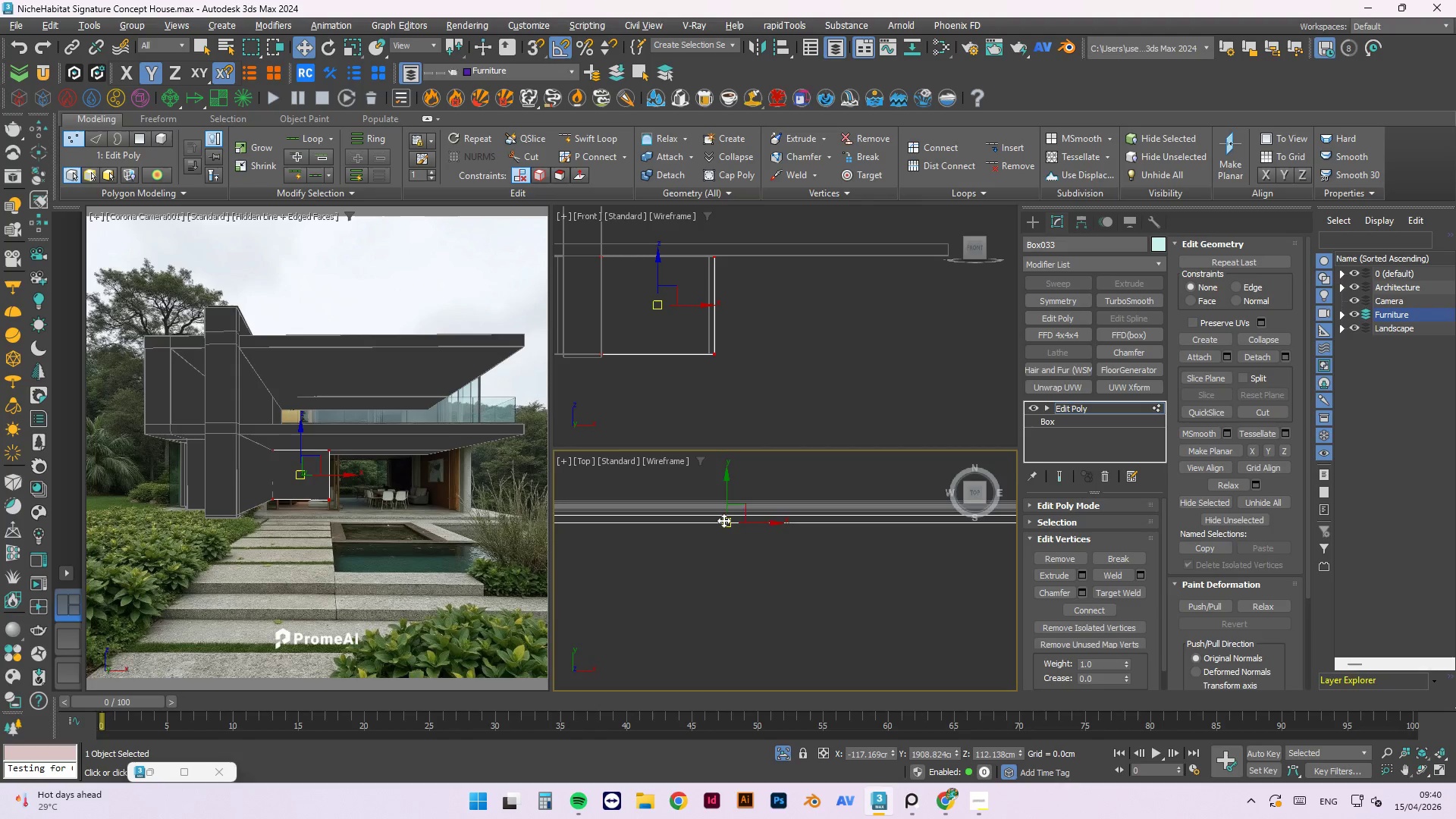 
scroll: coordinate [837, 540], scroll_direction: down, amount: 4.0
 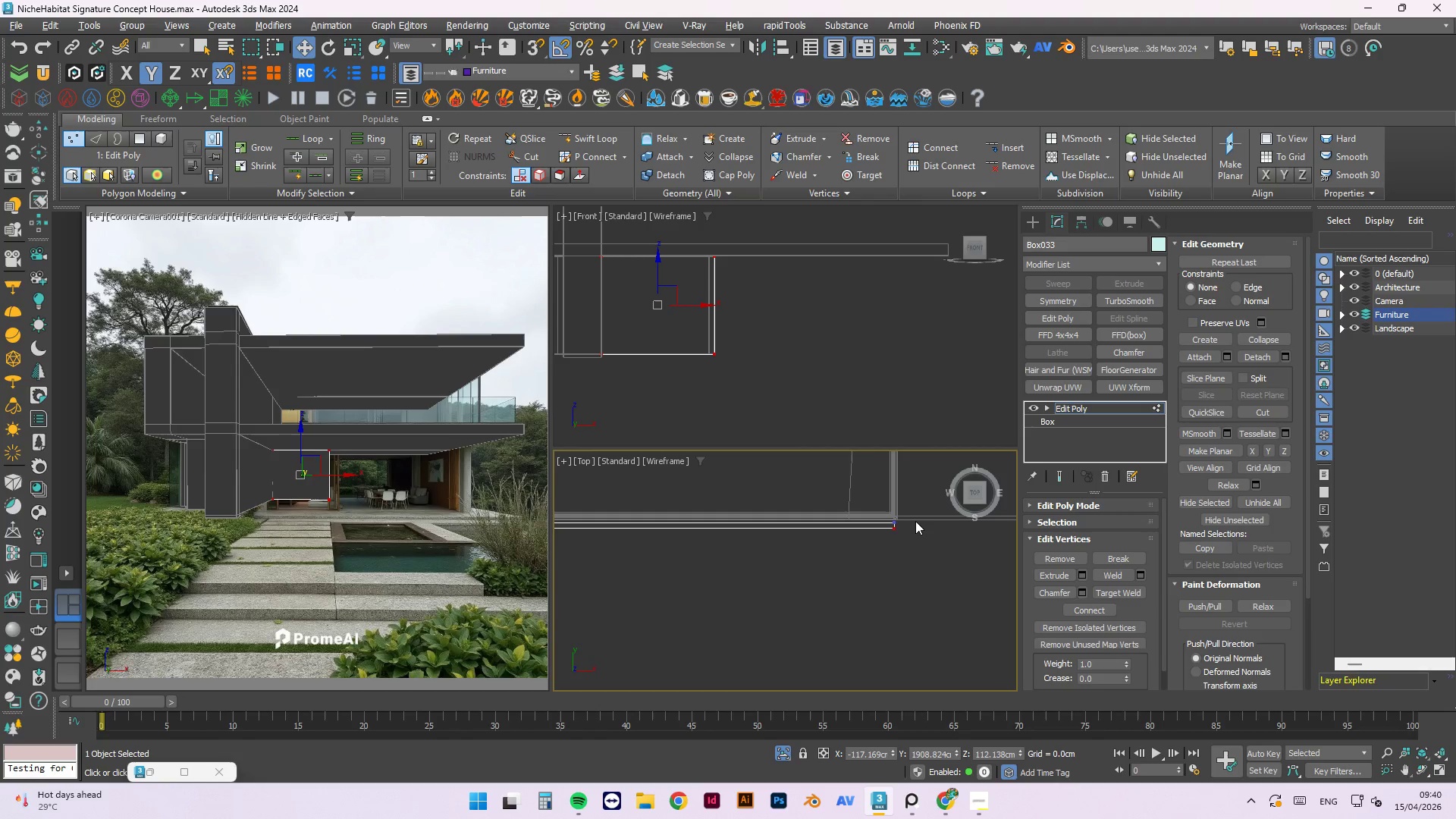 
scroll: coordinate [854, 538], scroll_direction: up, amount: 6.0
 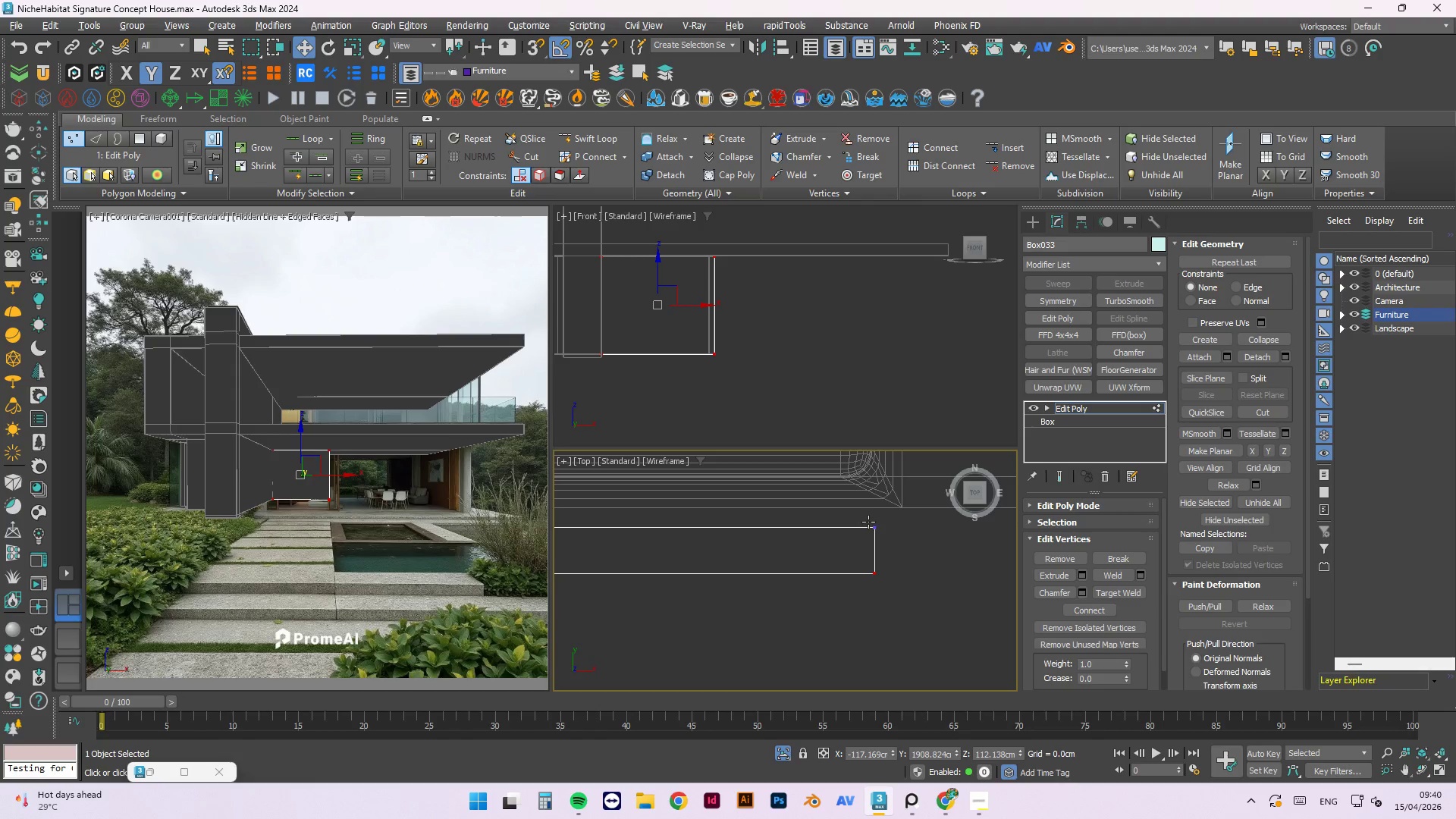 
scroll: coordinate [868, 521], scroll_direction: down, amount: 3.0
 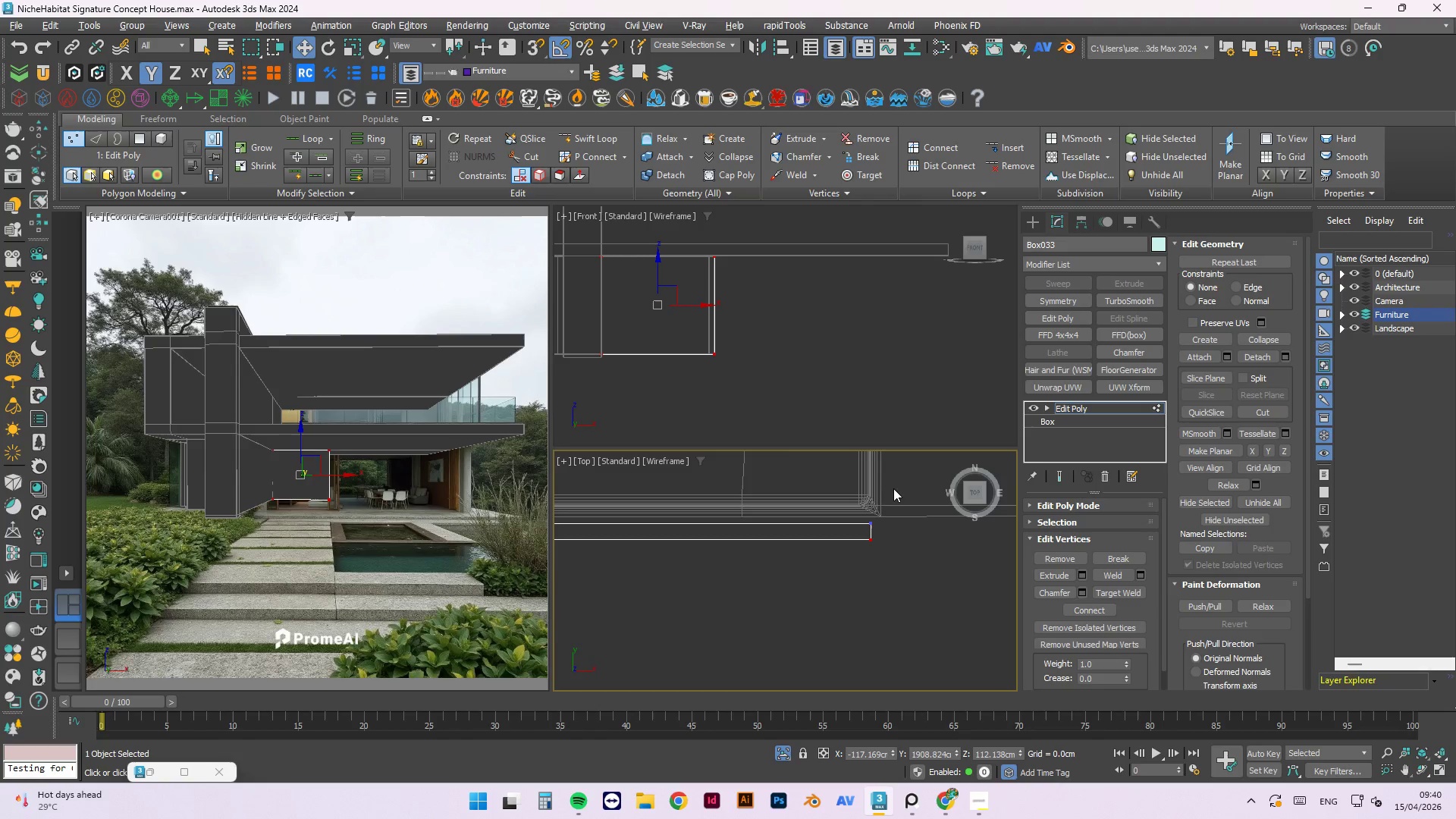 
left_click_drag(start_coordinate=[899, 494], to_coordinate=[845, 541])
 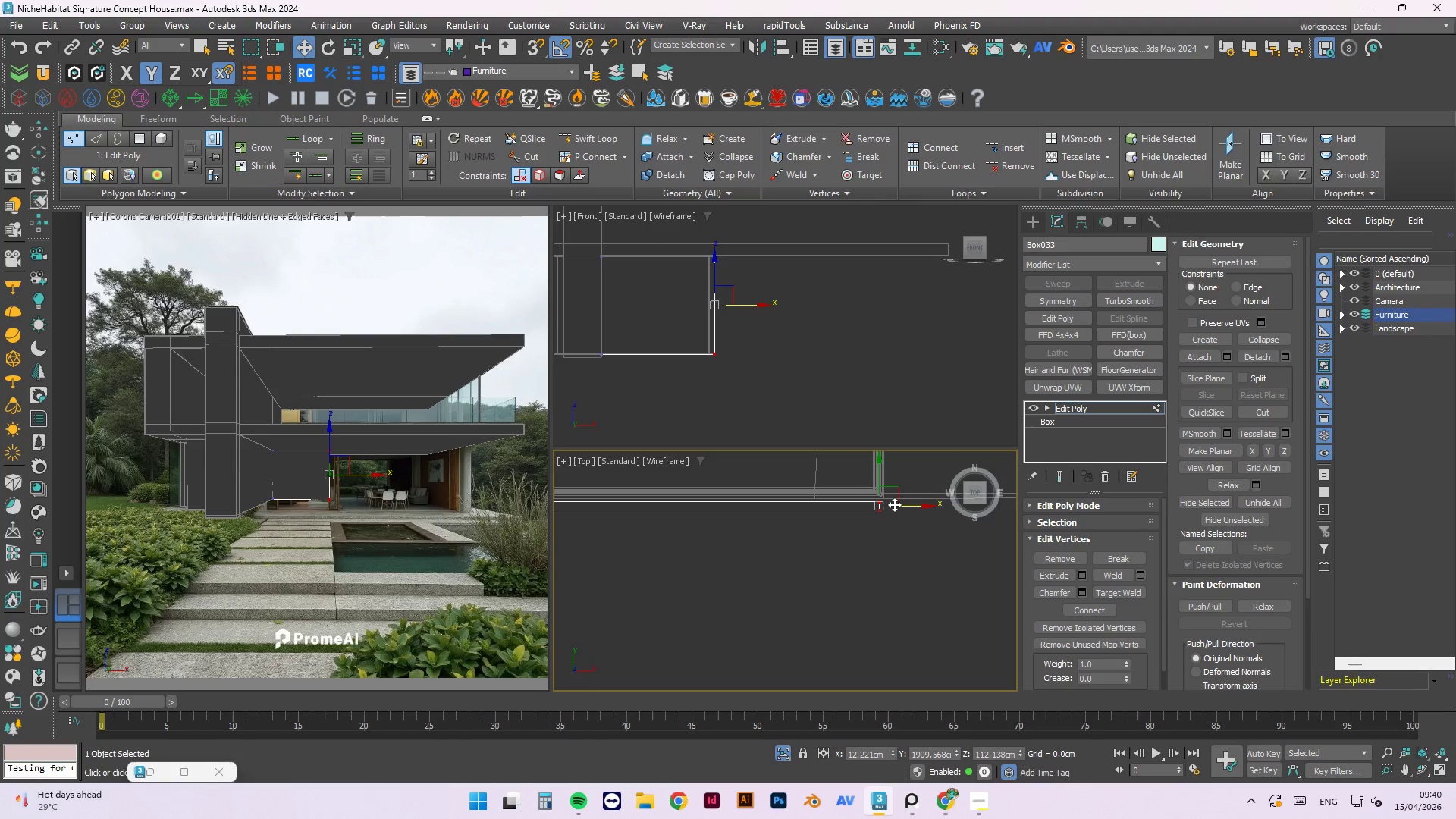 
scroll: coordinate [899, 494], scroll_direction: down, amount: 2.0
 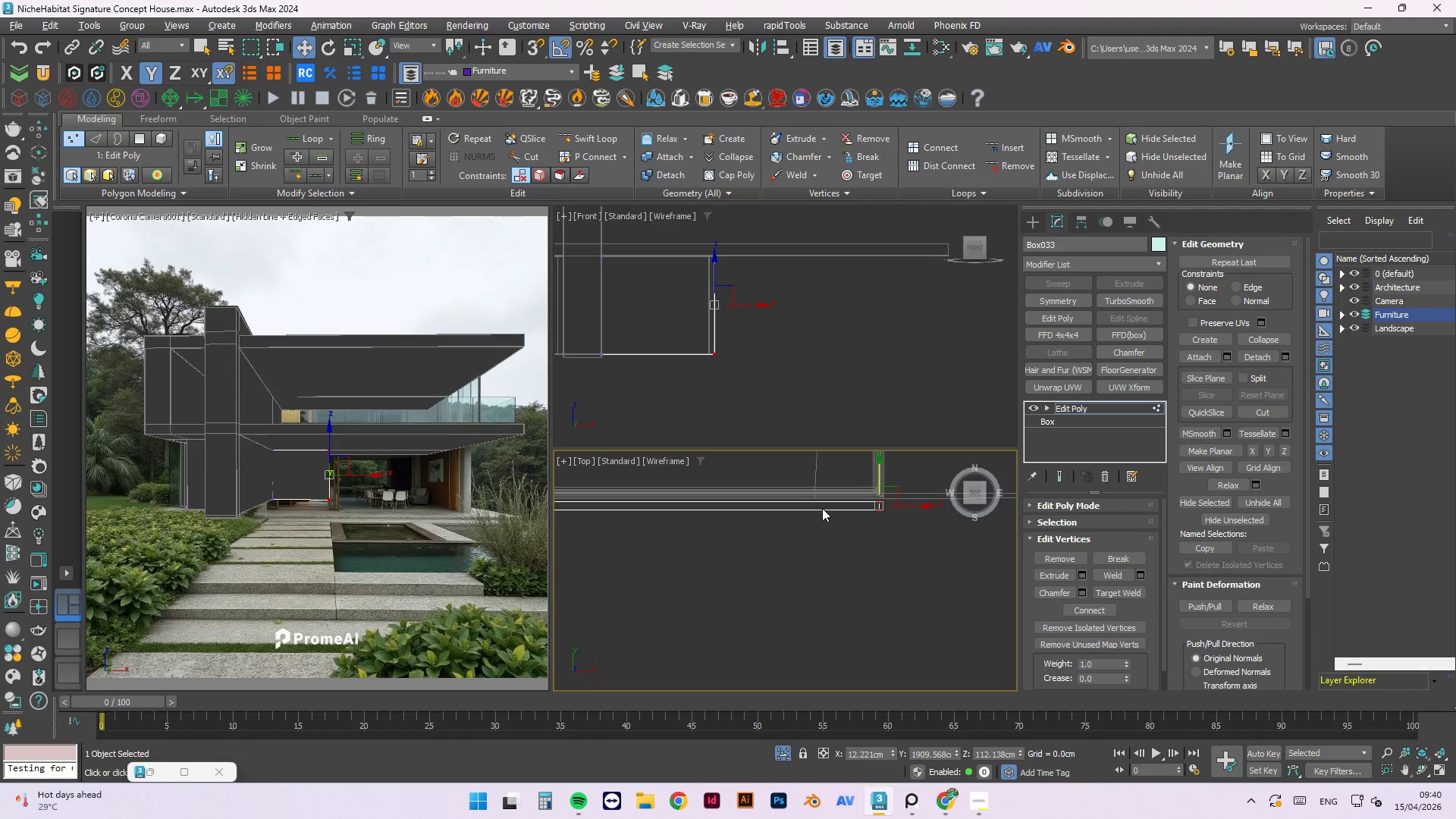 
left_click_drag(start_coordinate=[899, 505], to_coordinate=[912, 507])
 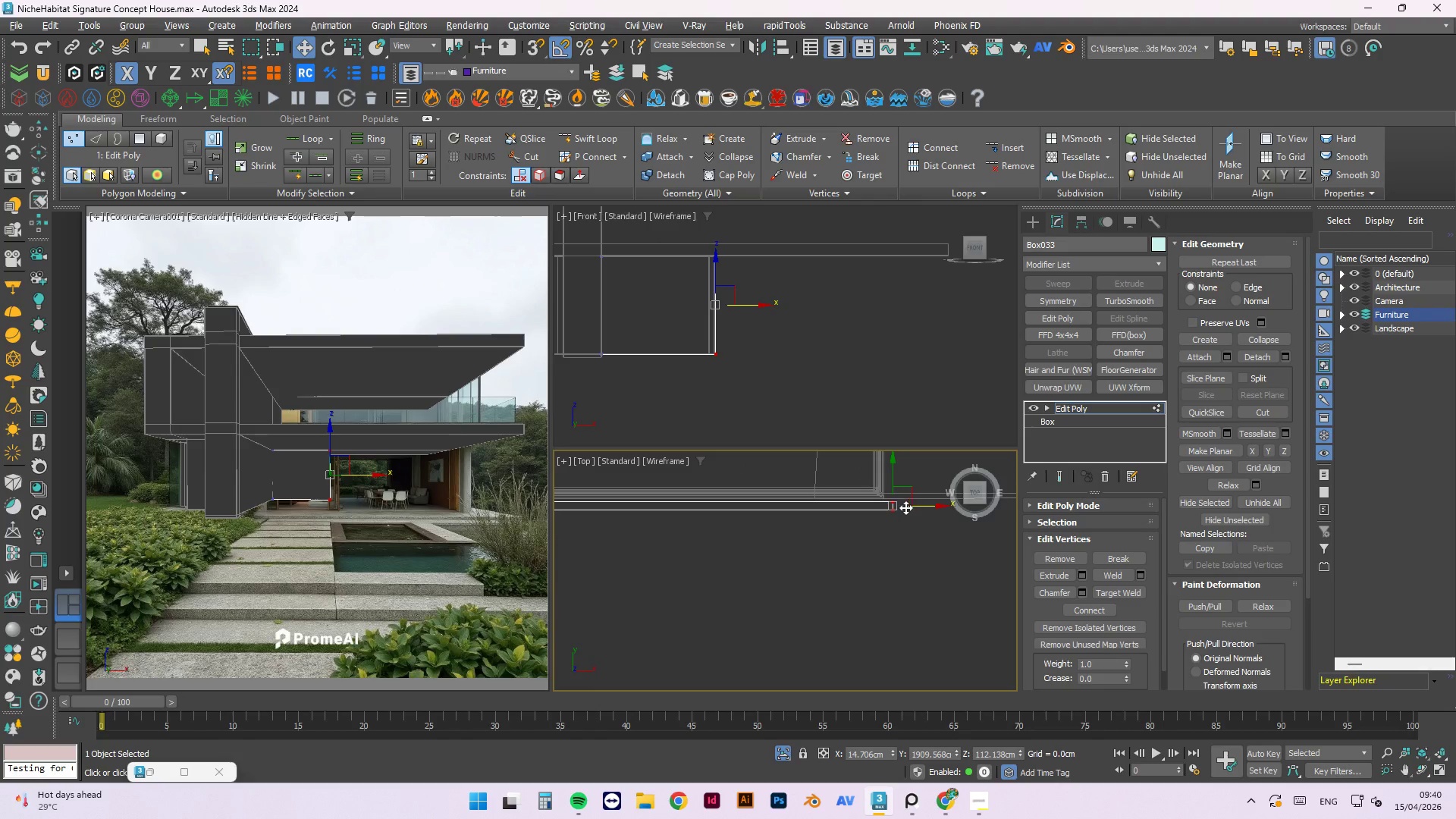 
scroll: coordinate [919, 525], scroll_direction: down, amount: 5.0
 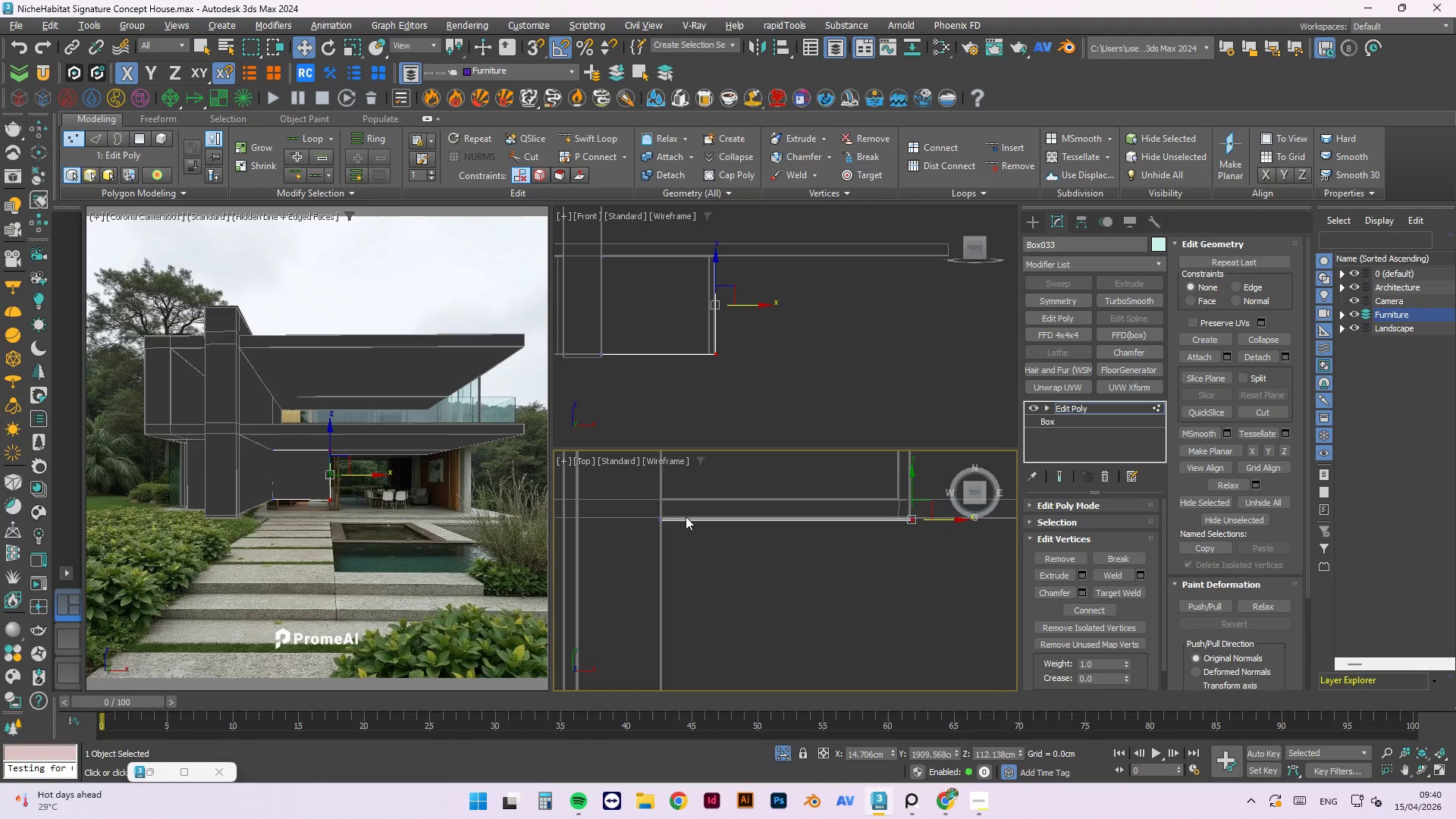 
scroll: coordinate [639, 548], scroll_direction: up, amount: 9.0
 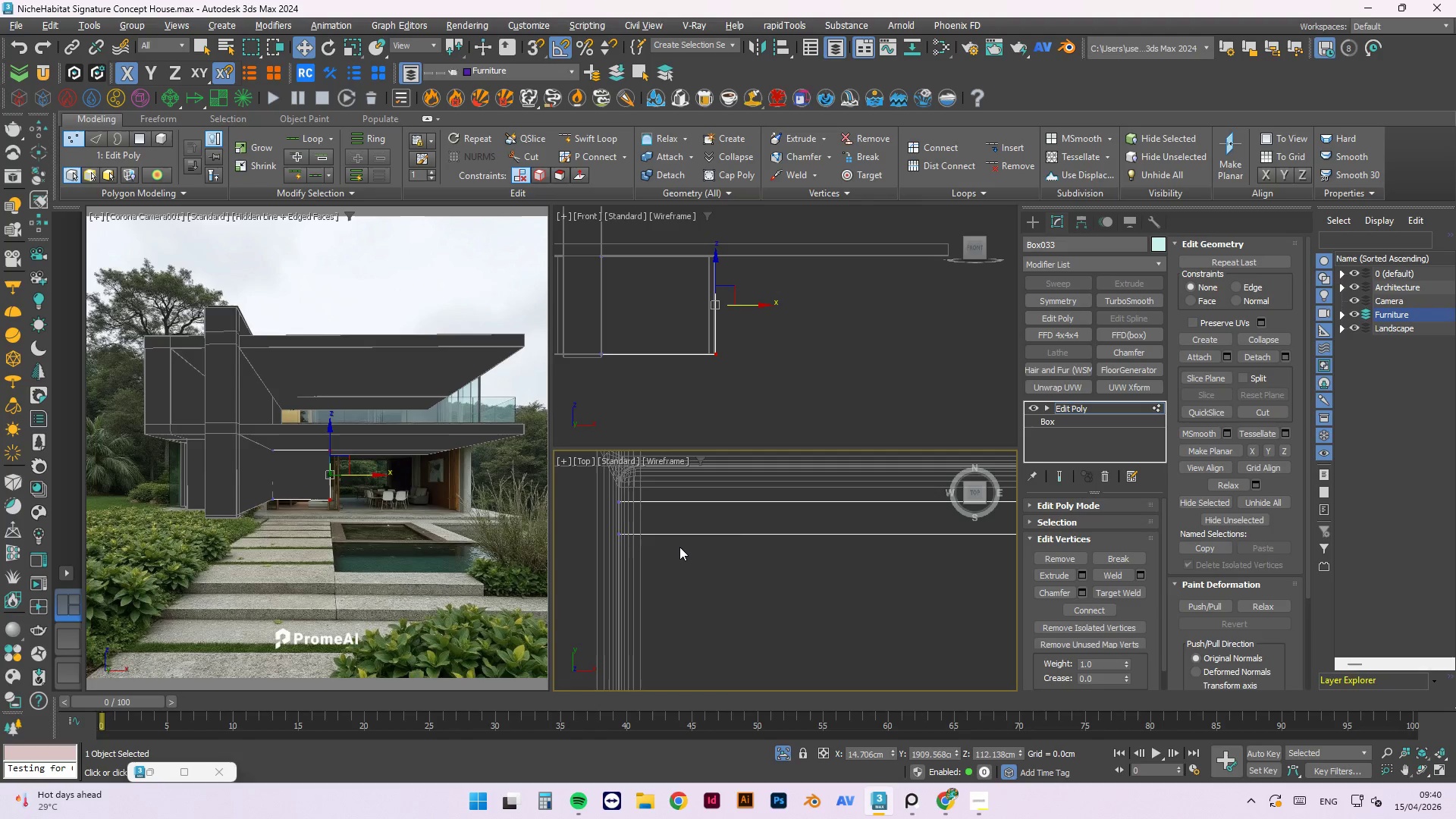 
scroll: coordinate [728, 532], scroll_direction: down, amount: 1.0
 